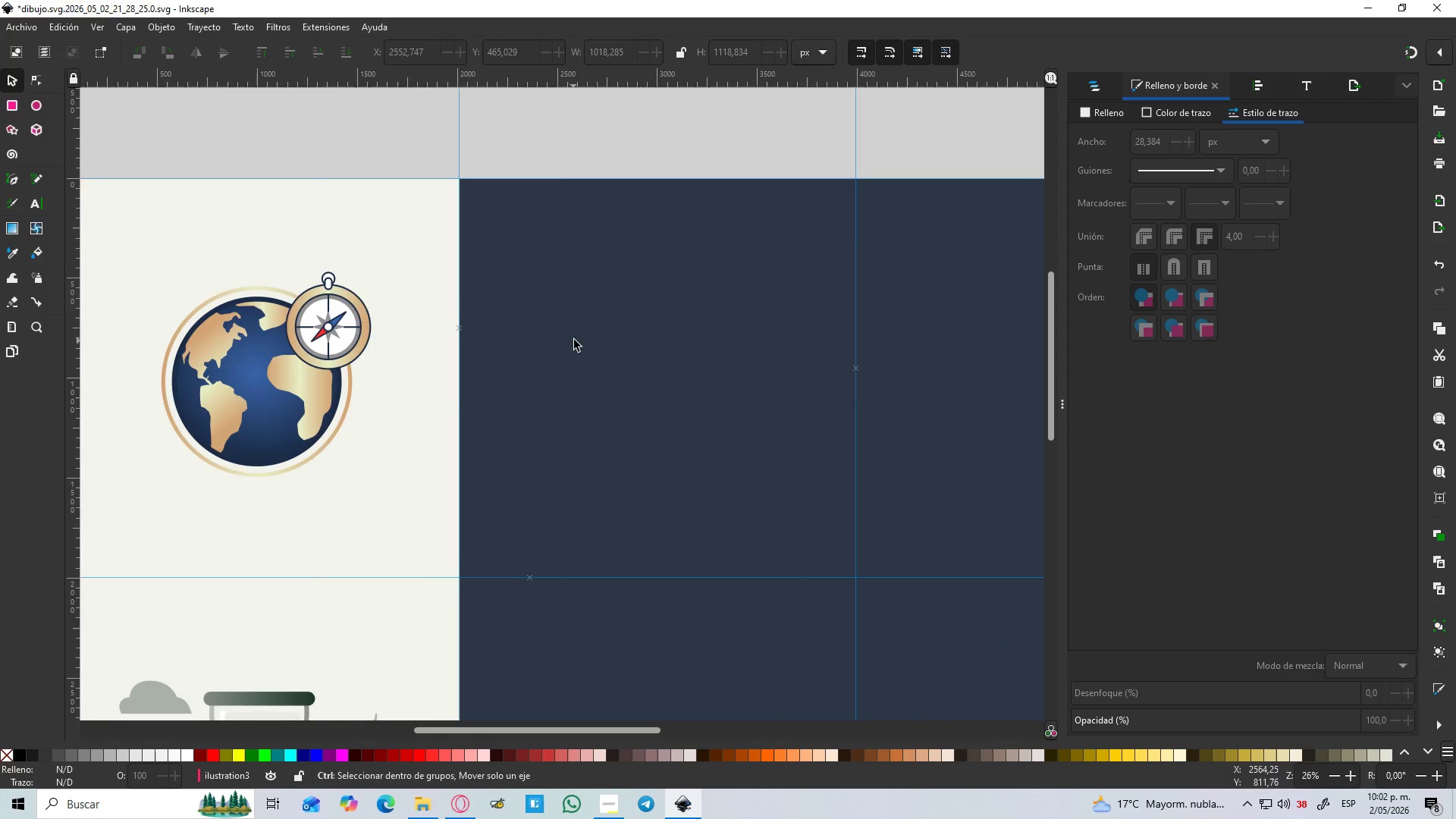 
scroll: coordinate [560, 328], scroll_direction: up, amount: 2.0
 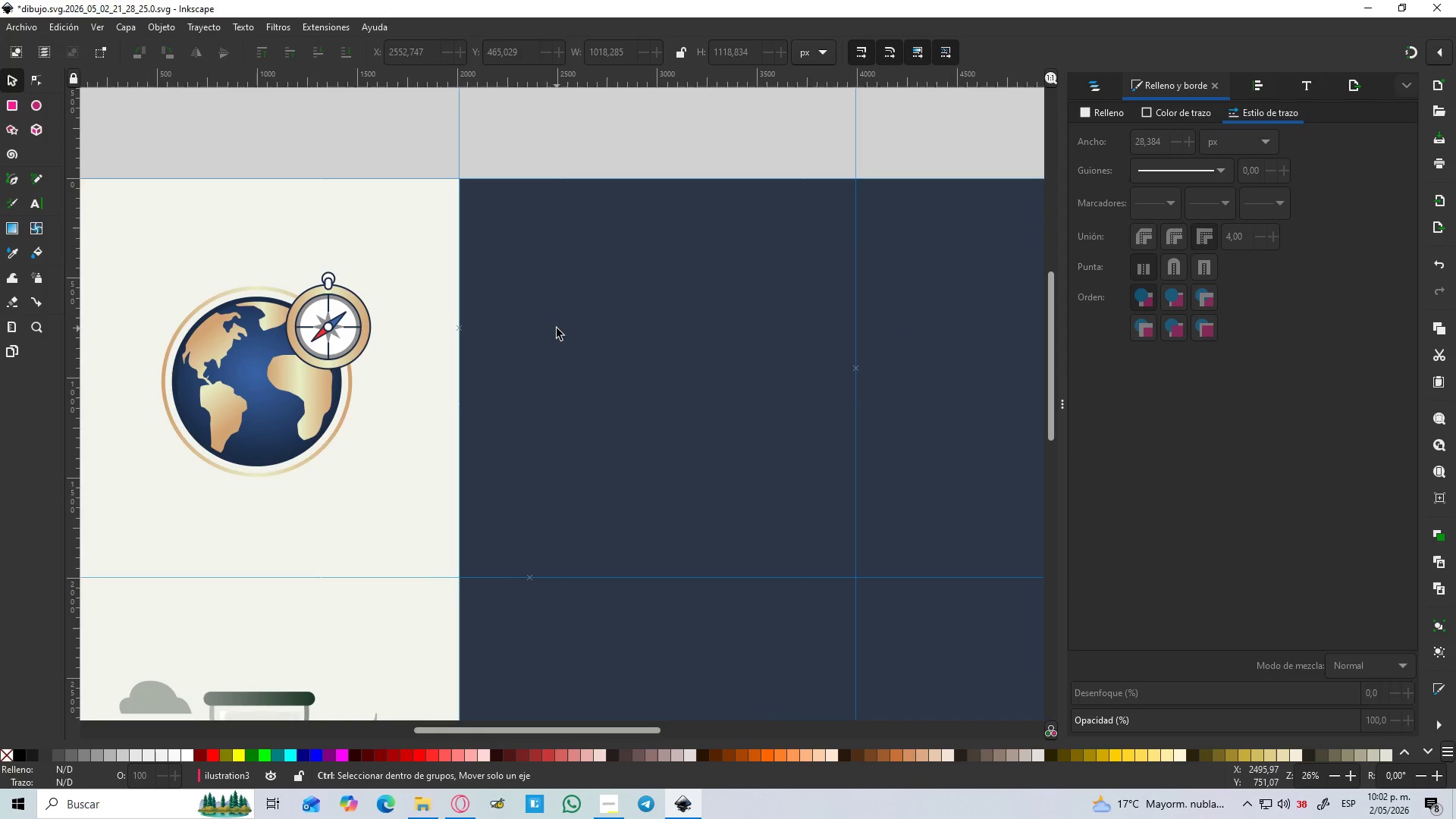 
key(Control+ControlLeft)
 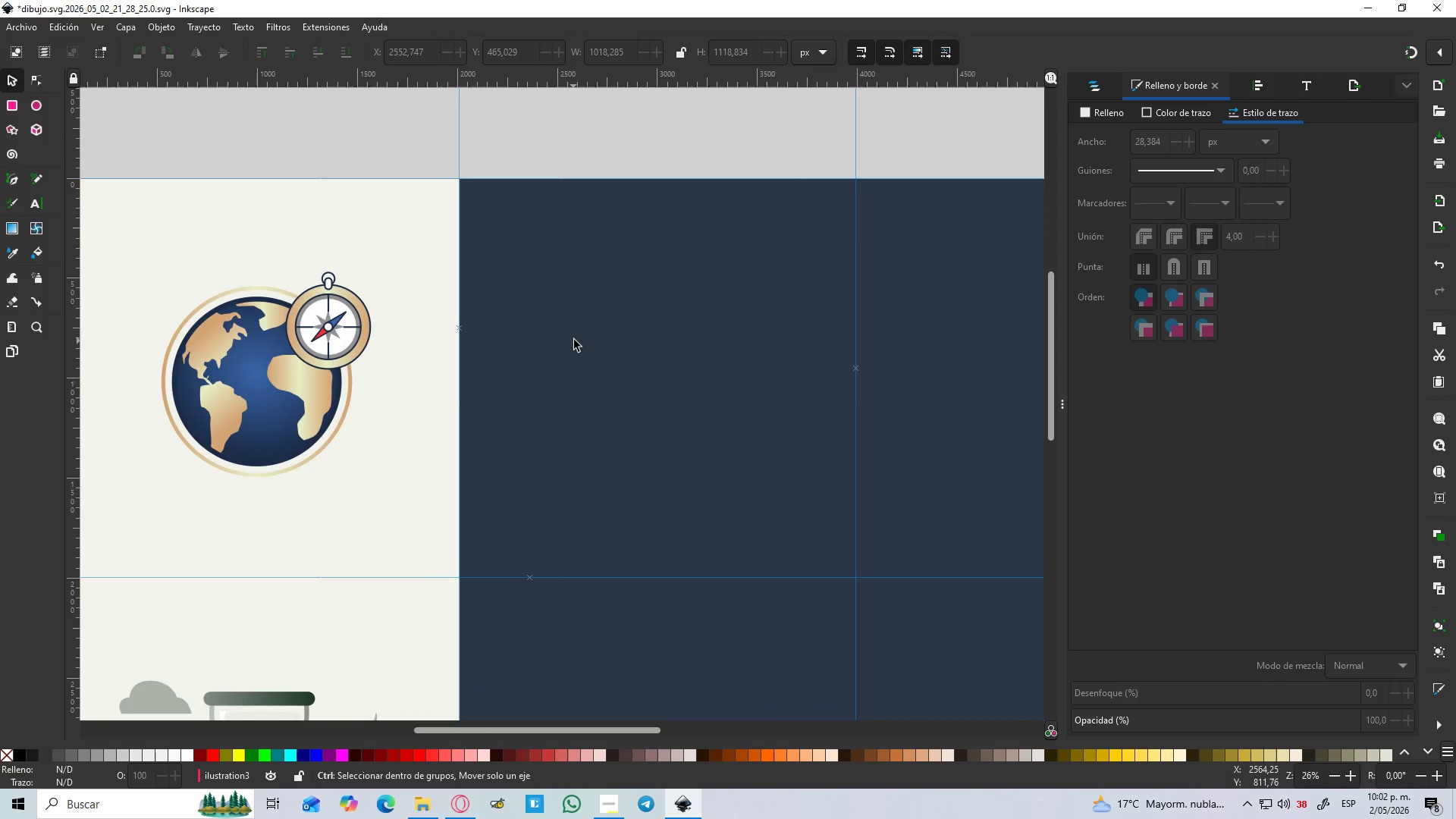 
key(Control+ControlLeft)
 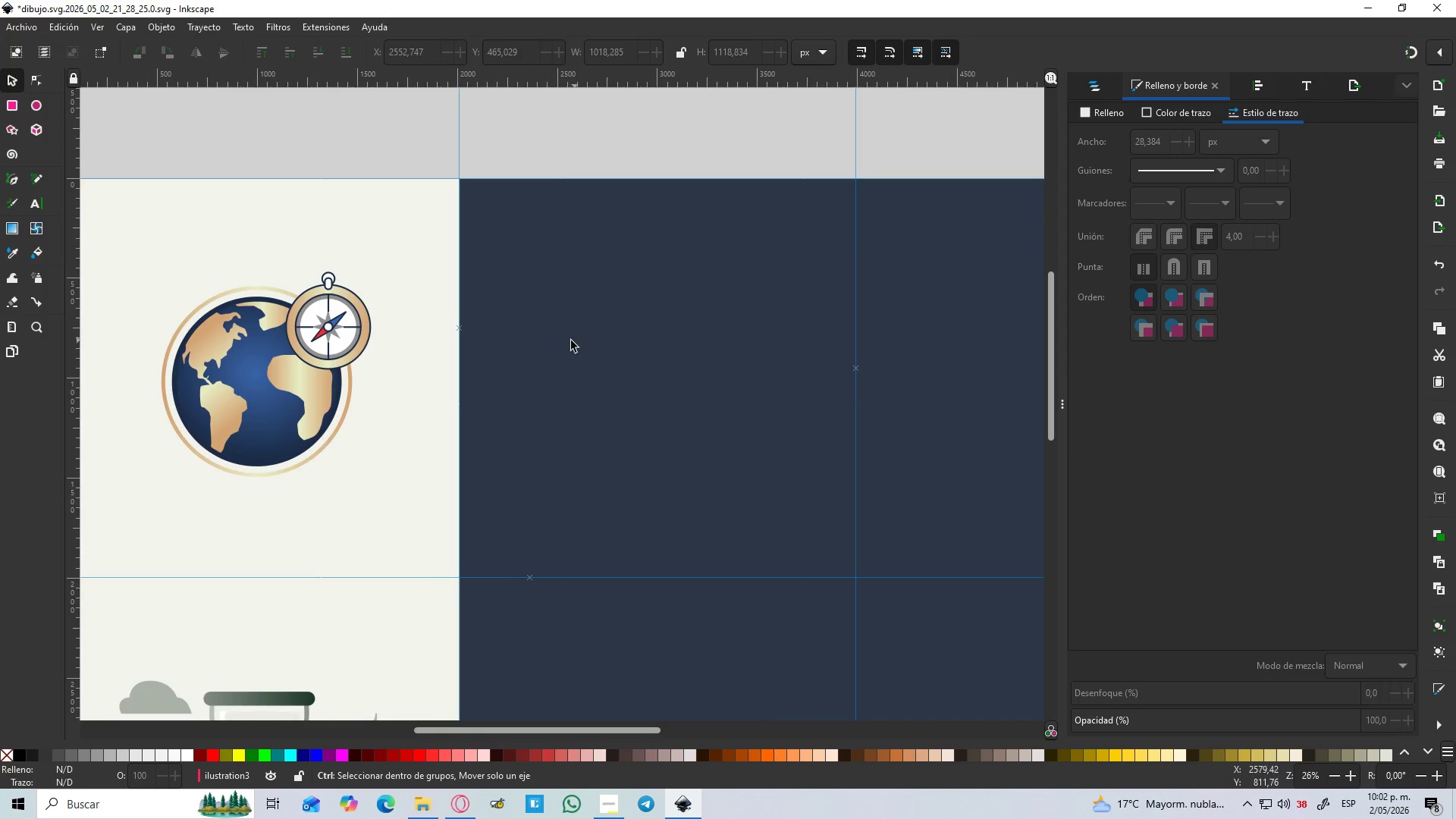 
key(Control+ControlLeft)
 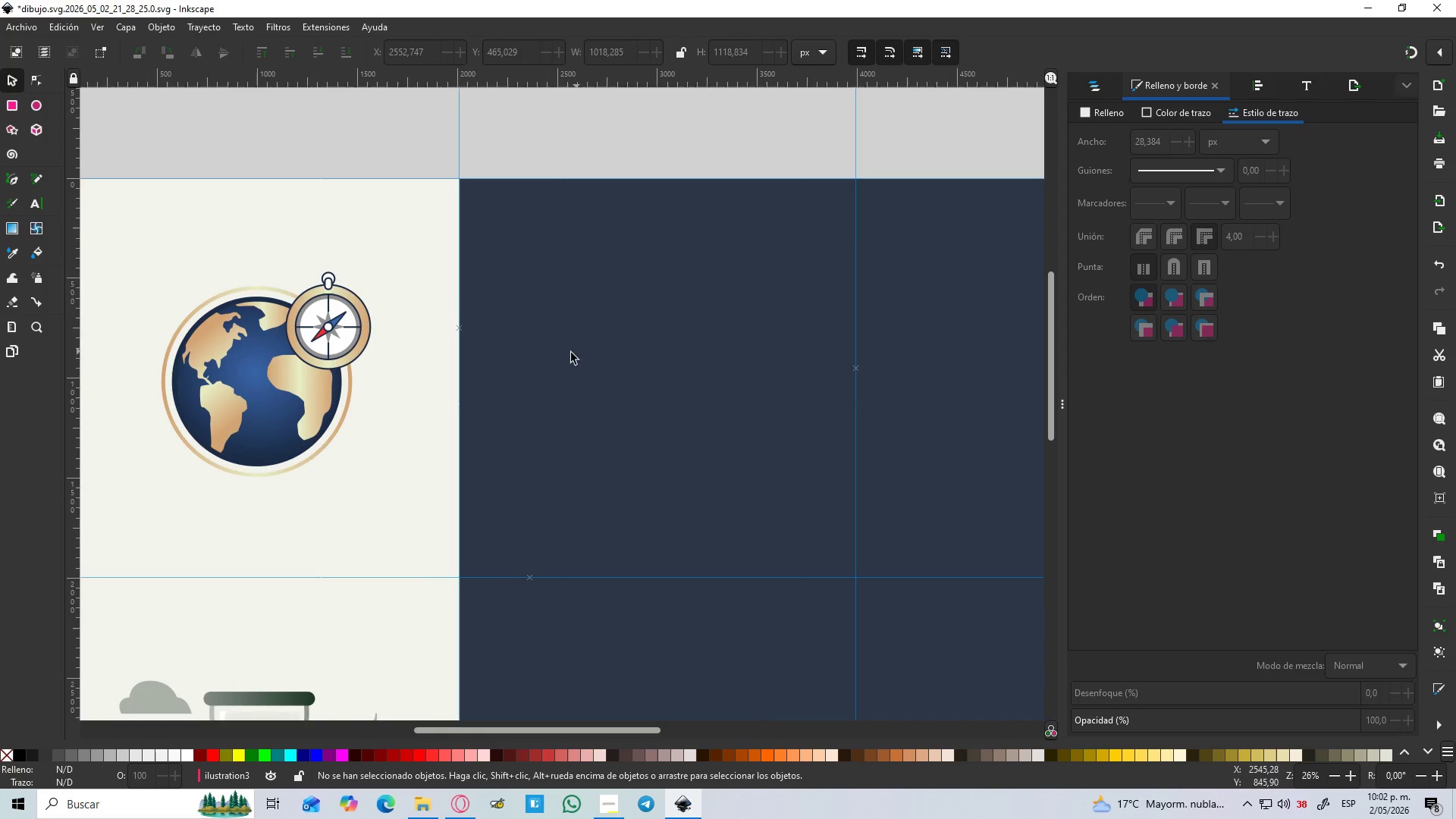 
key(B)
 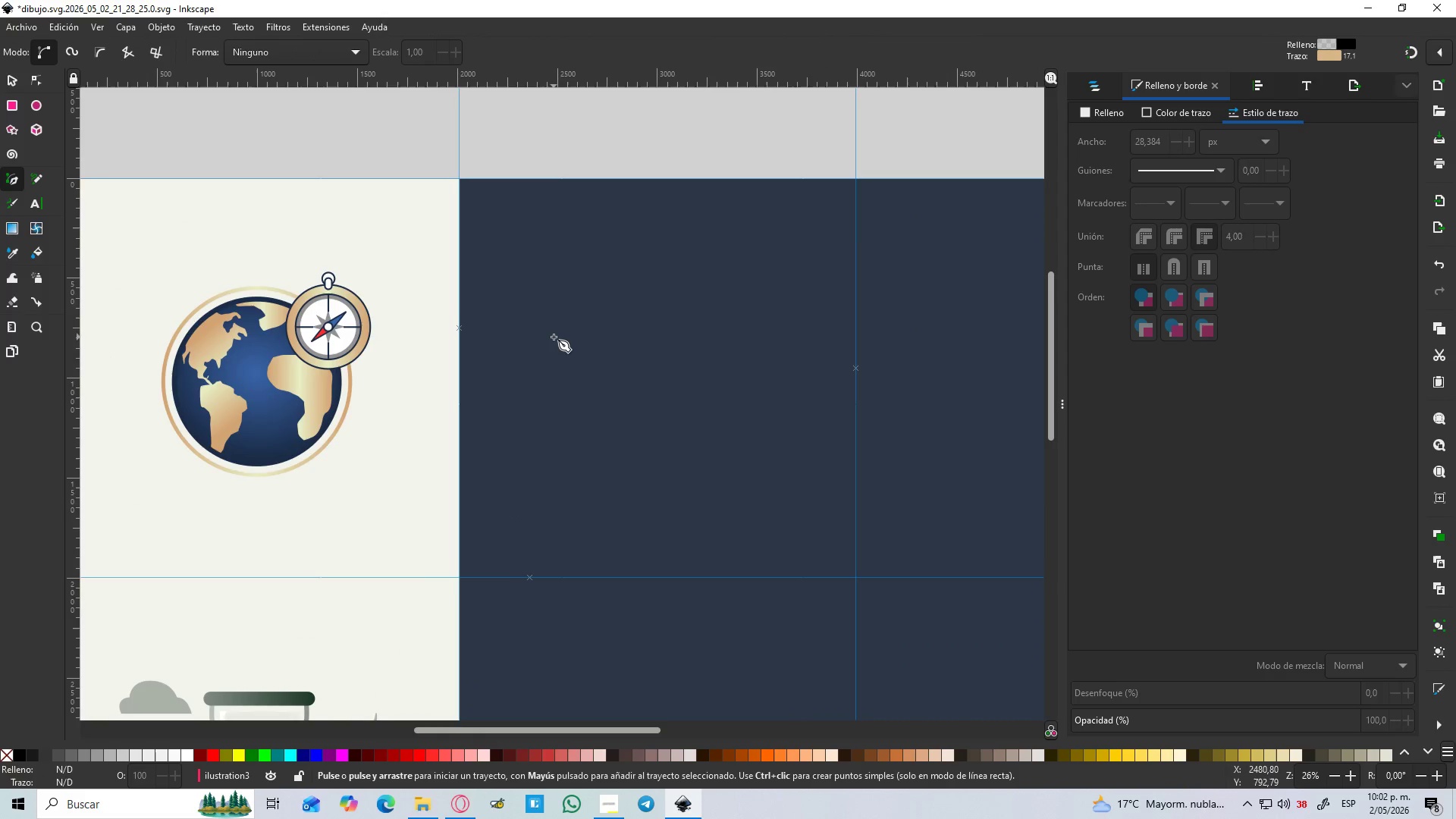 
hold_key(key=ControlLeft, duration=0.83)
scroll: coordinate [555, 337], scroll_direction: up, amount: 2.0
 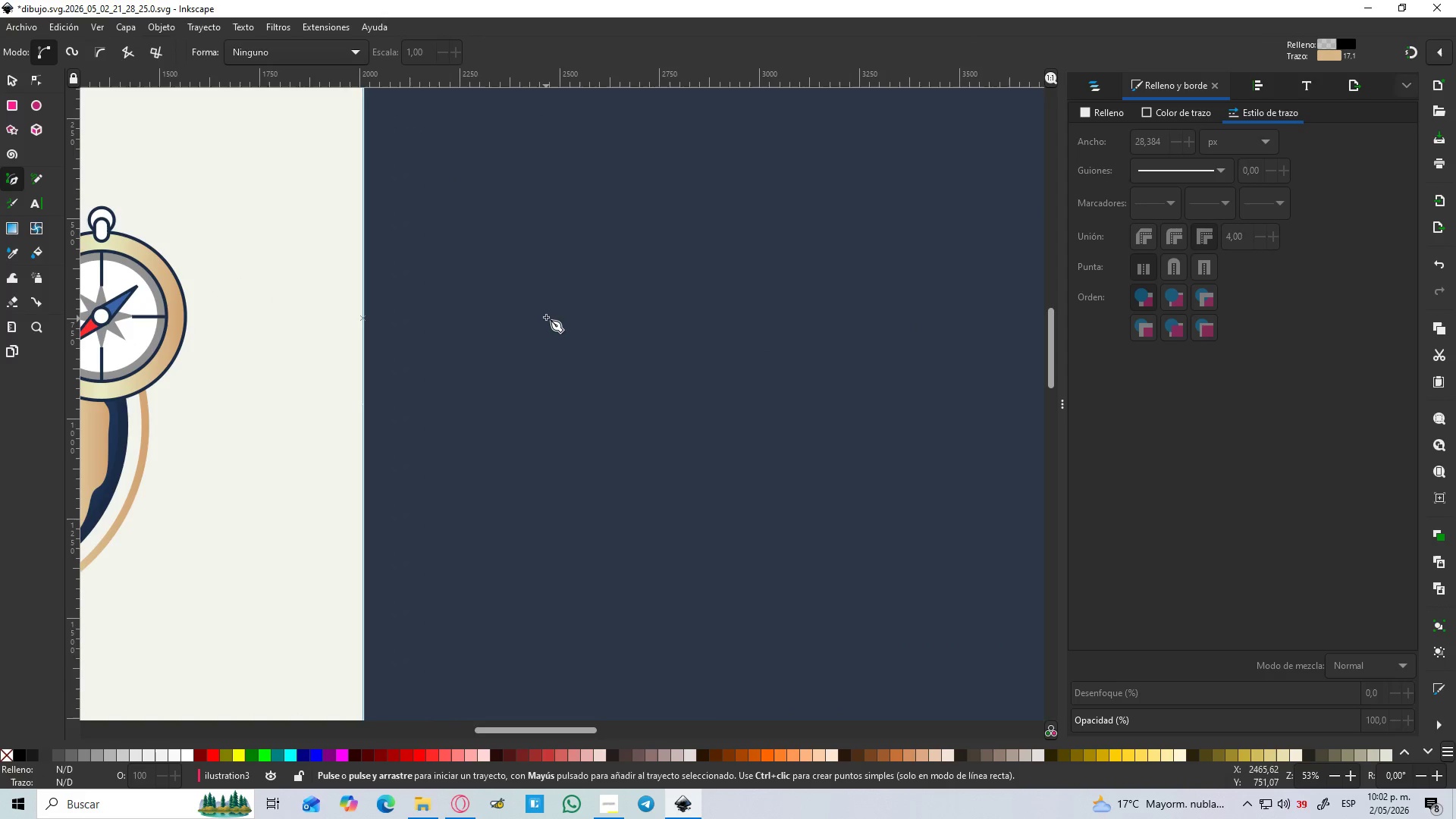 
left_click([546, 316])
 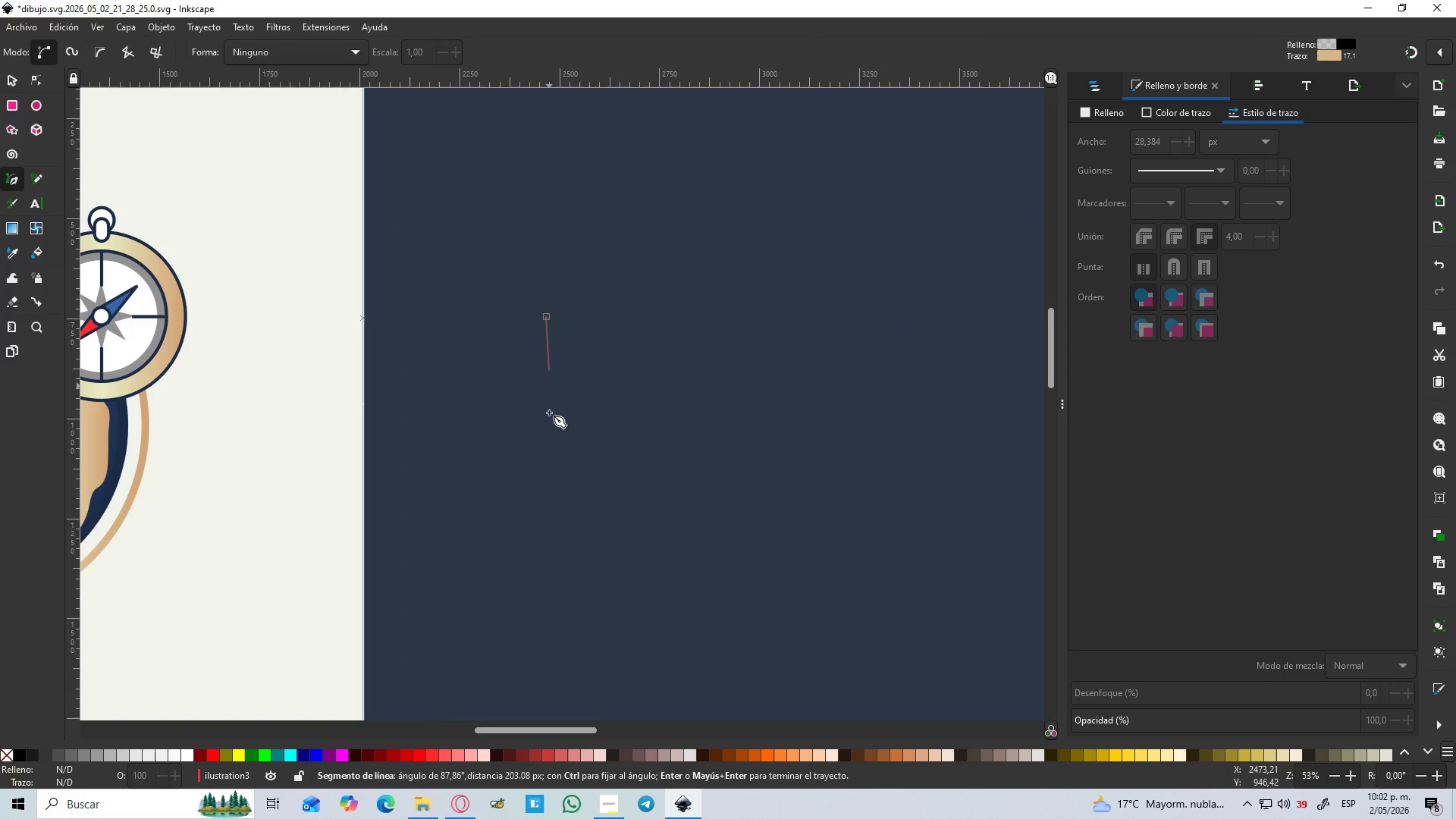 
hold_key(key=ControlLeft, duration=0.95)
left_click([544, 435])
 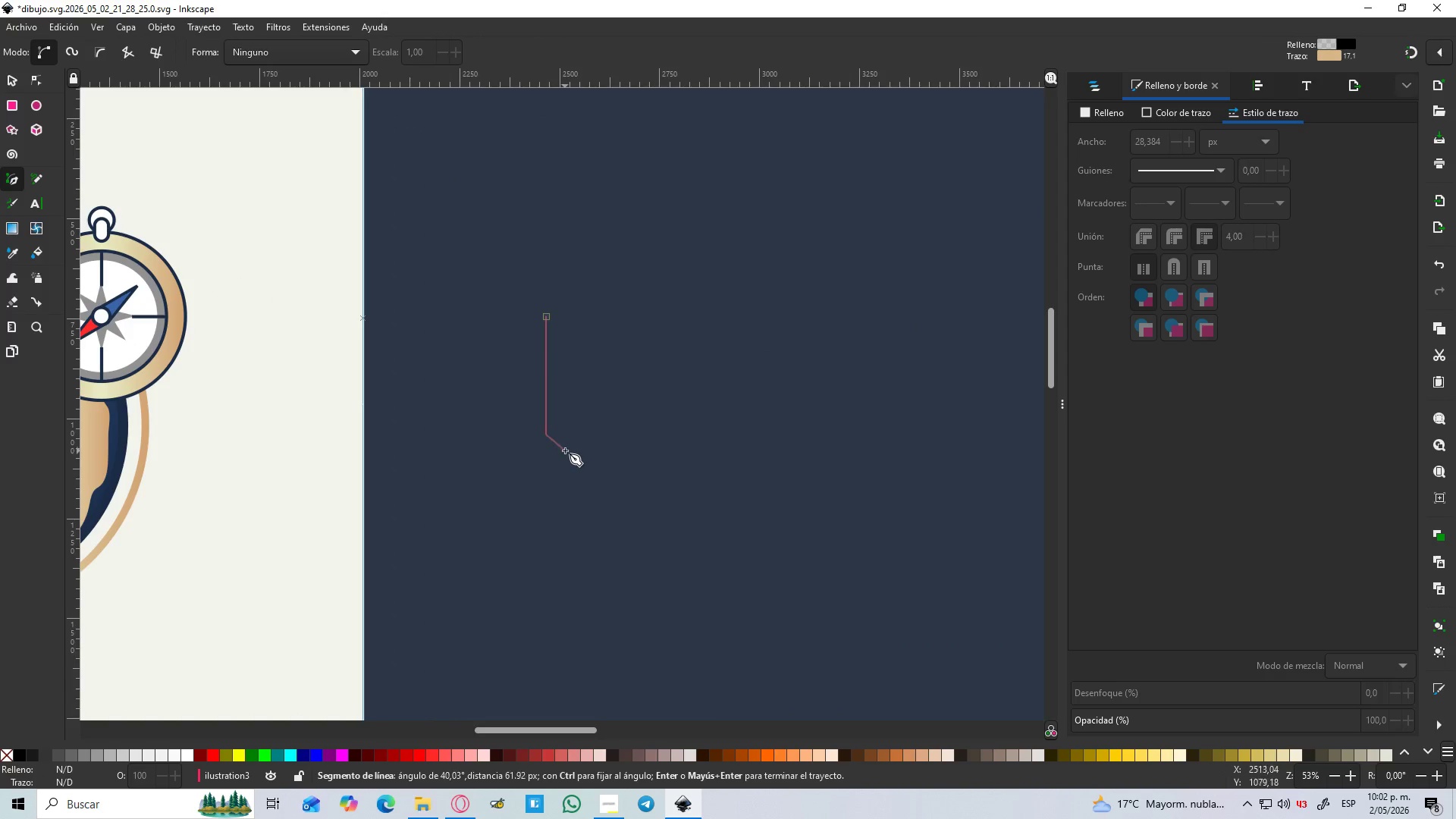 
left_click_drag(start_coordinate=[565, 450], to_coordinate=[587, 452])
 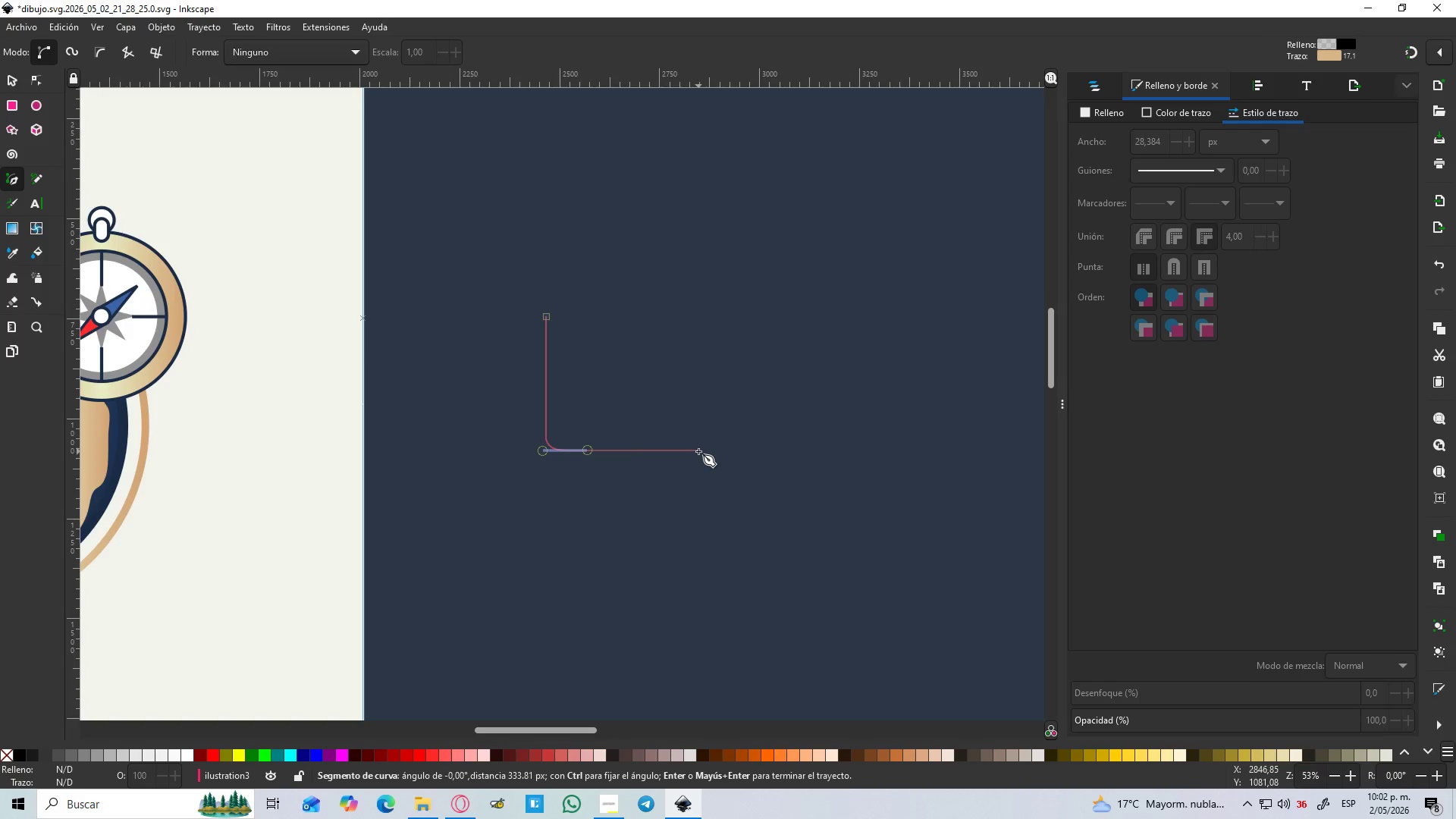 
hold_key(key=ControlLeft, duration=1.0)
 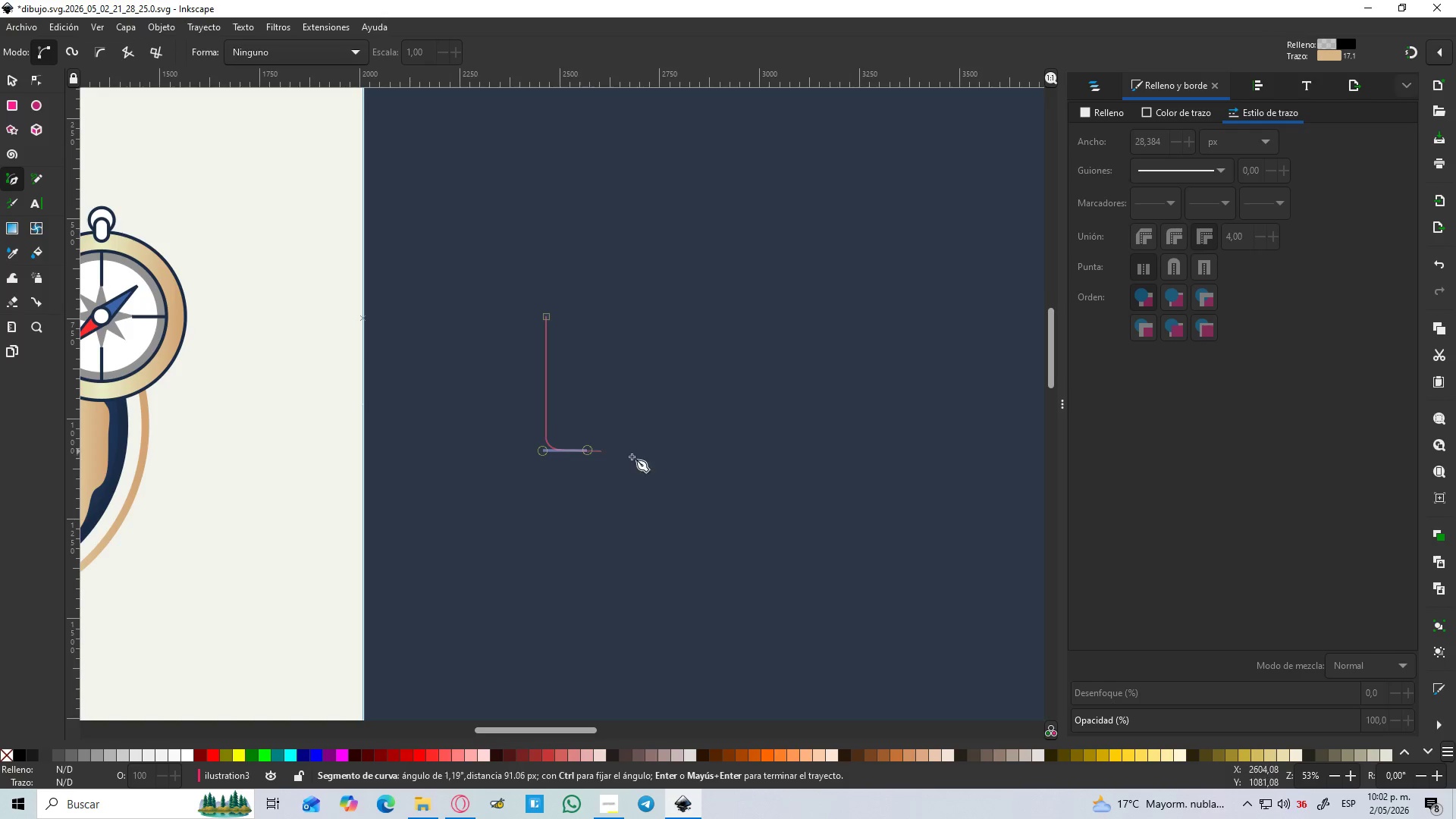 
hold_key(key=ControlLeft, duration=1.52)
 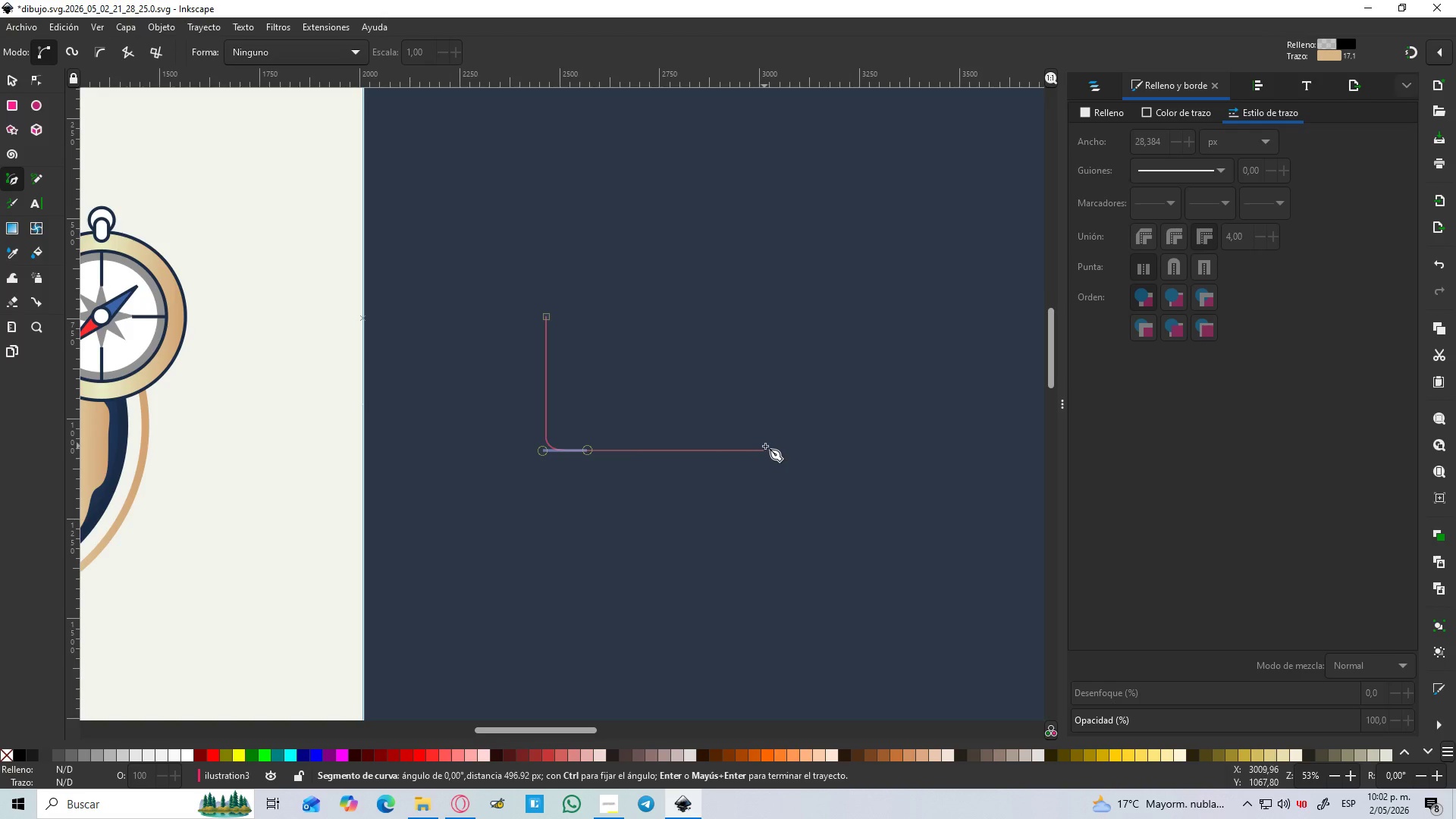 
hold_key(key=ControlLeft, duration=1.14)
left_click([765, 446])
 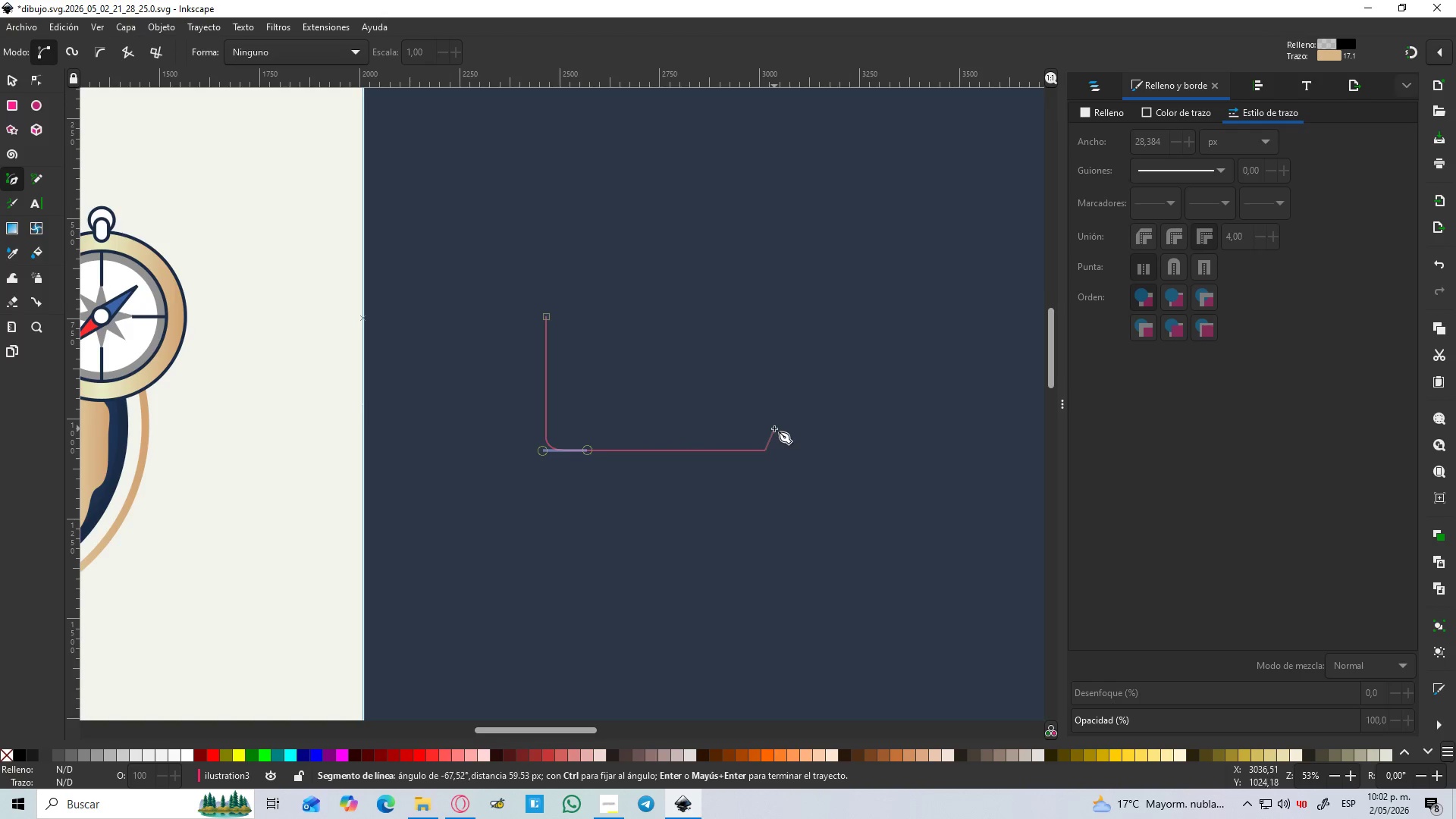 
hold_key(key=ControlLeft, duration=0.34)
scroll: coordinate [777, 440], scroll_direction: up, amount: 2.0
 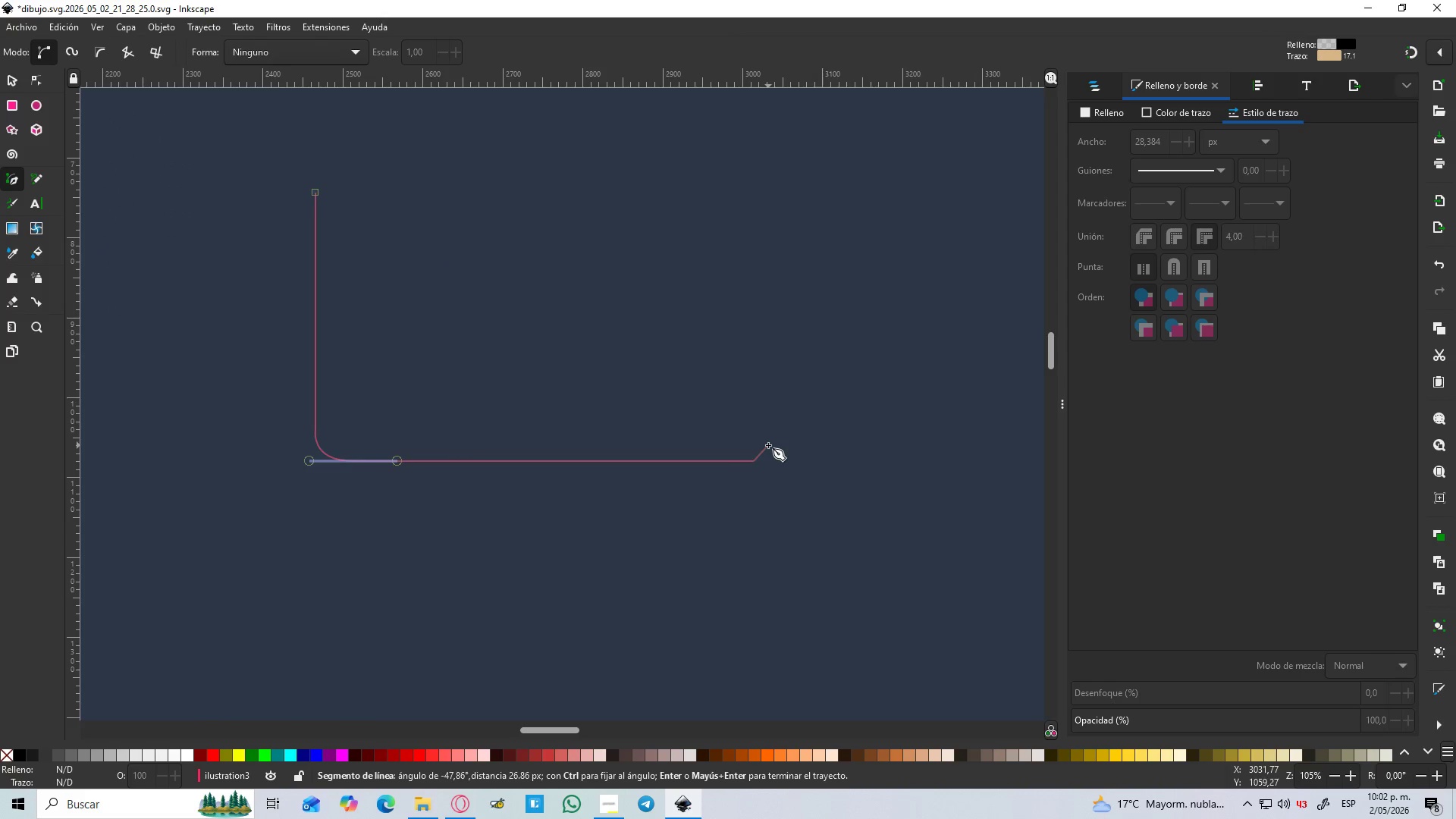 
left_click_drag(start_coordinate=[768, 445], to_coordinate=[771, 425])
 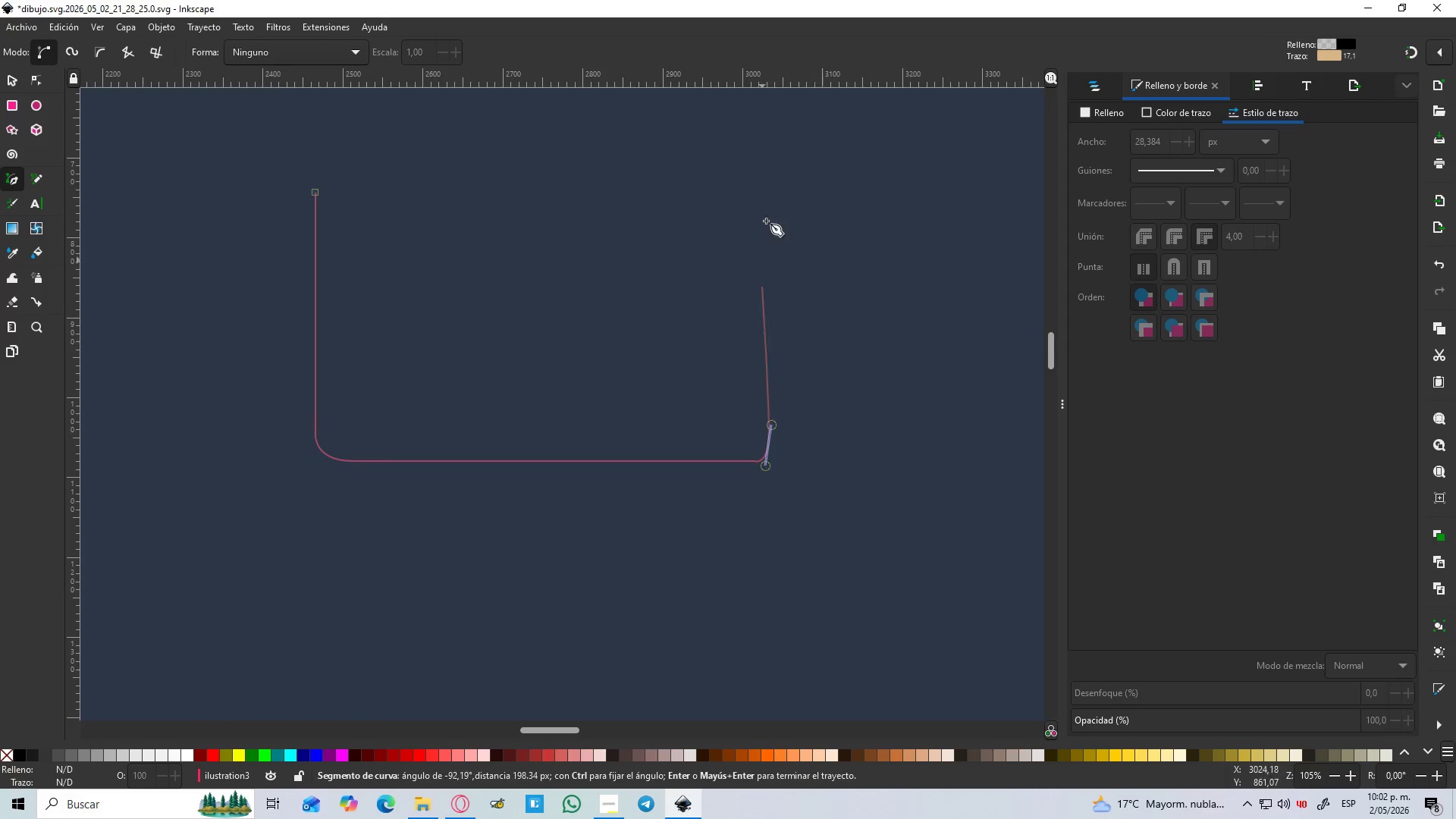 
hold_key(key=ControlLeft, duration=1.5)
 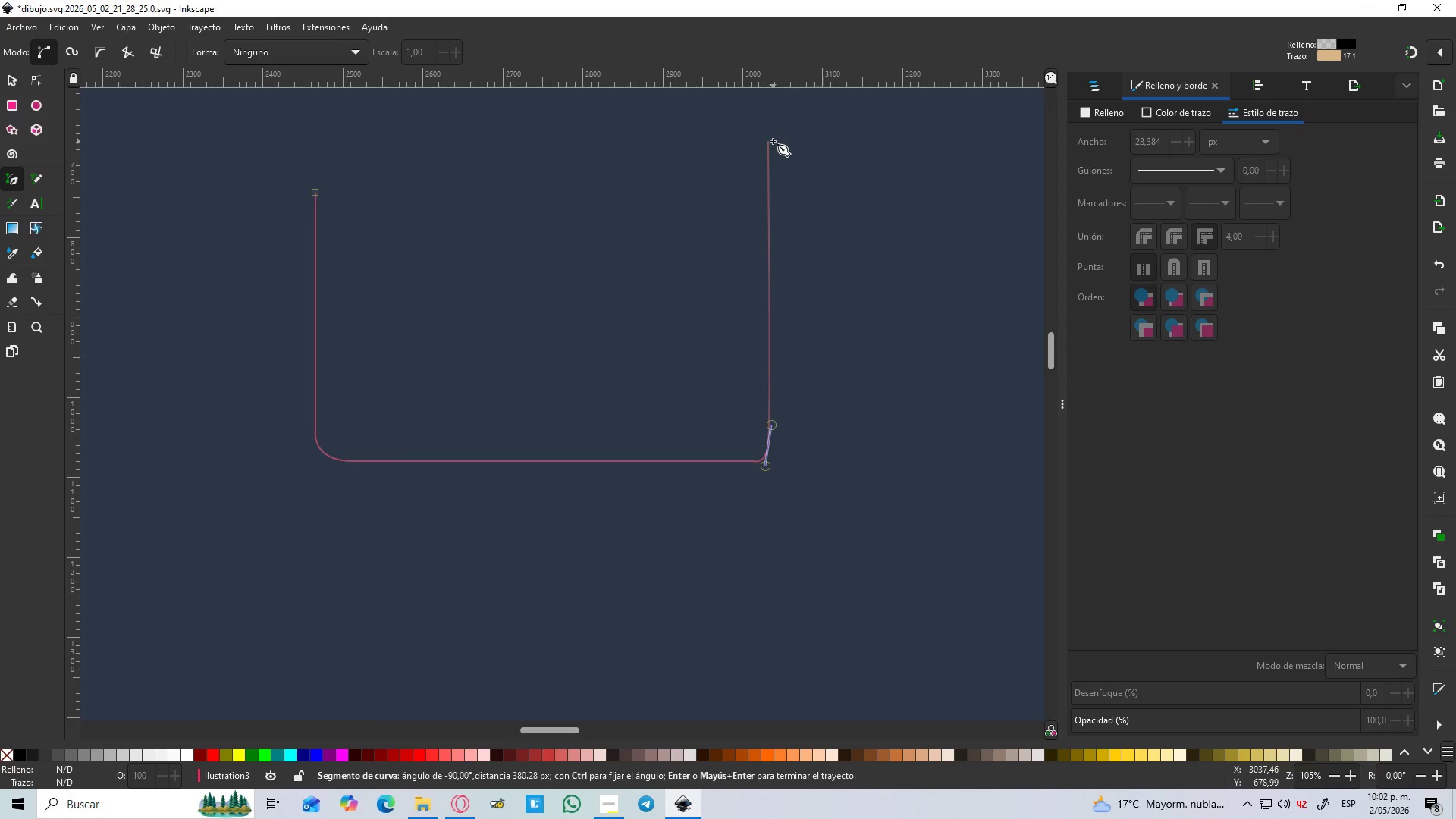 
hold_key(key=ControlLeft, duration=0.91)
left_click([773, 141])
 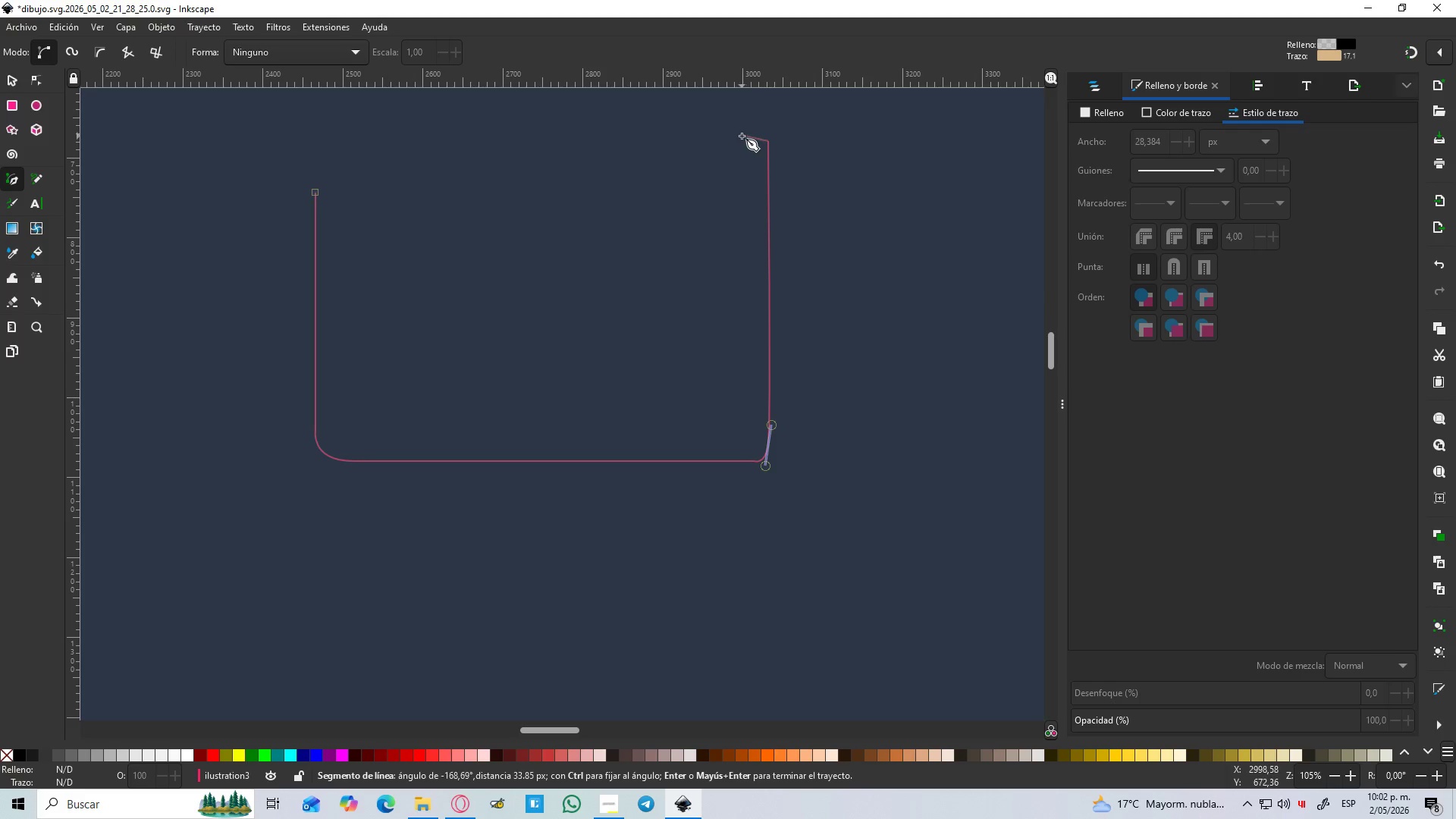 
left_click_drag(start_coordinate=[742, 136], to_coordinate=[712, 138])
 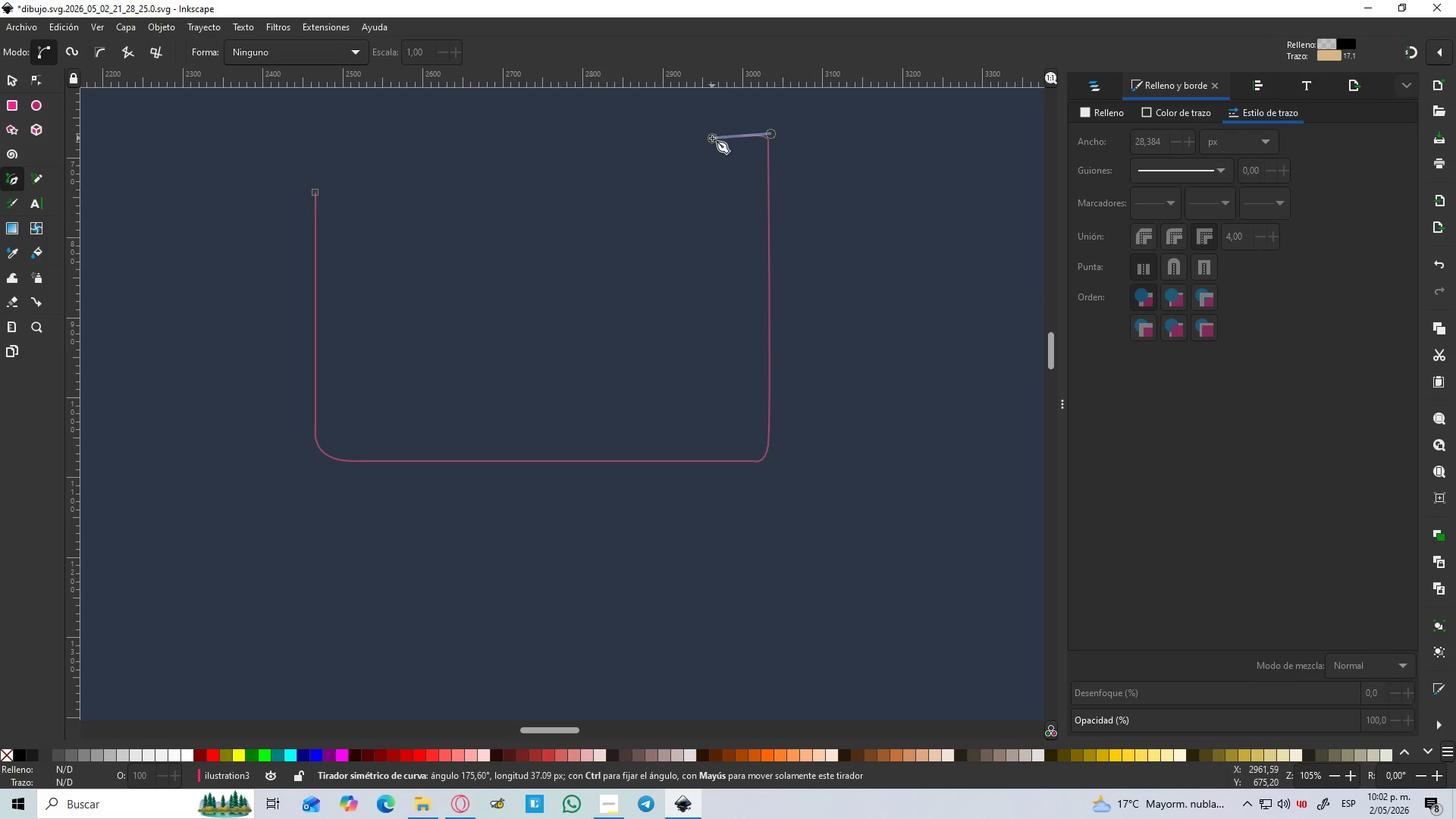 
key(Control+Z)
 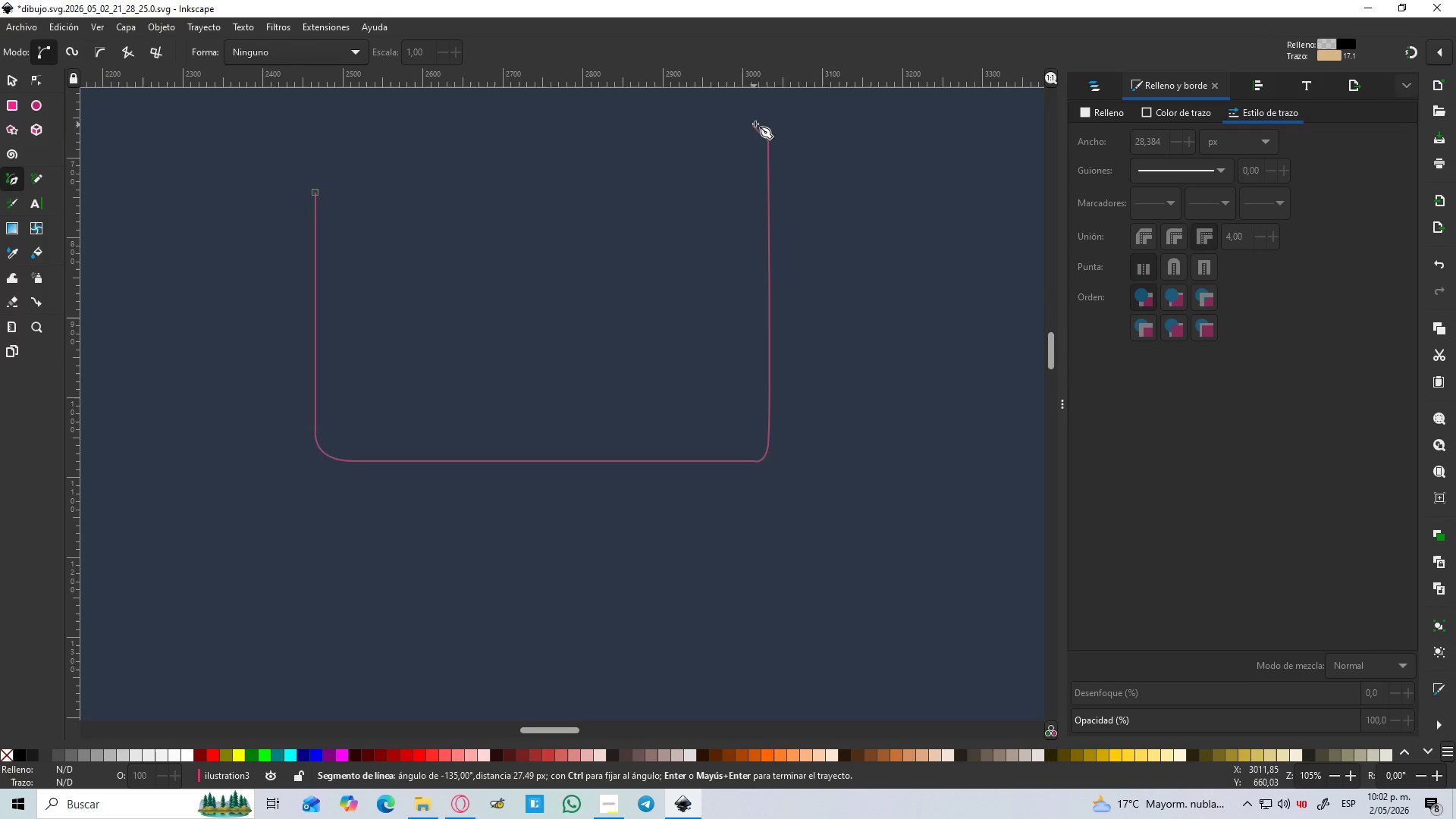 
scroll: coordinate [760, 123], scroll_direction: up, amount: 2.0
 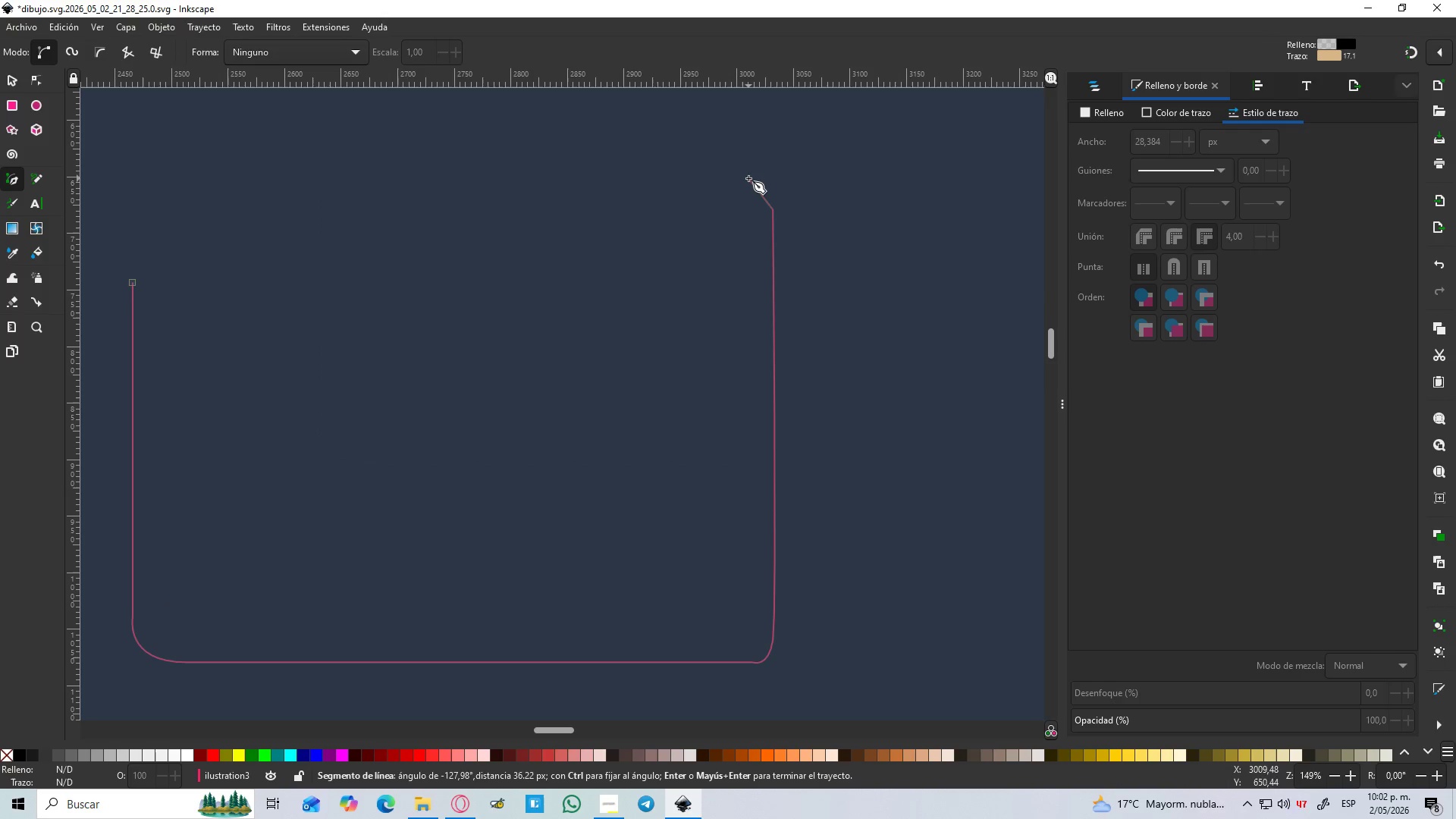 
left_click_drag(start_coordinate=[750, 182], to_coordinate=[725, 181])
 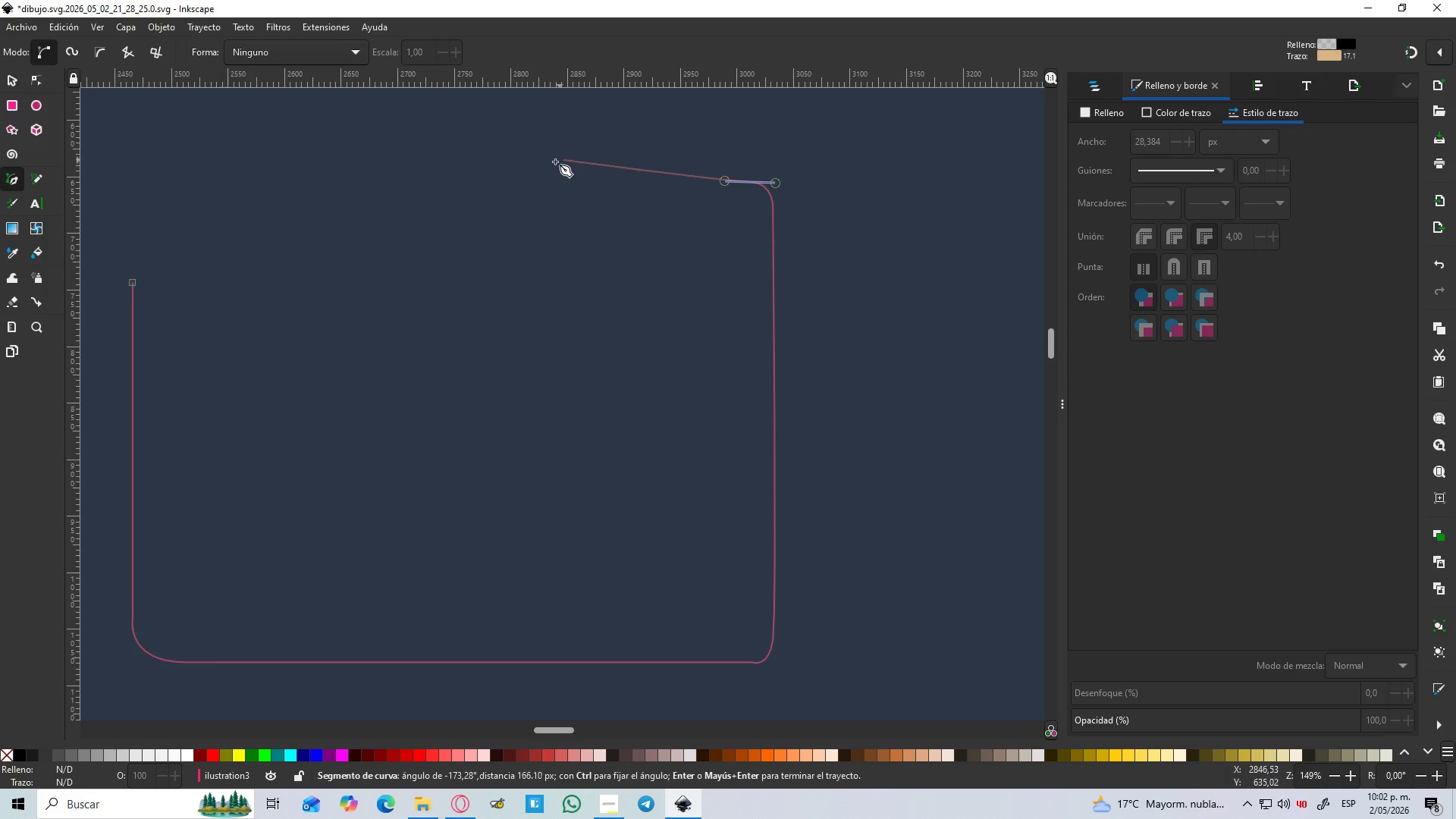 
hold_key(key=ControlLeft, duration=1.5)
 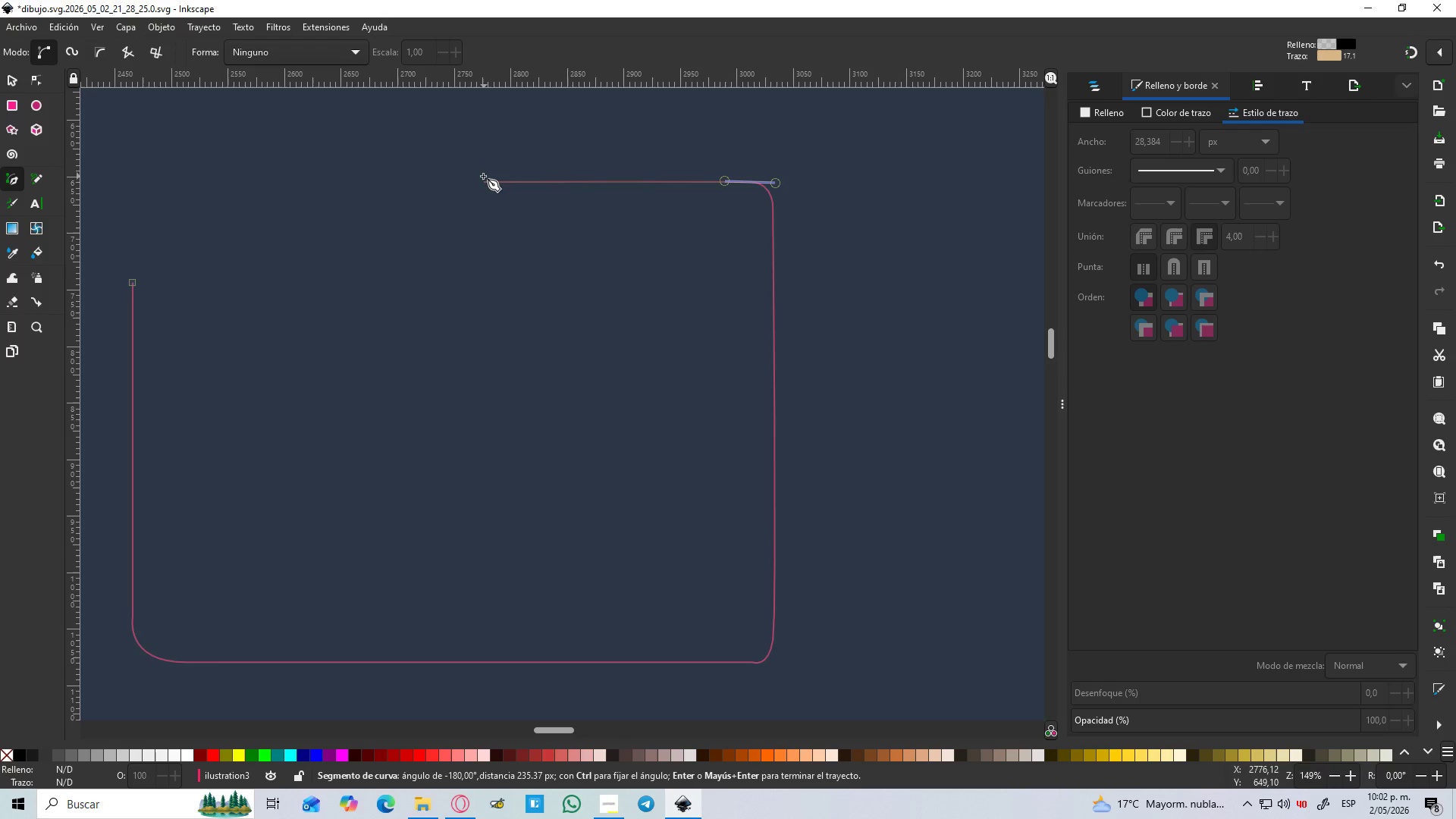 
hold_key(key=ControlLeft, duration=0.75)
 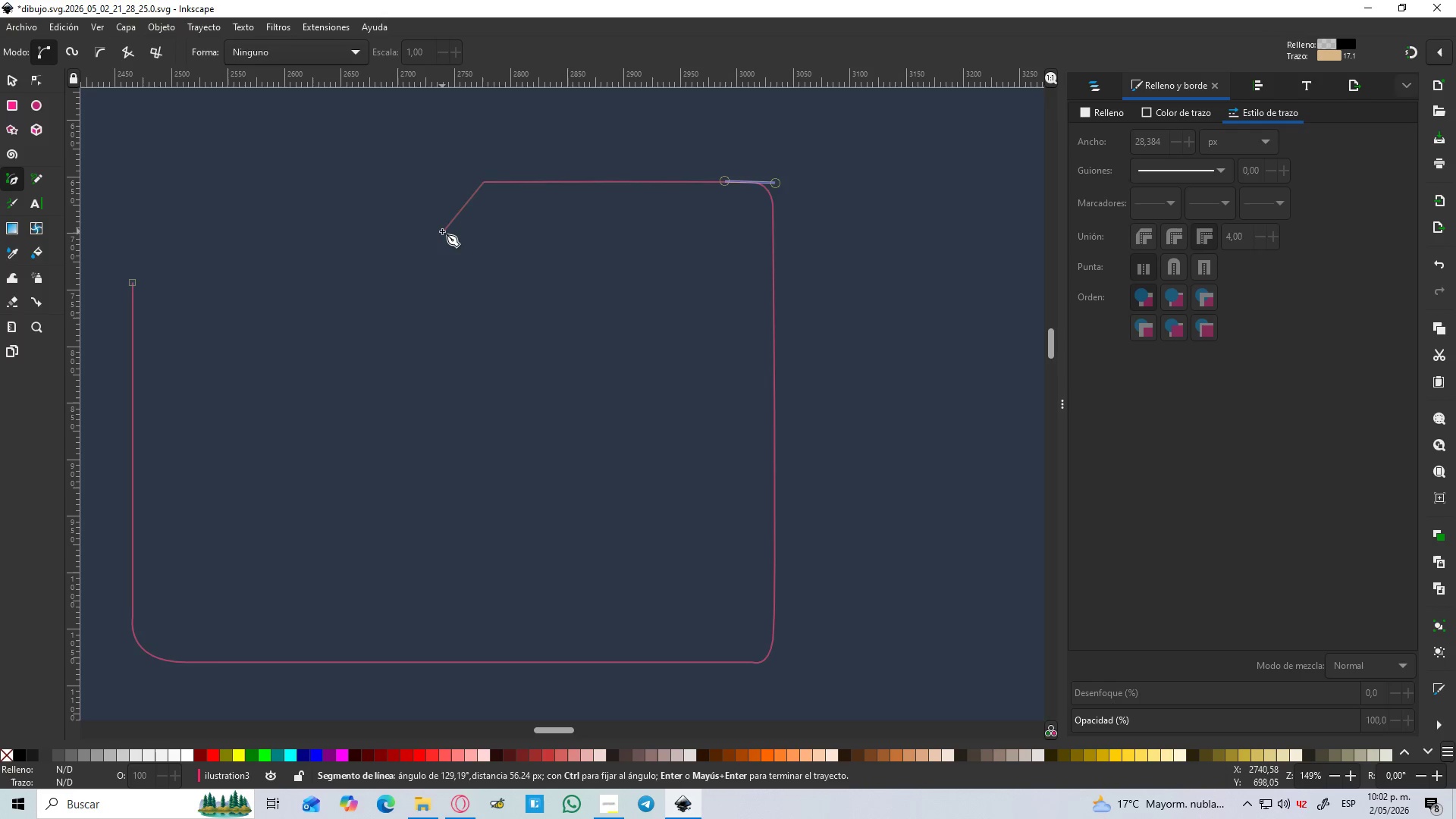 
left_click_drag(start_coordinate=[435, 236], to_coordinate=[399, 293])
 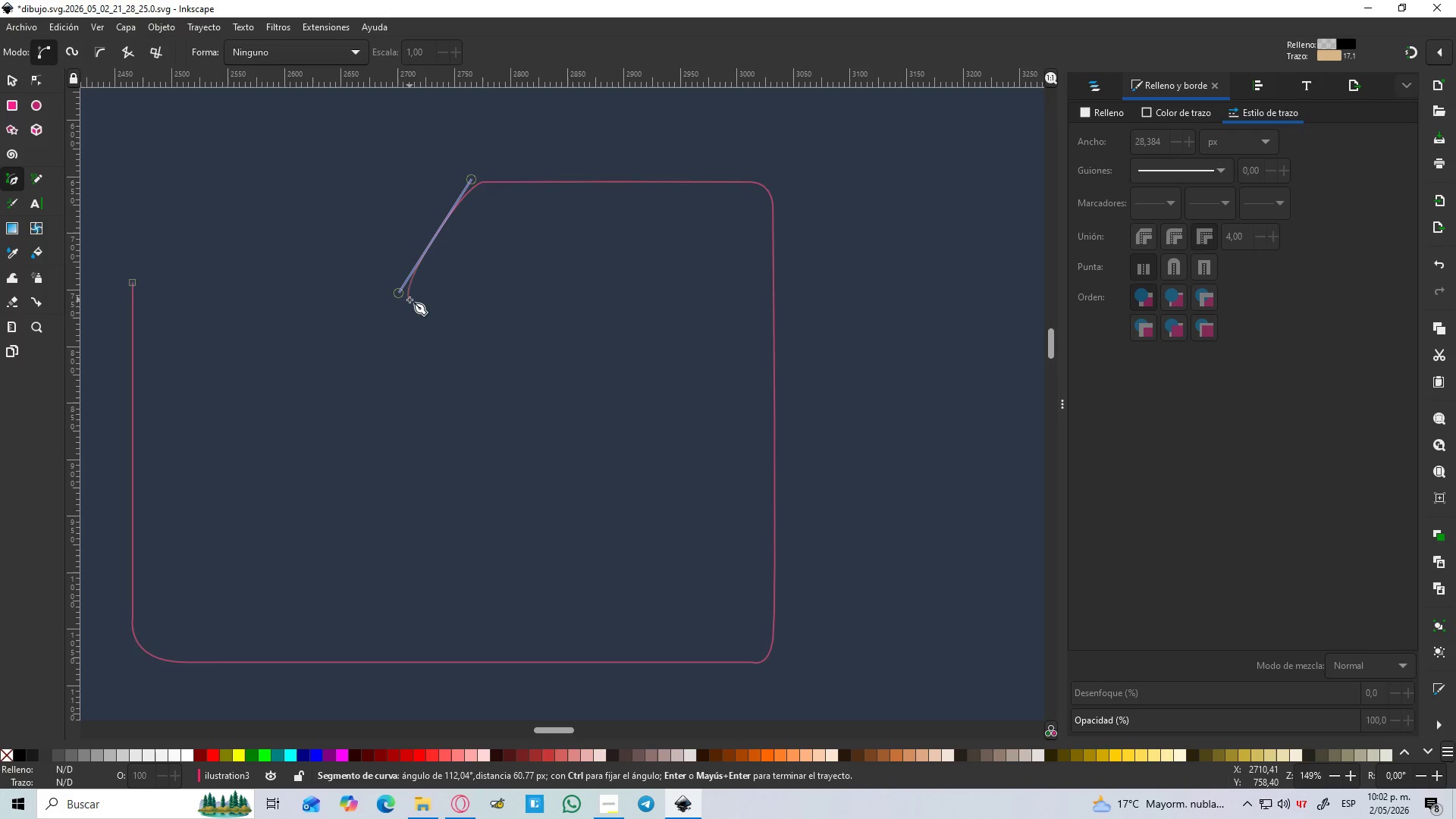 
key(Shift+L)
 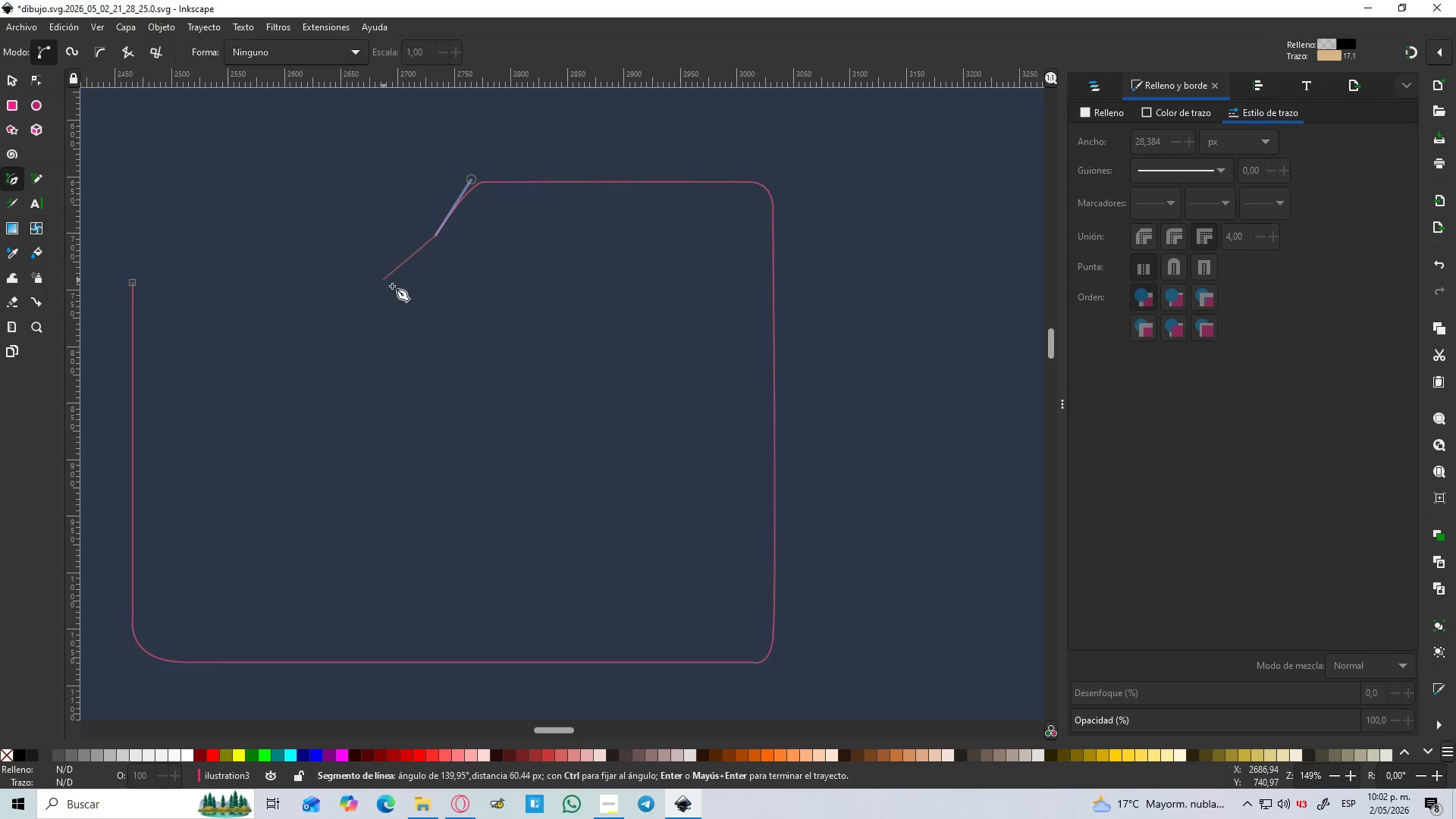 
hold_key(key=ControlLeft, duration=1.5)
 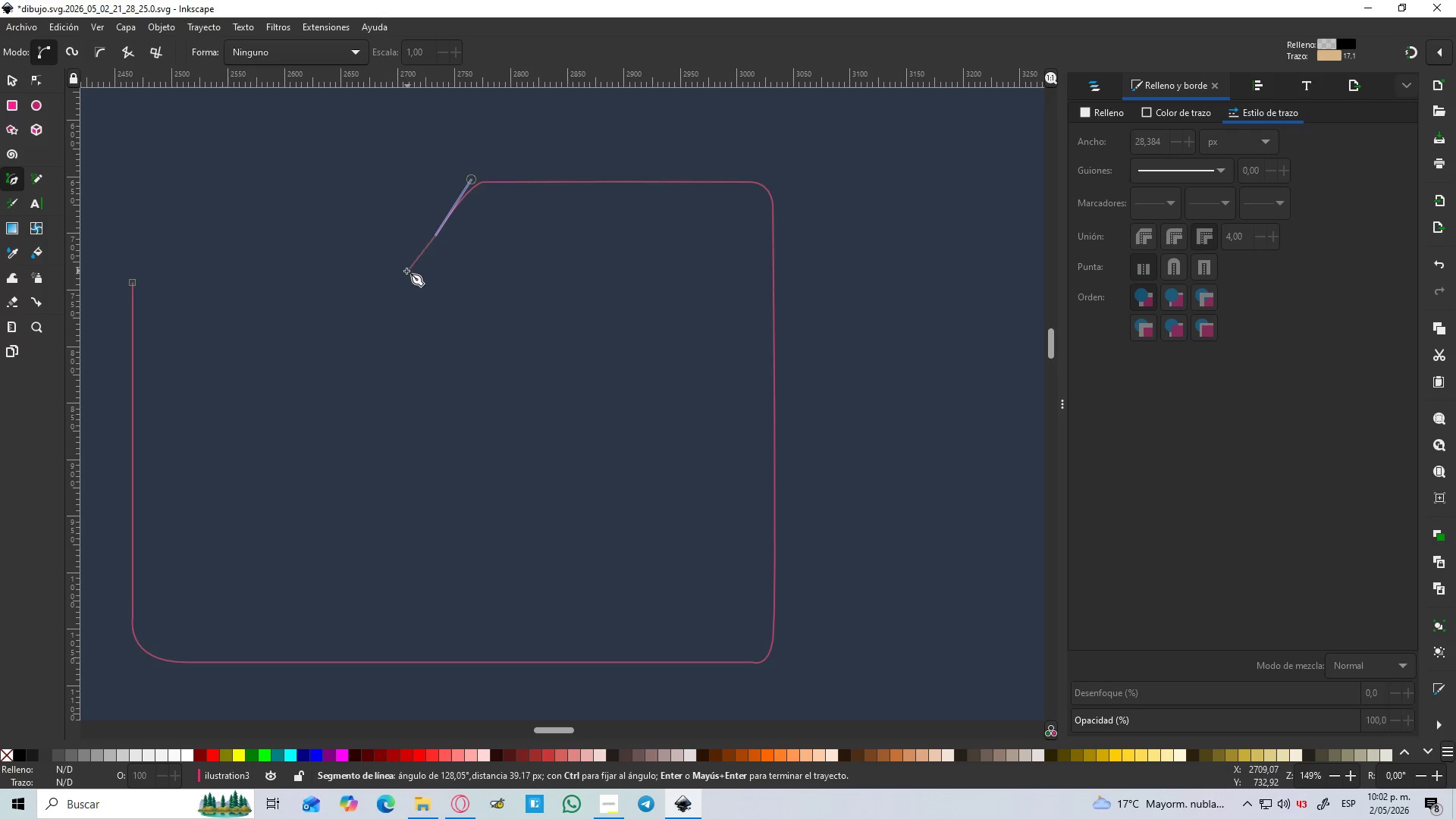 
hold_key(key=ControlLeft, duration=0.39)
 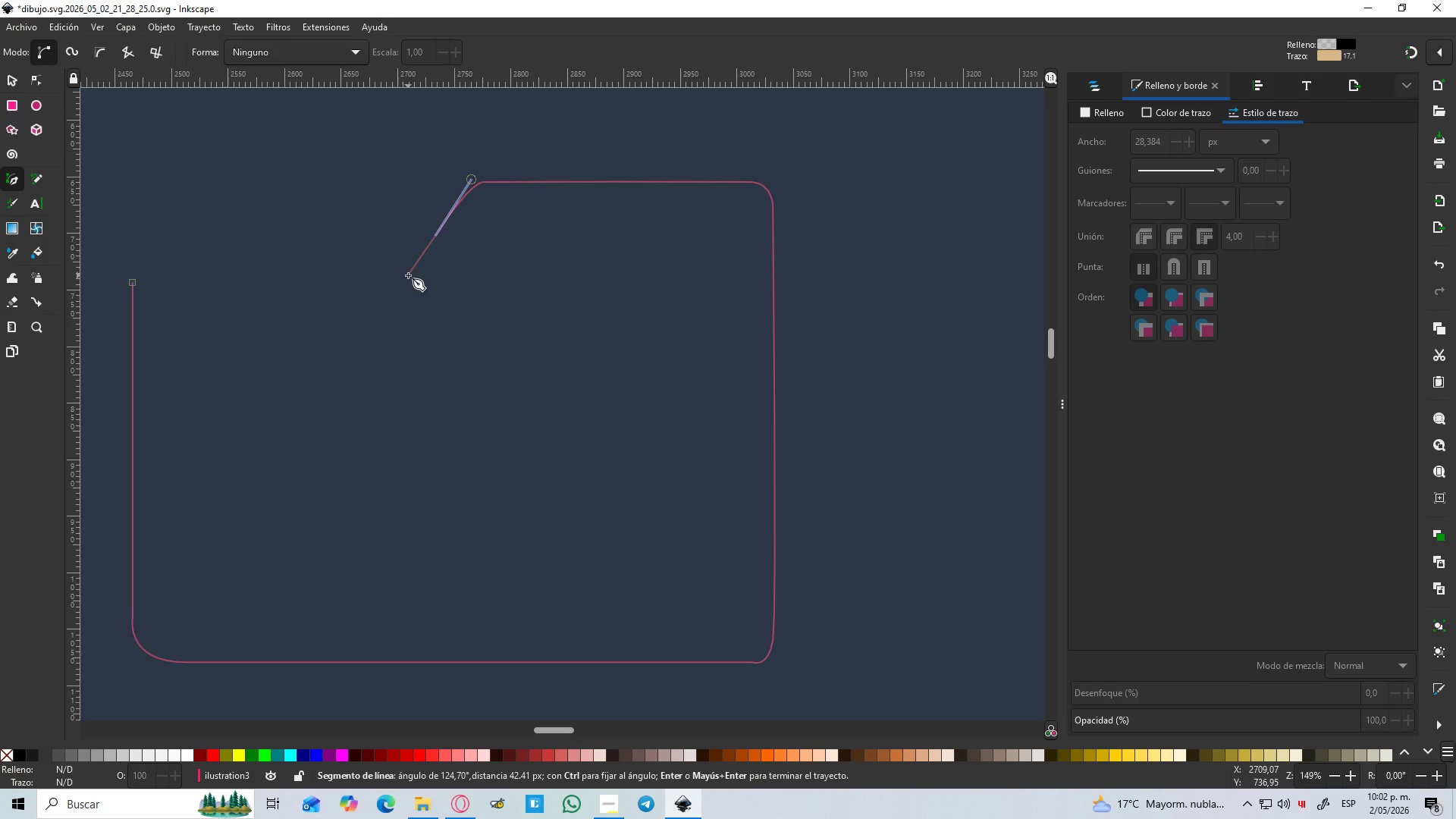 
left_click([408, 275])
 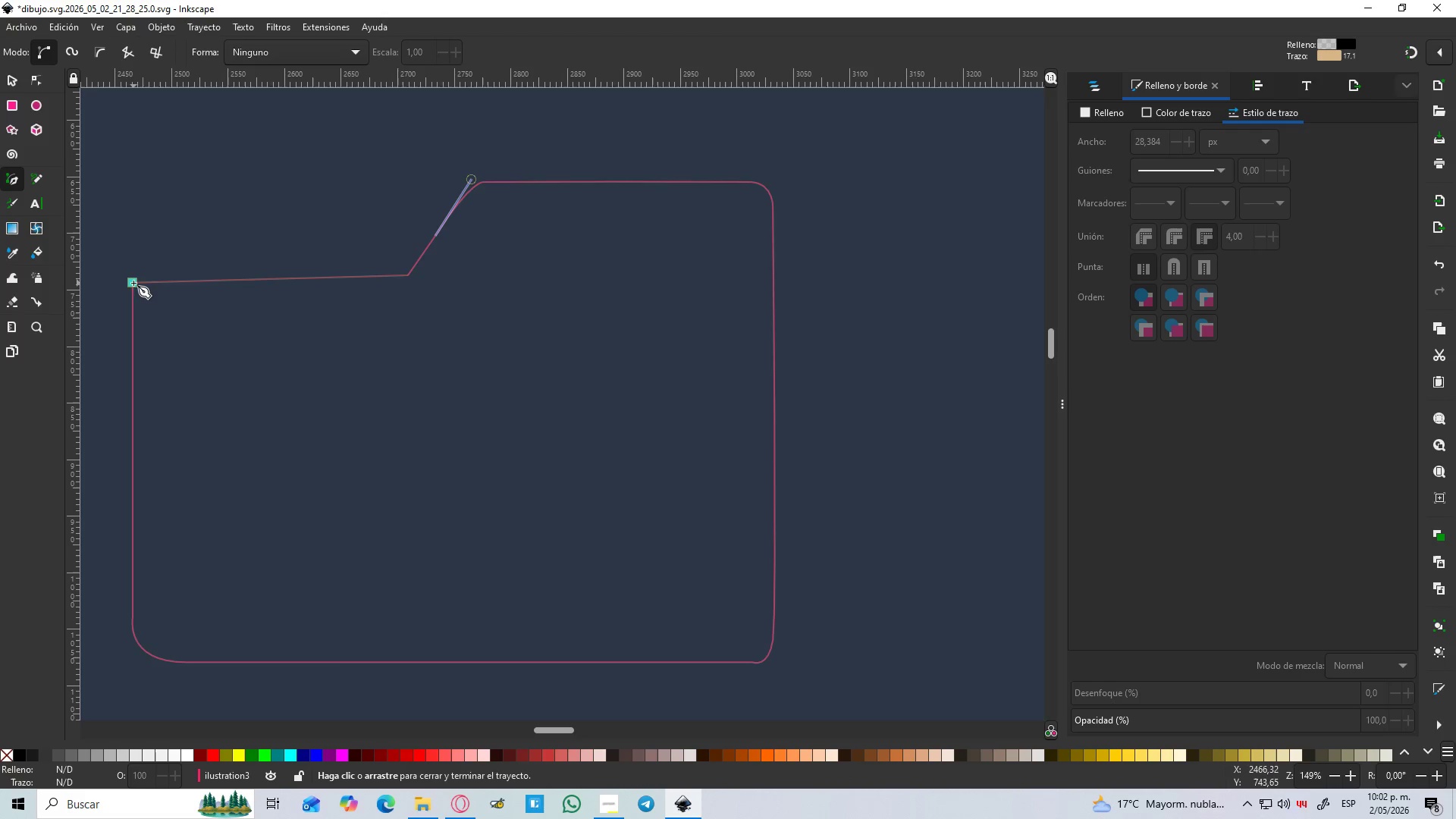 
left_click([131, 283])
 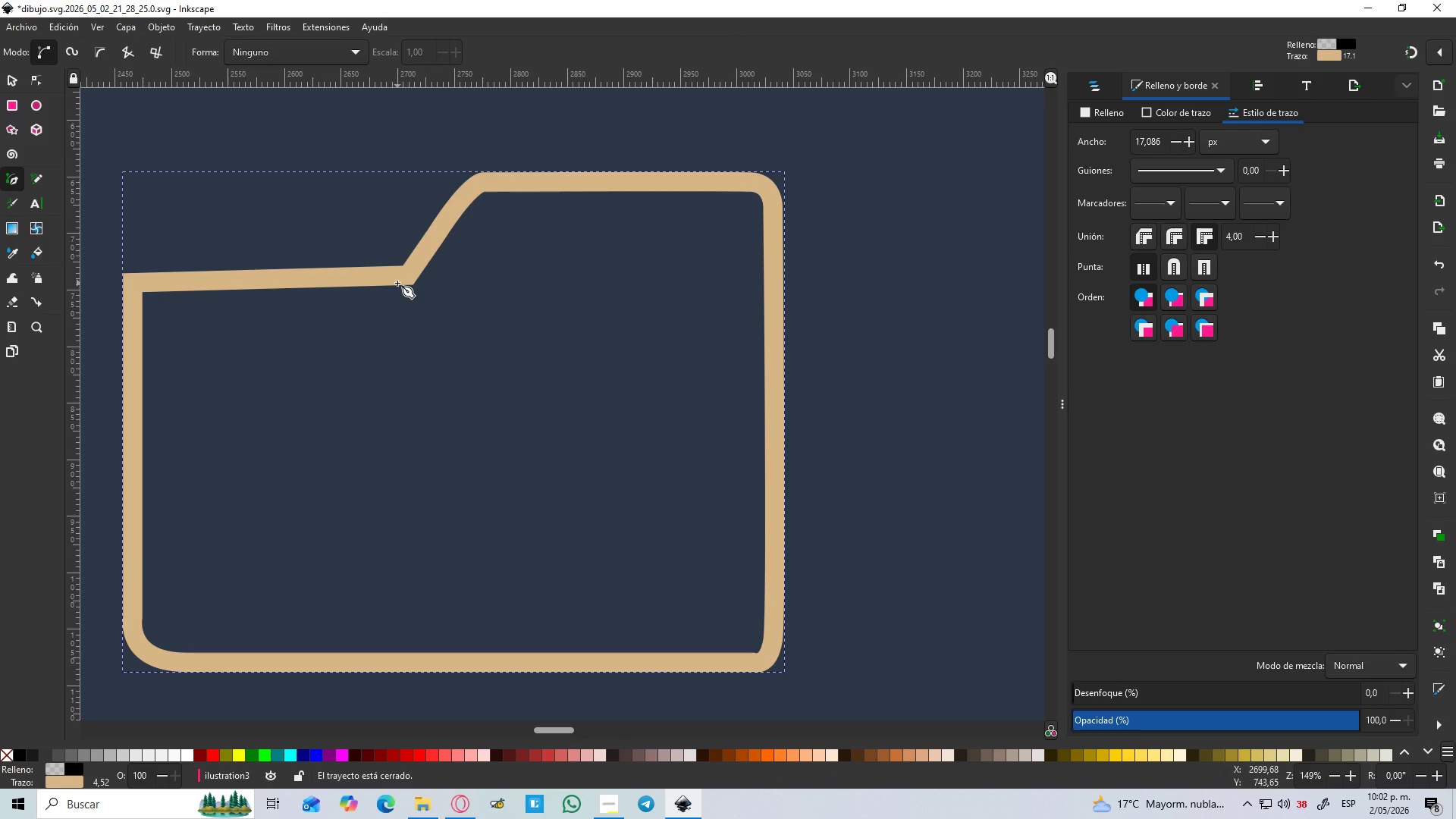 
hold_key(key=ControlLeft, duration=0.77)
scroll: coordinate [399, 314], scroll_direction: down, amount: 6.0
 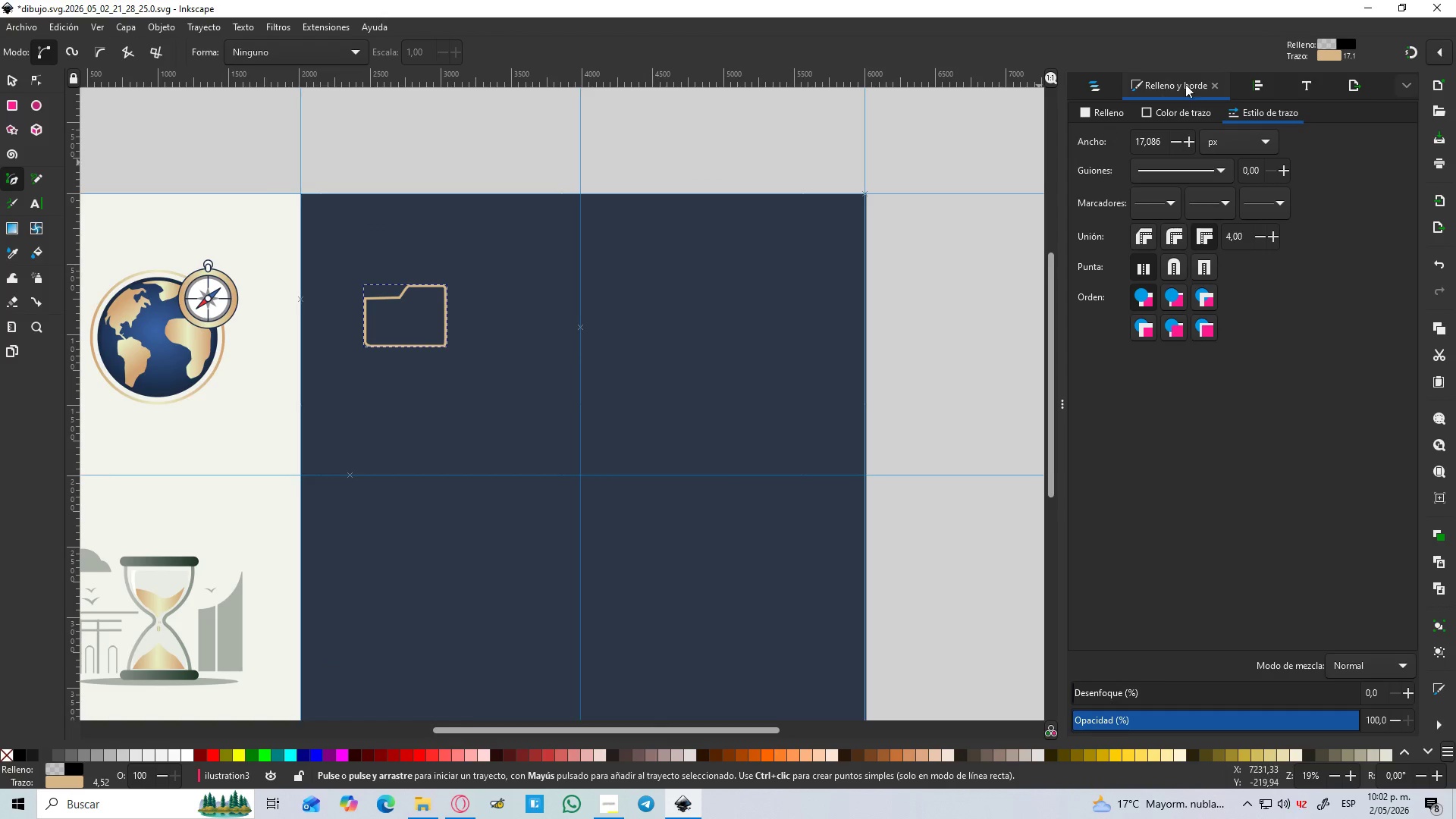 
left_click([1111, 103])
 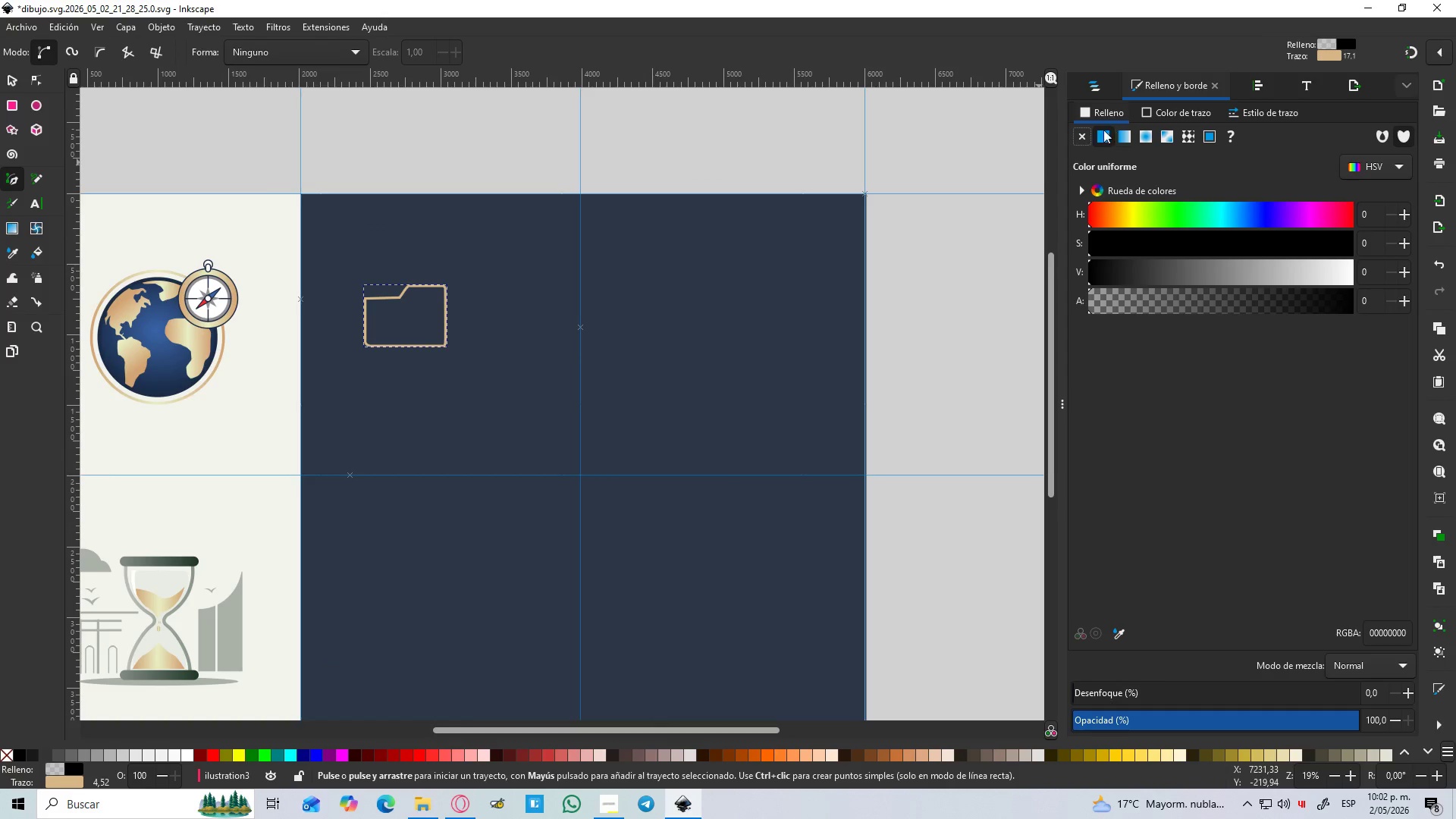 
left_click([1097, 131])
 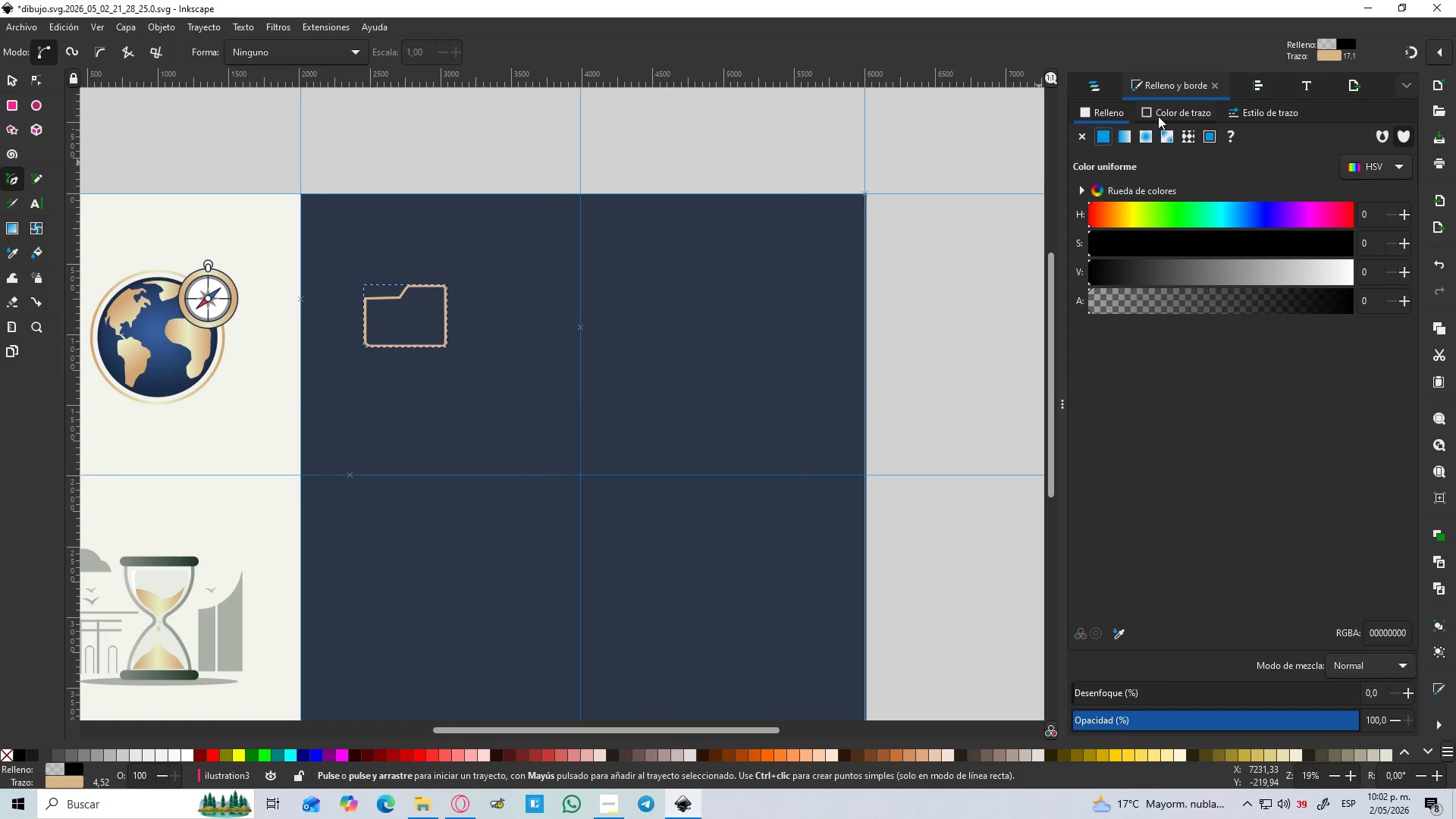 
left_click([1158, 116])
 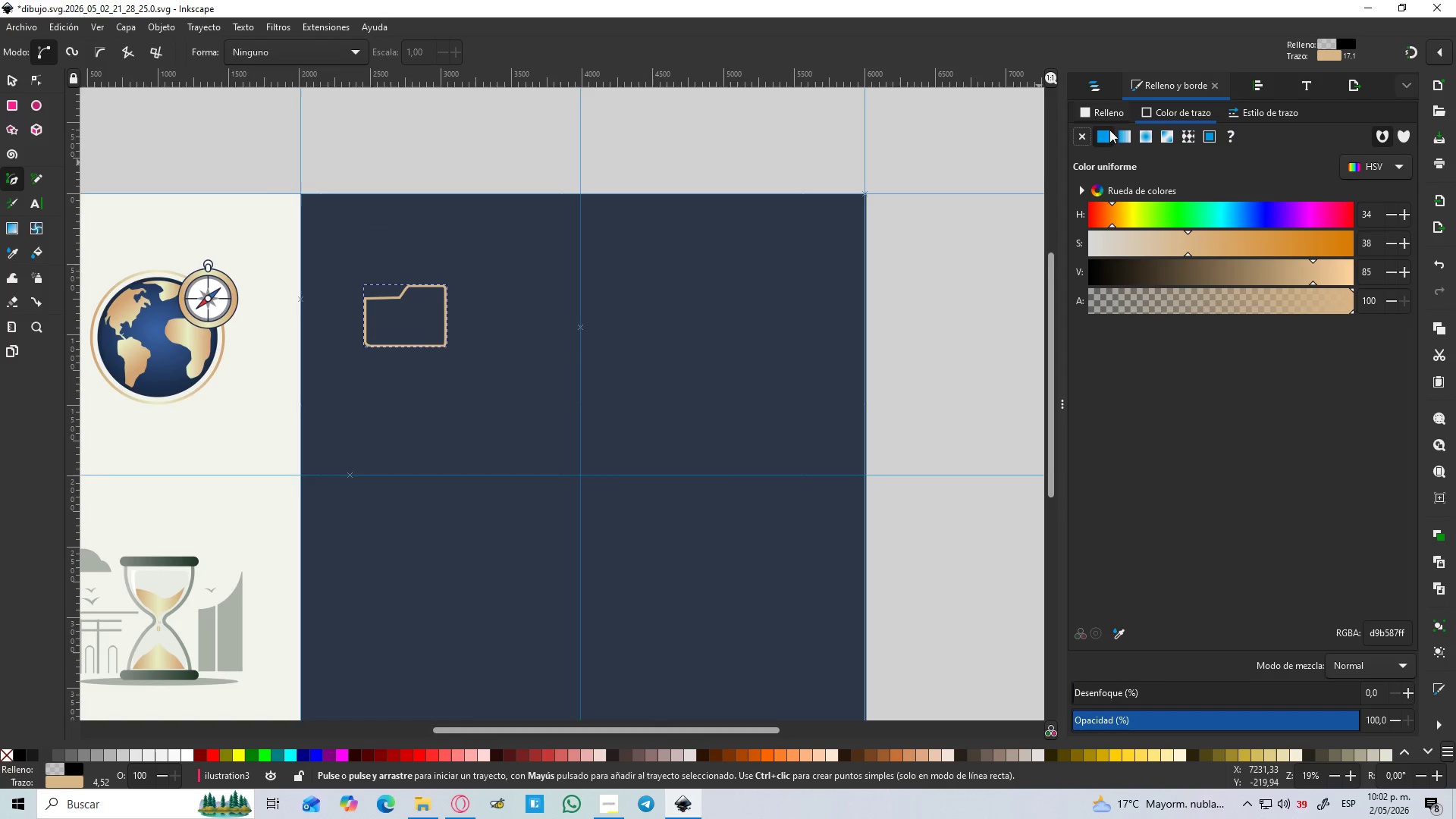 
mouse_move([1095, 137])
 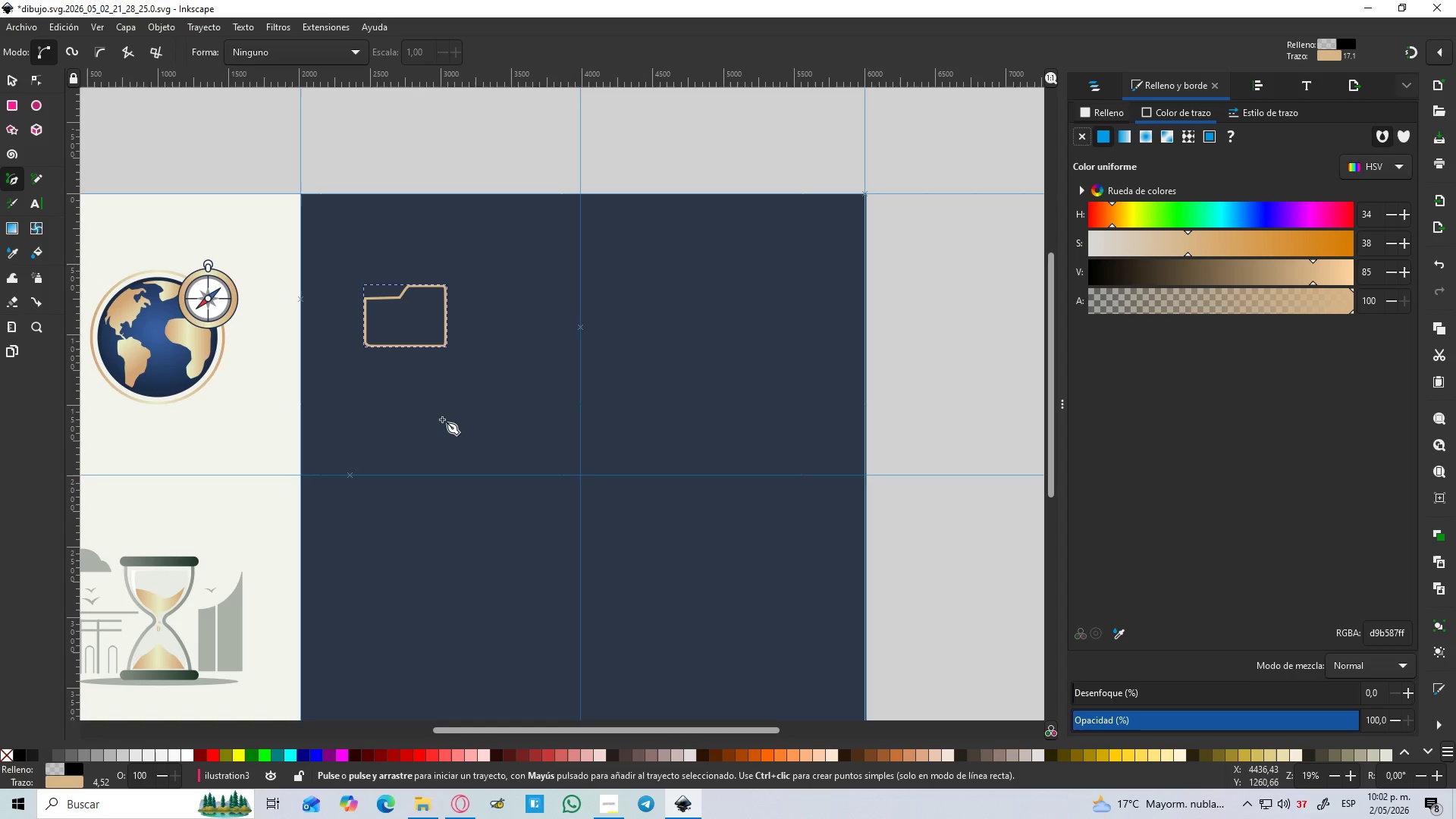 
scroll: coordinate [325, 472], scroll_direction: down, amount: 1.0
 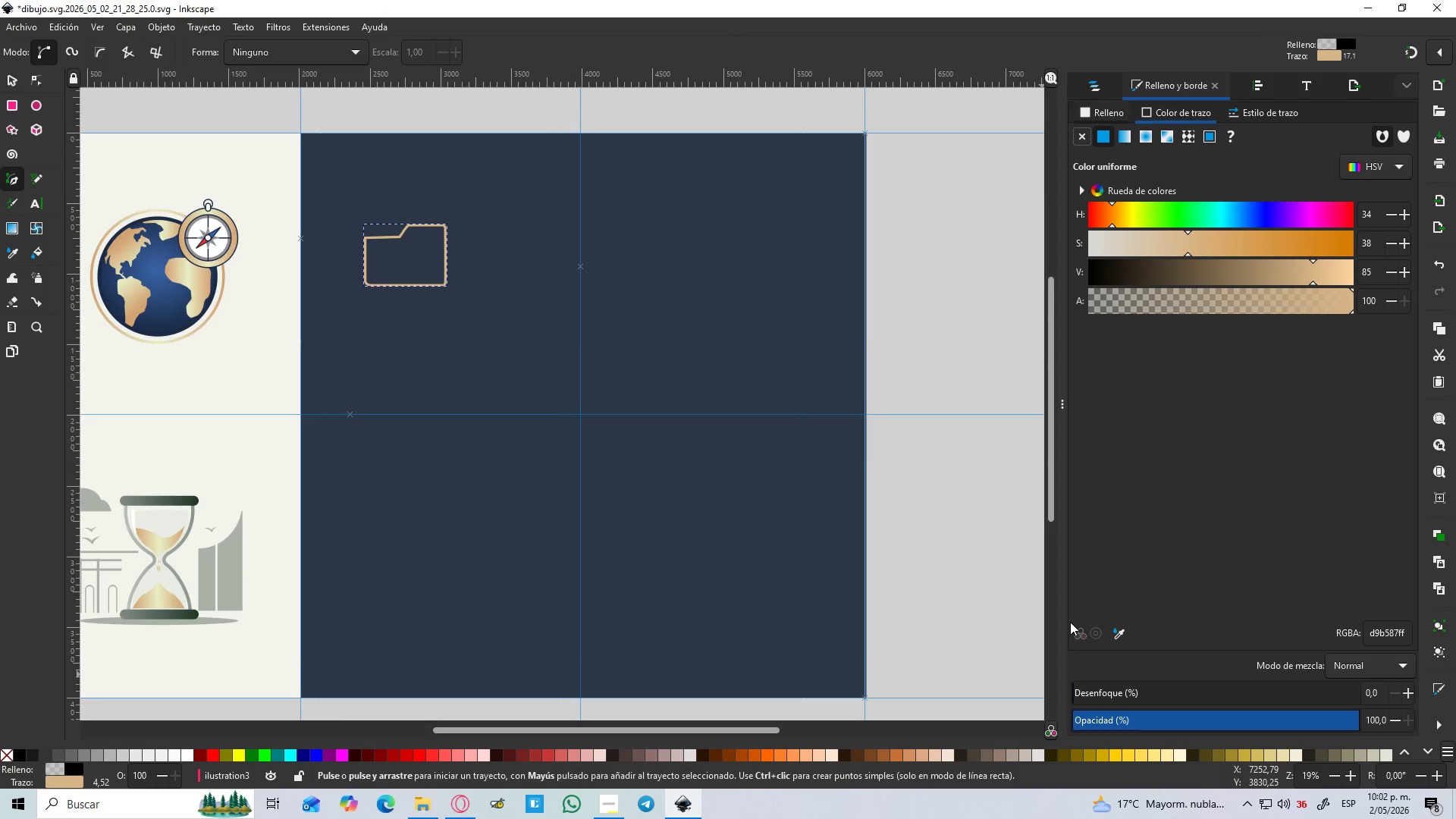 
left_click([1118, 629])
 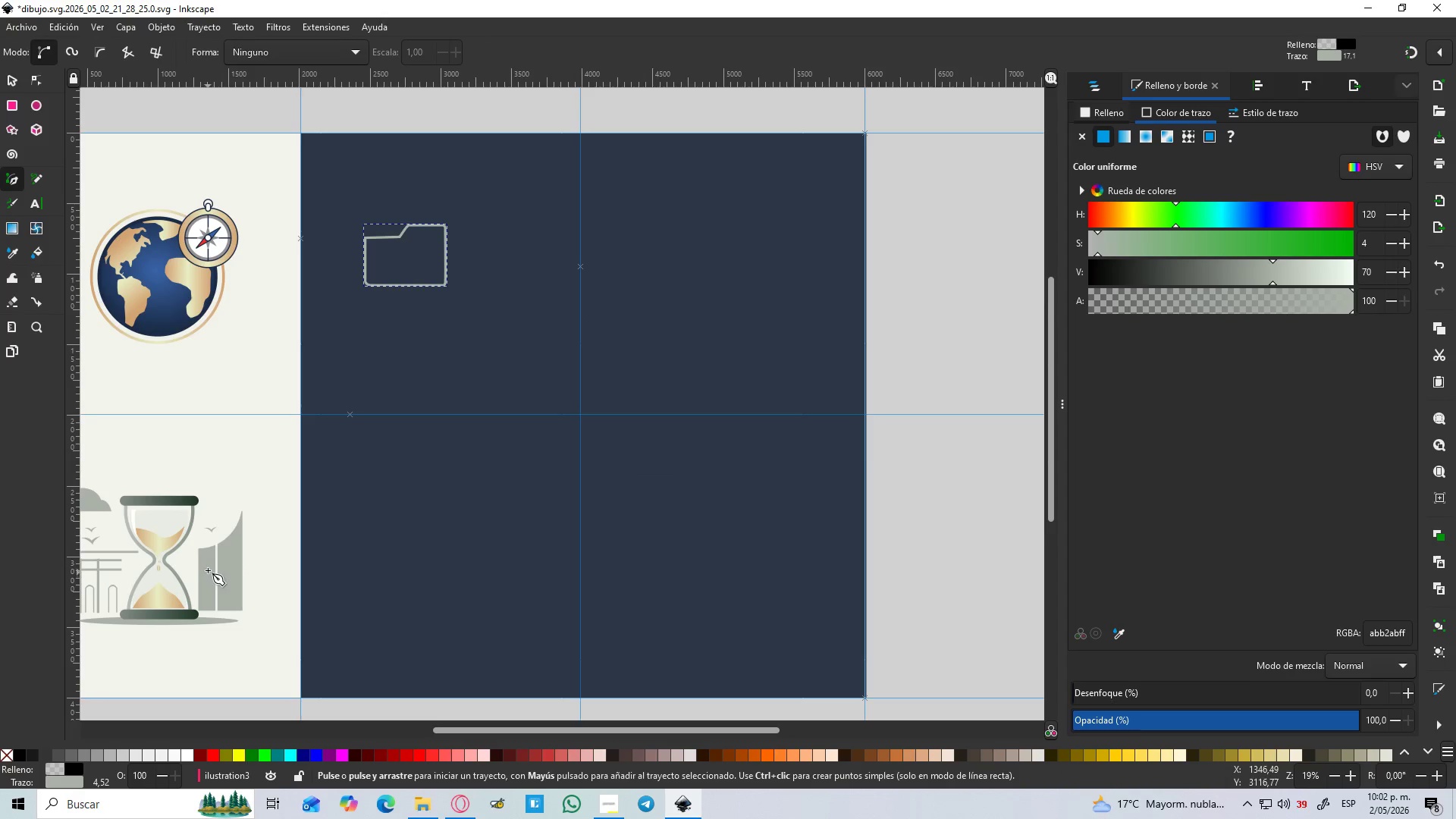 
hold_key(key=ControlLeft, duration=0.55)
scroll: coordinate [290, 221], scroll_direction: up, amount: 1.0
 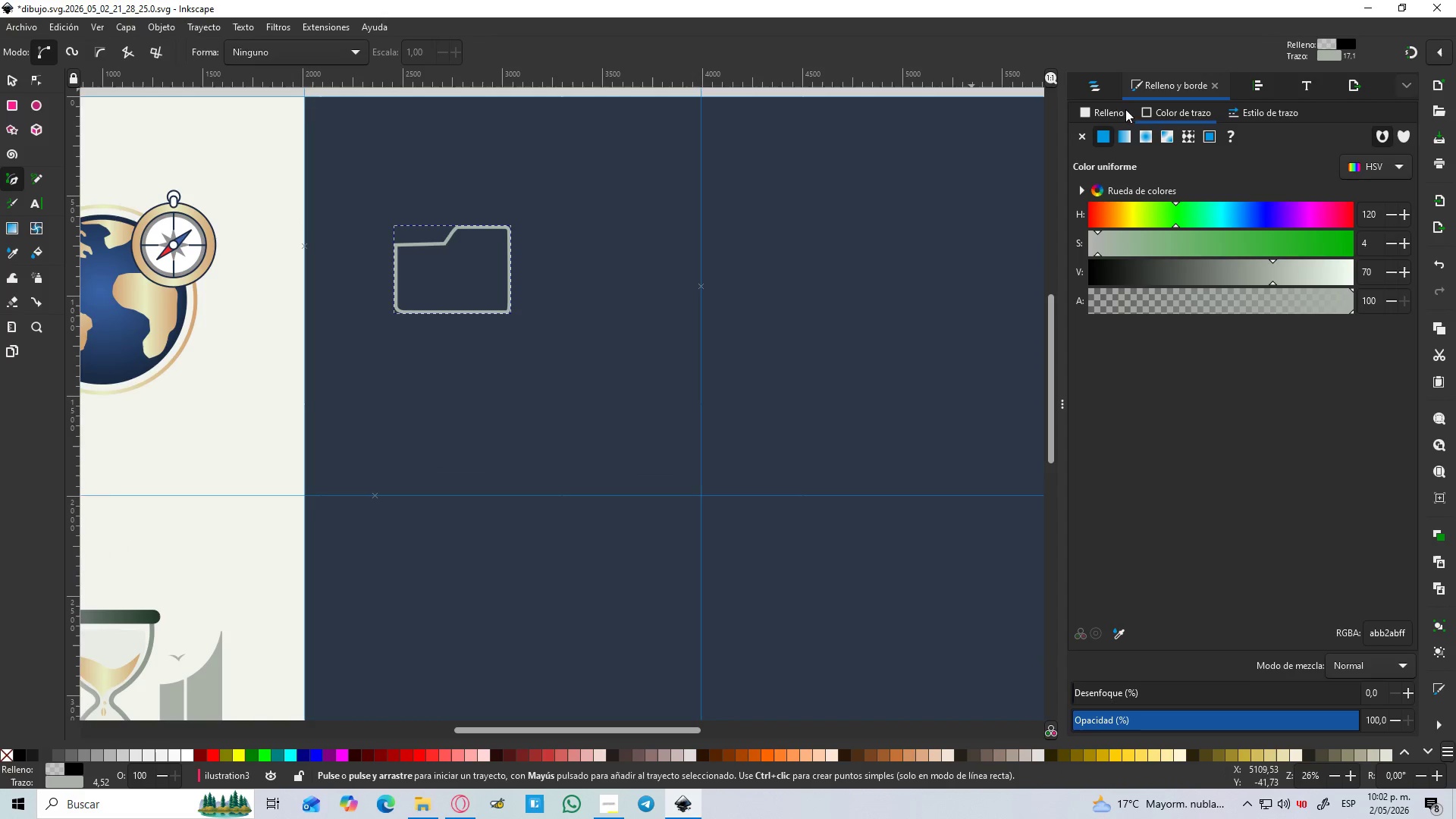 
left_click([1109, 116])
 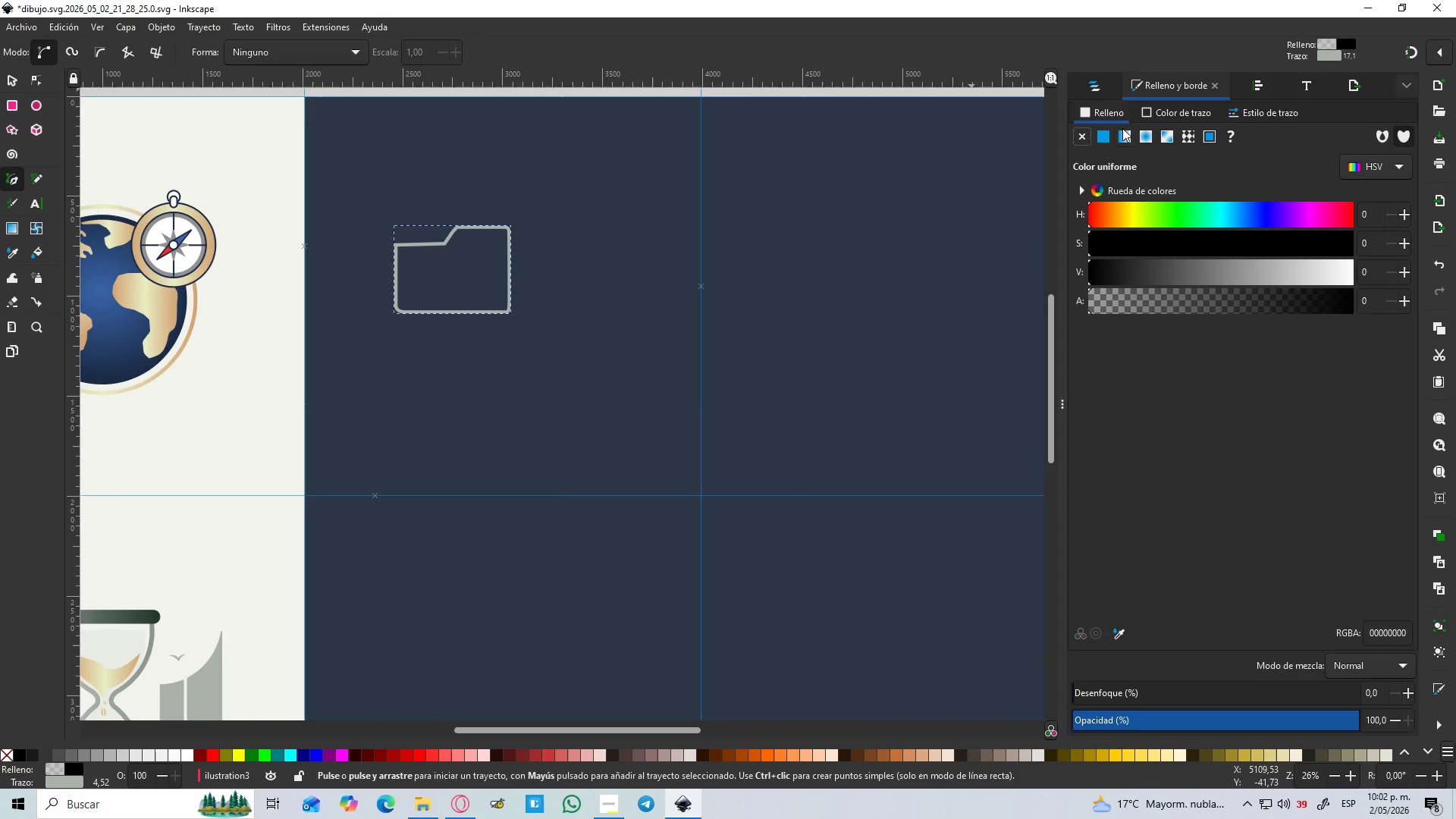 
left_click([1126, 134])
 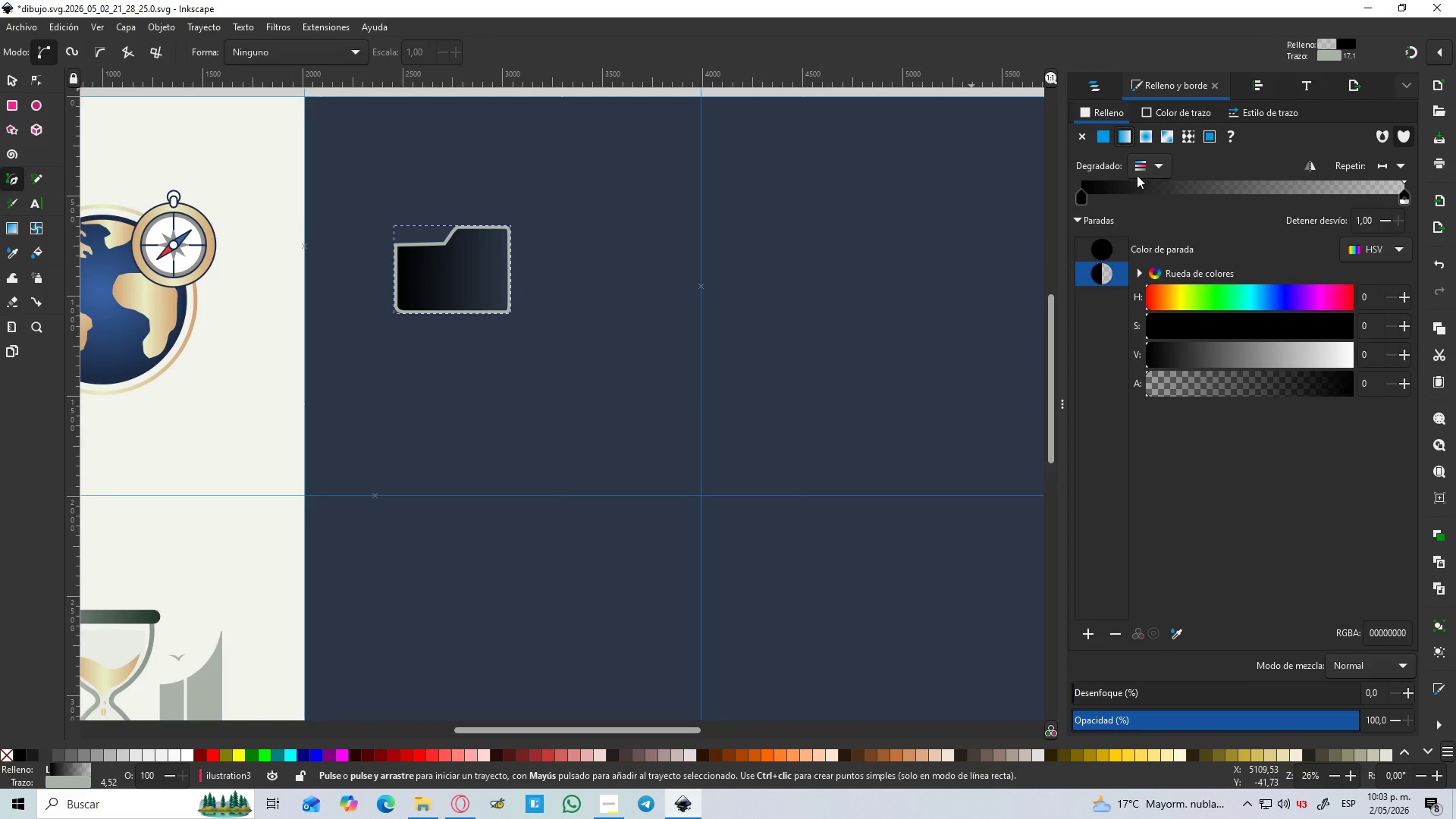 
left_click([1149, 171])
 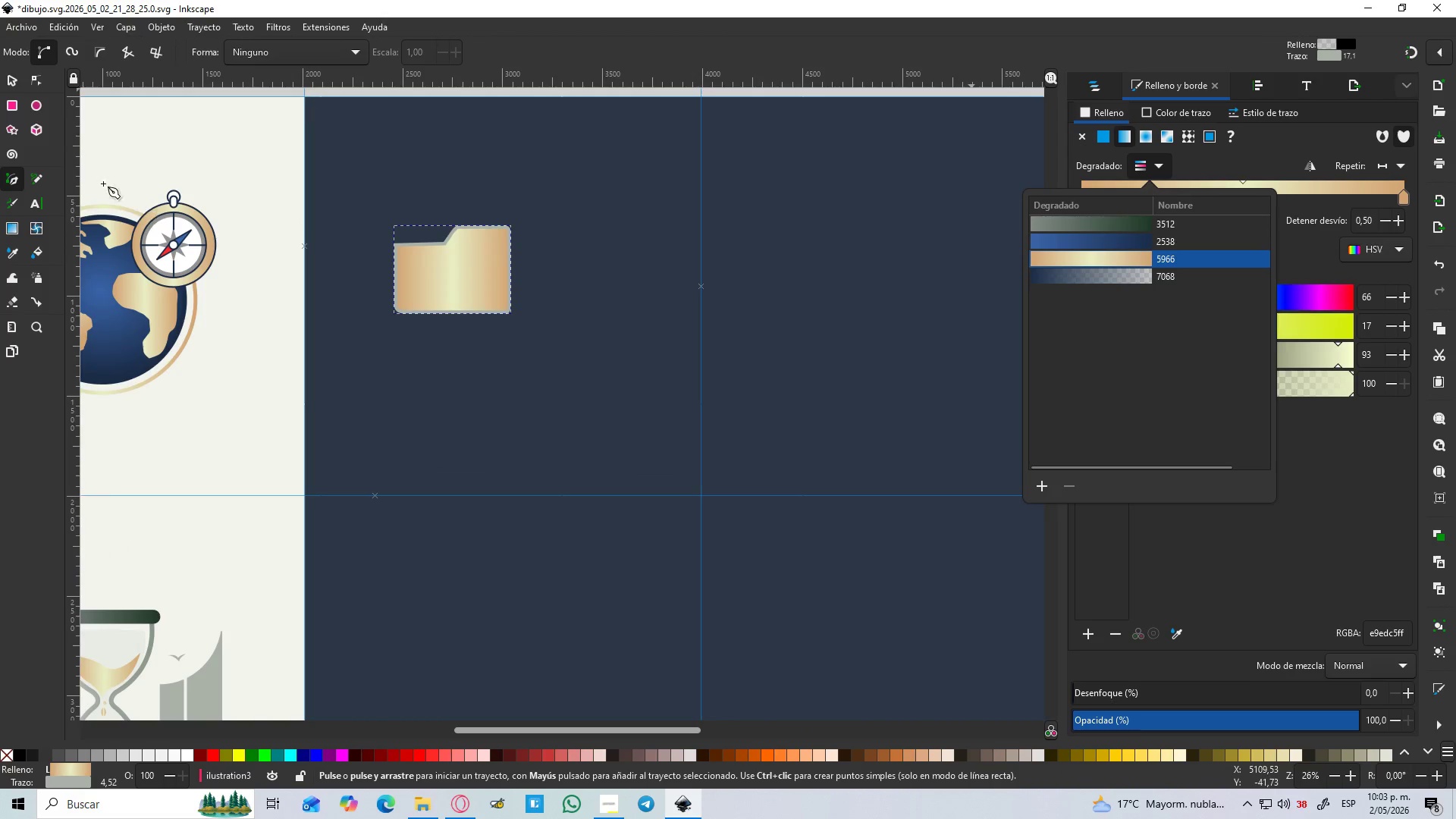 
left_click([14, 78])
 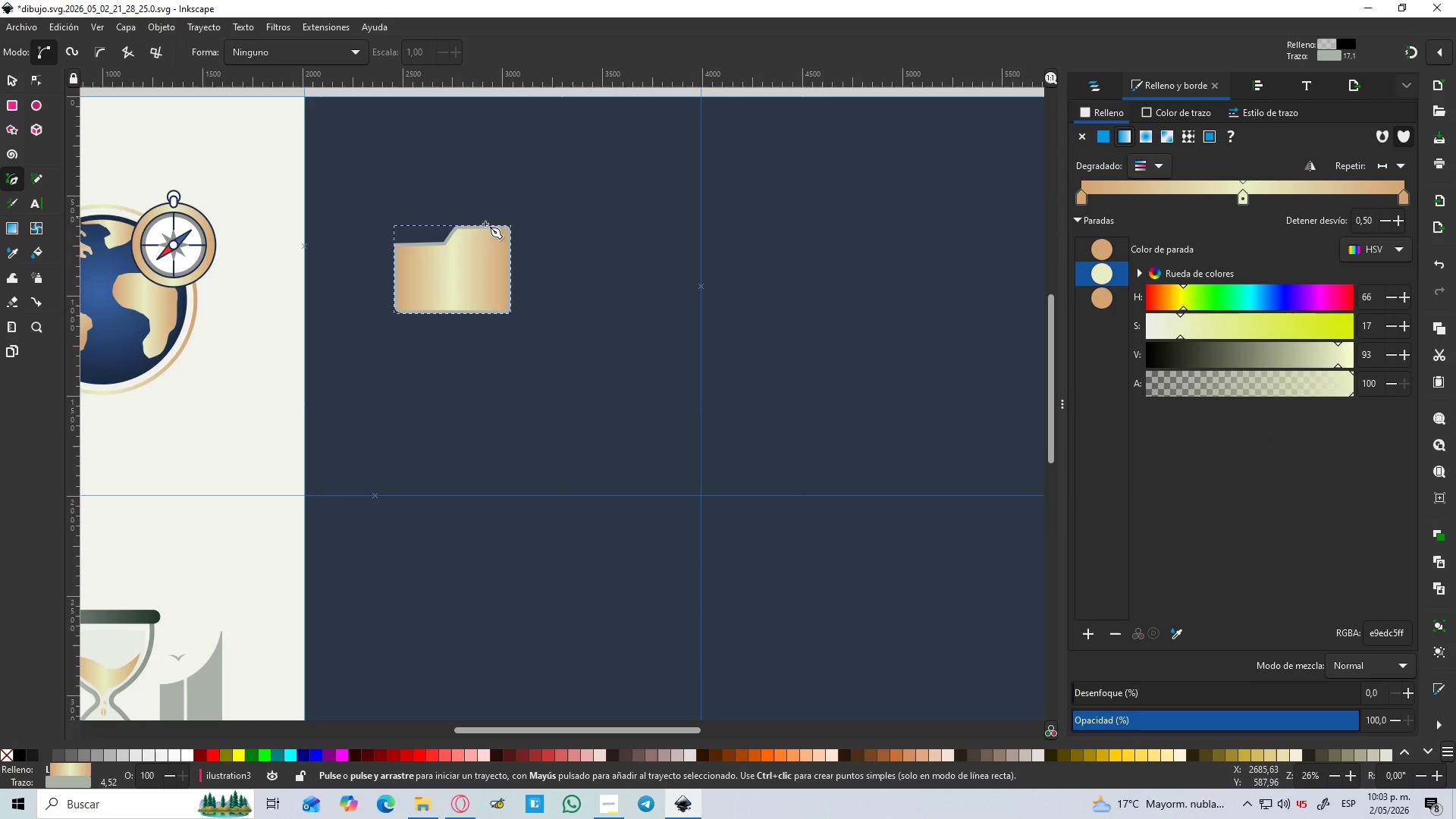 
left_click([604, 249])
 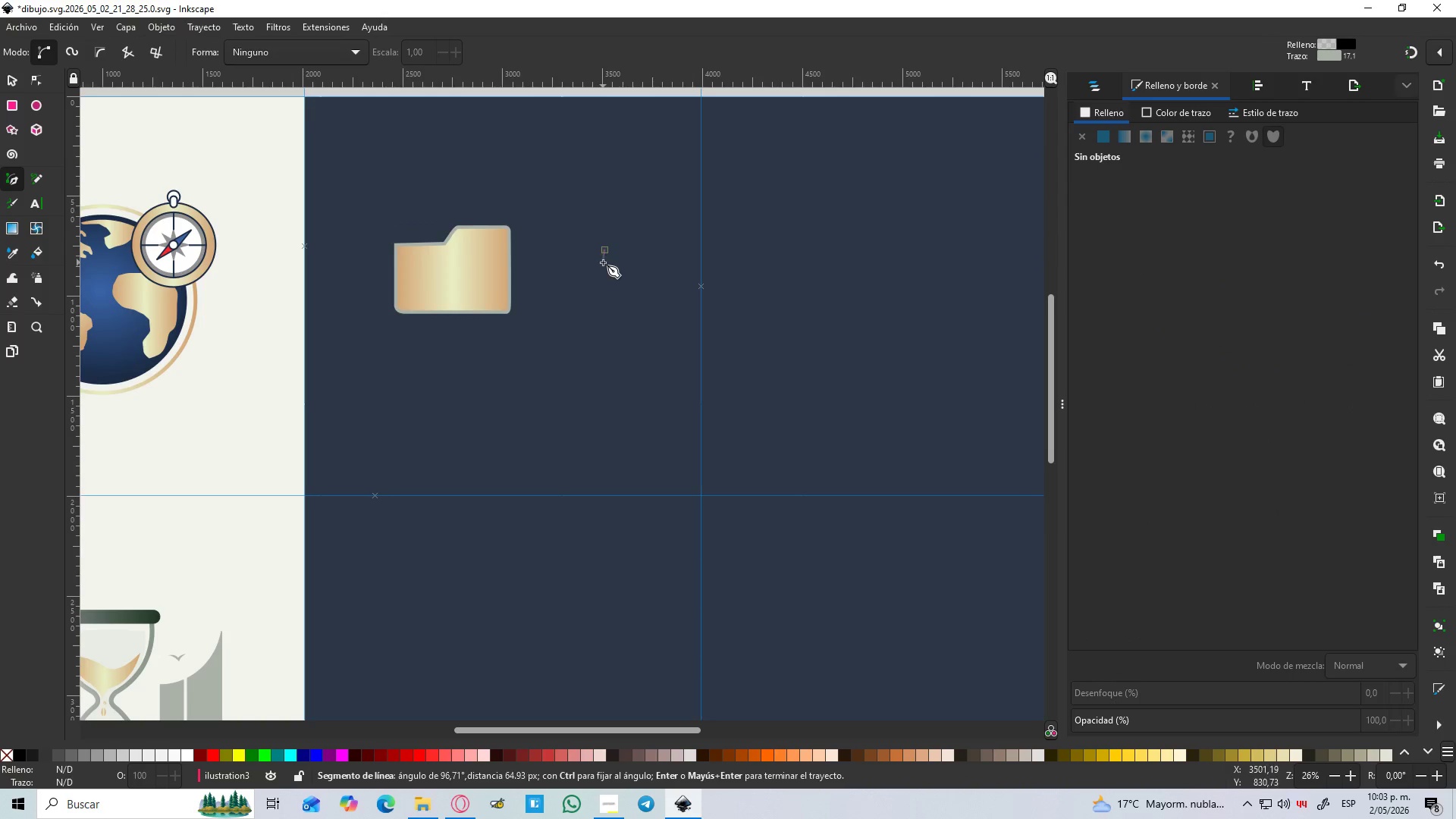 
key(Escape)
 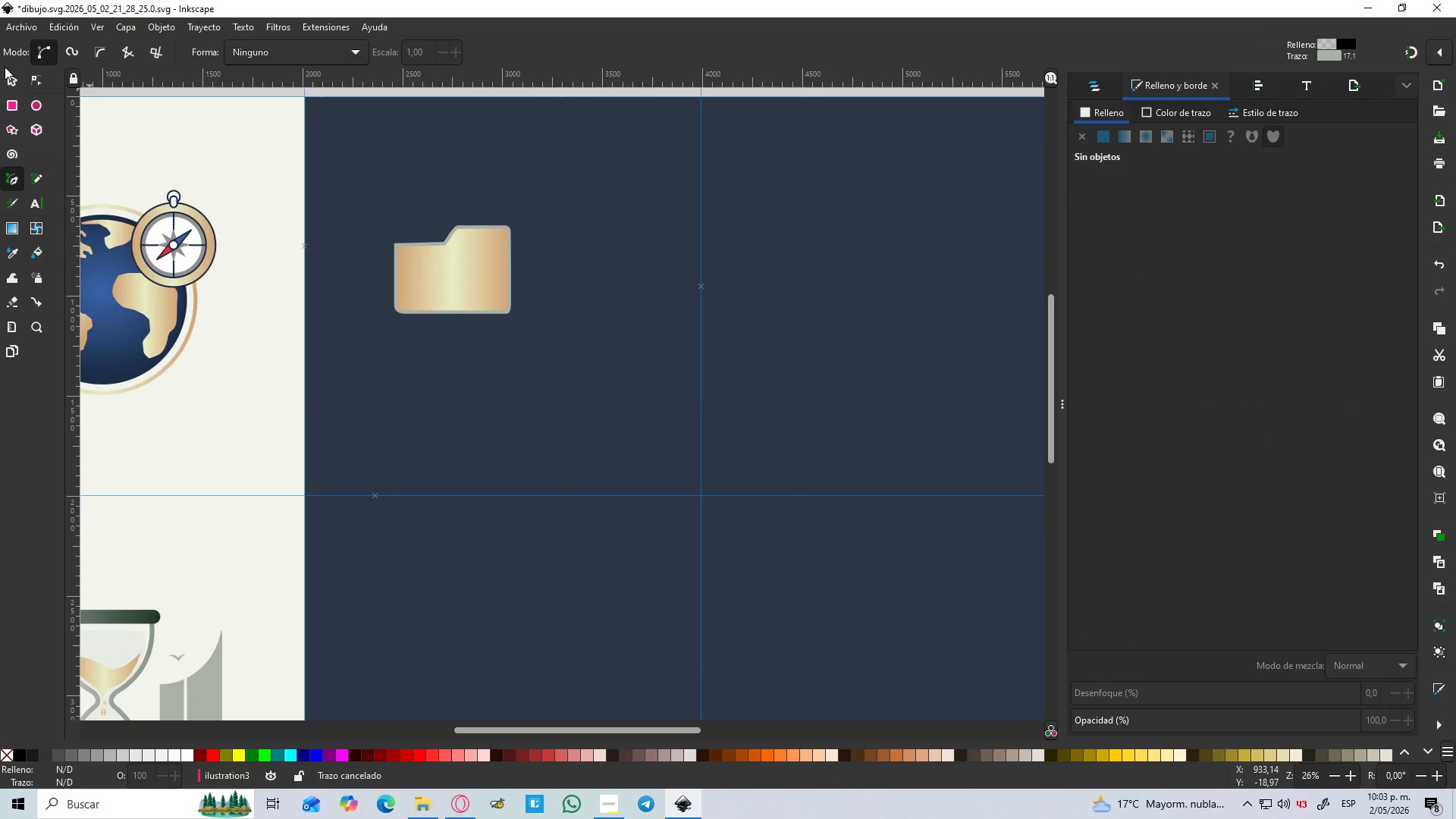 
left_click([8, 77])
 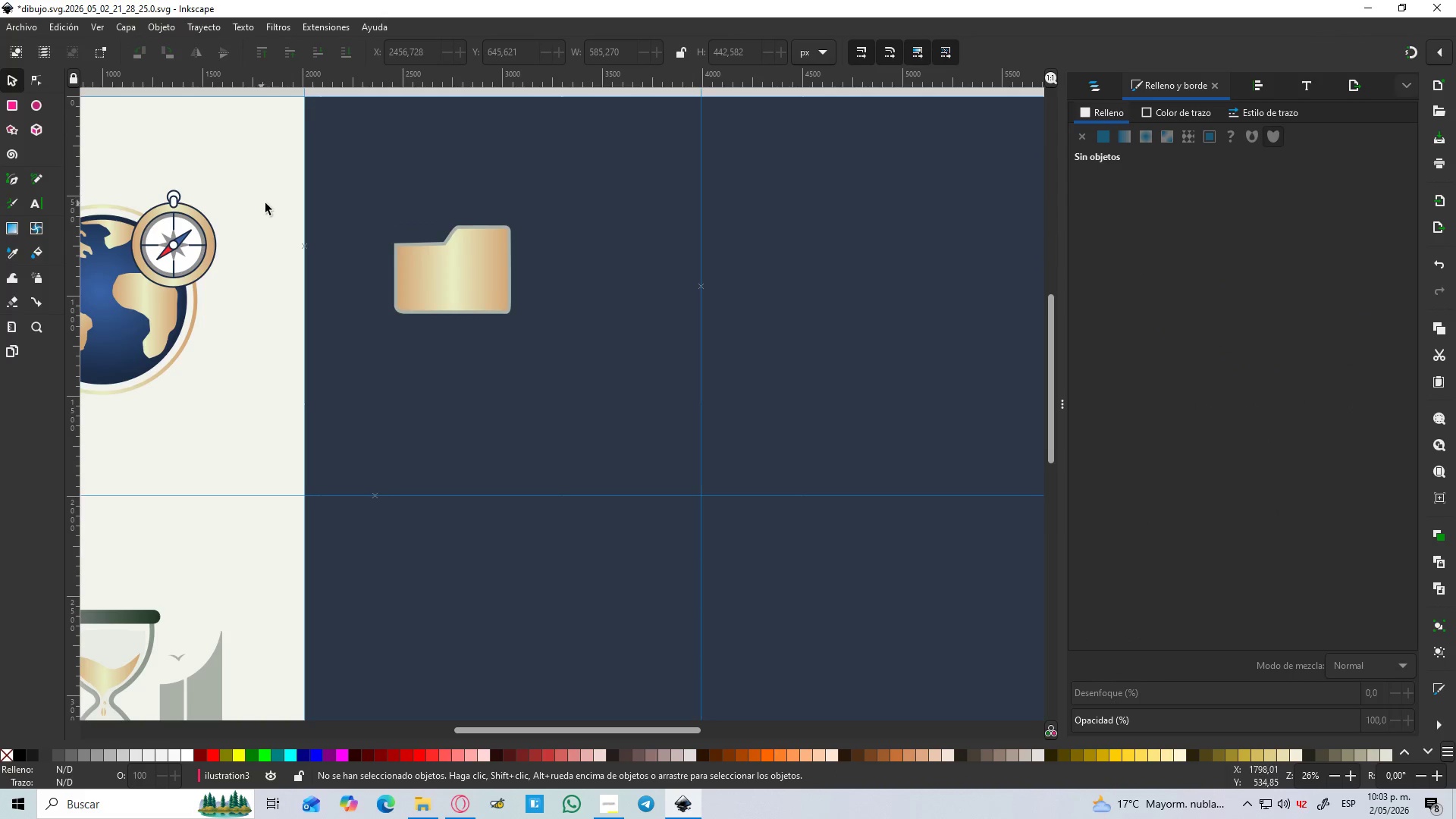 
hold_key(key=ControlLeft, duration=1.19)
left_click([559, 303])
 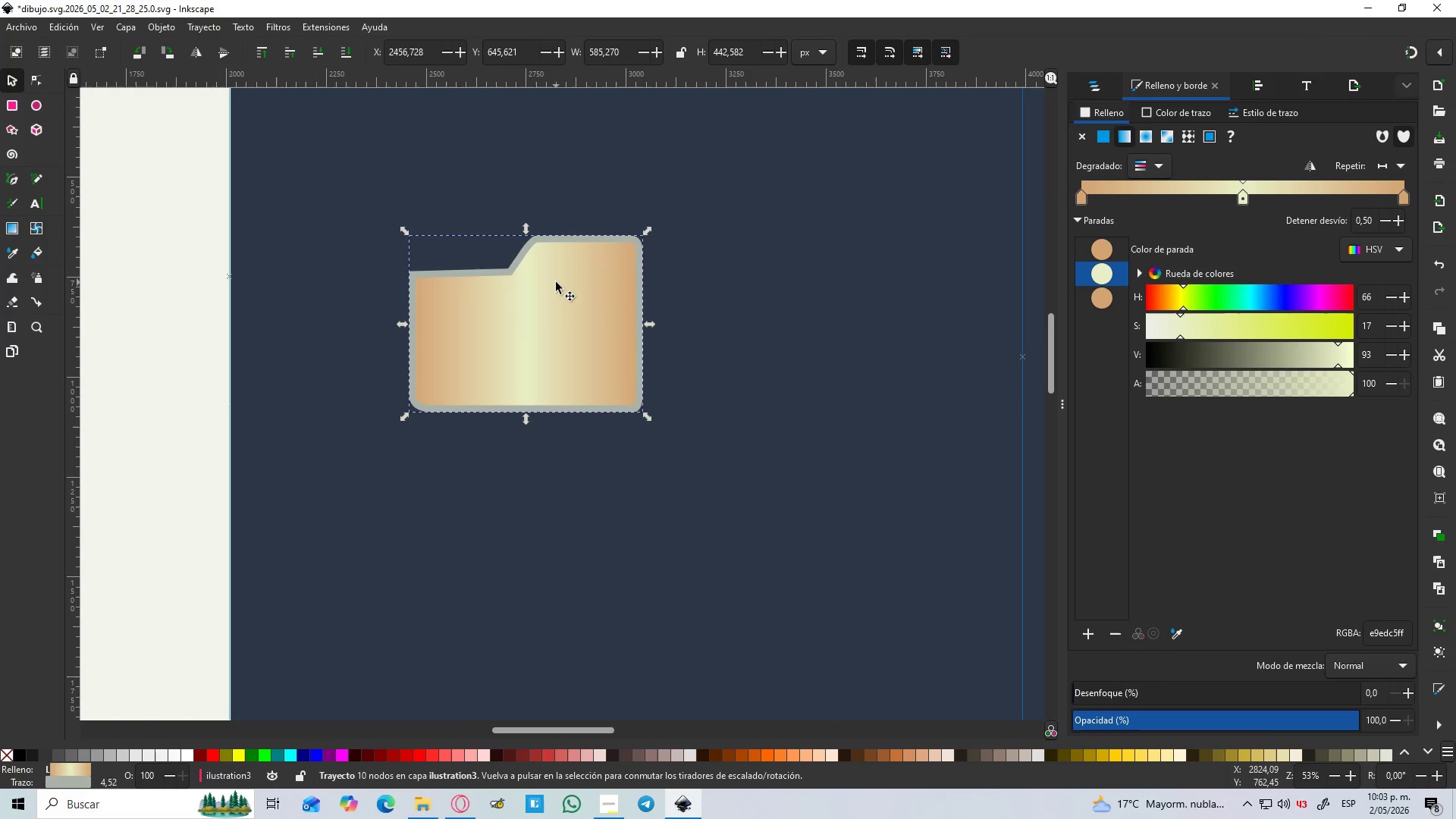 
scroll: coordinate [380, 215], scroll_direction: up, amount: 2.0
 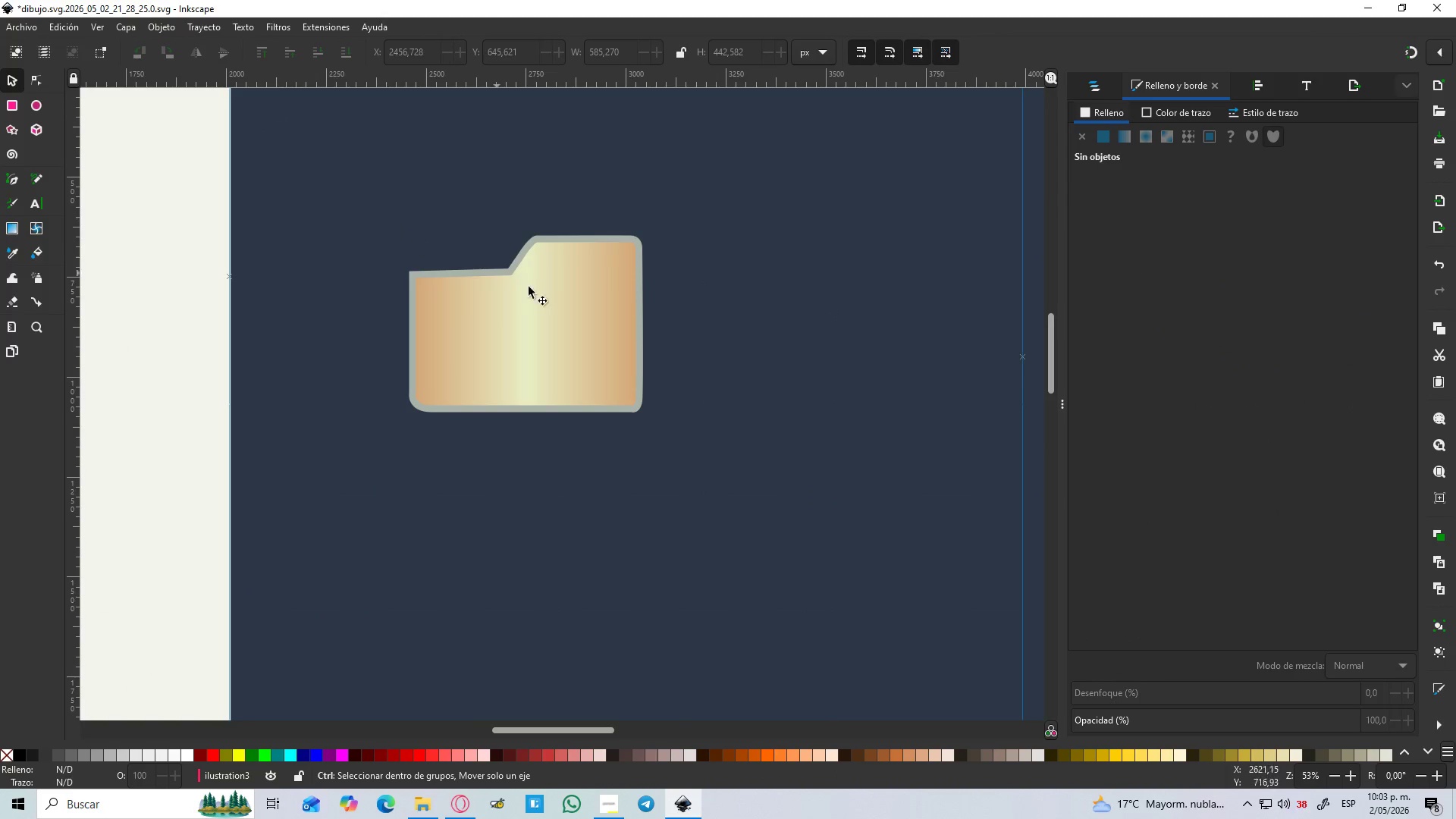 
key(Control+D)
 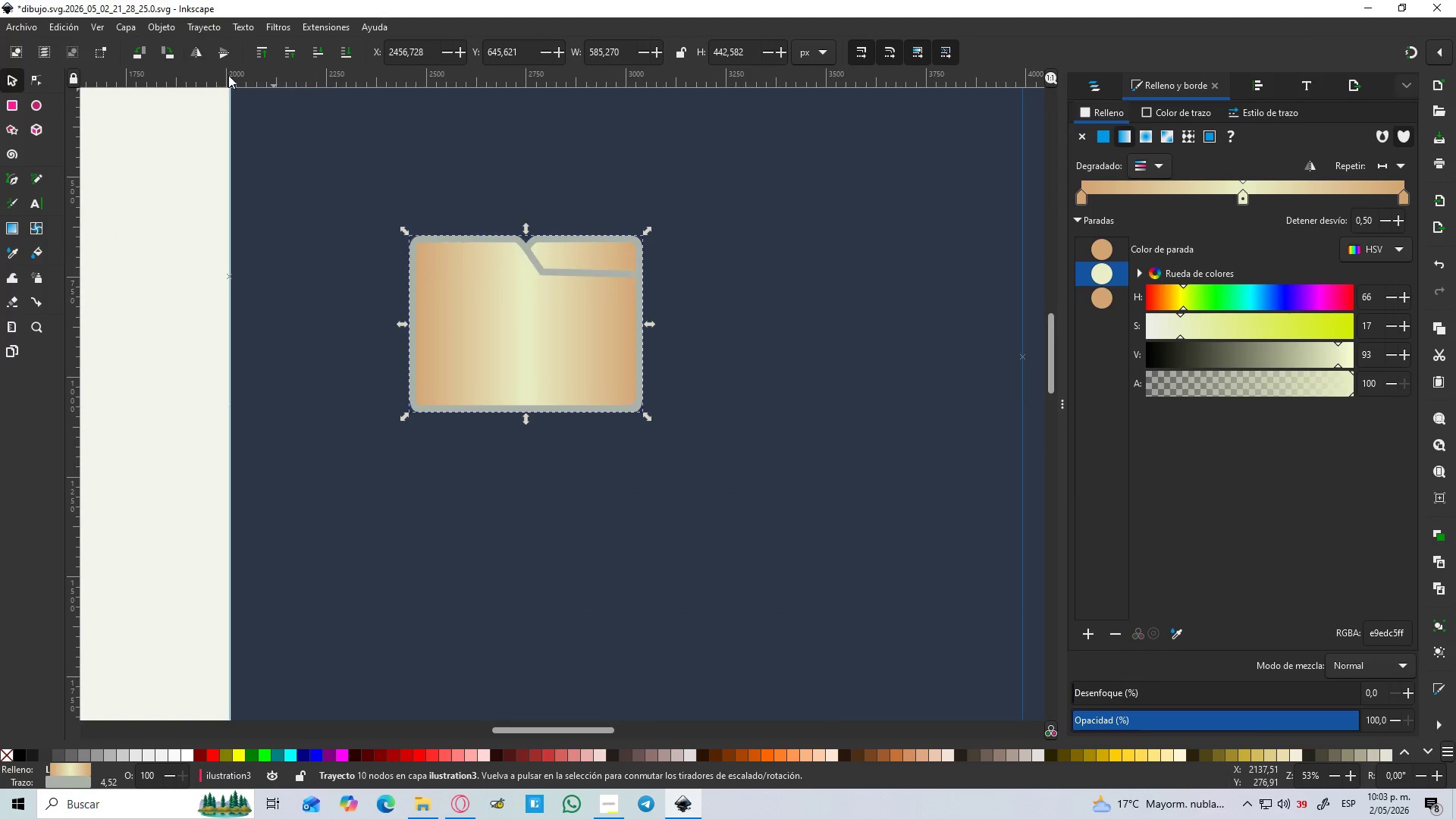 
left_click_drag(start_coordinate=[479, 299], to_coordinate=[480, 268])
 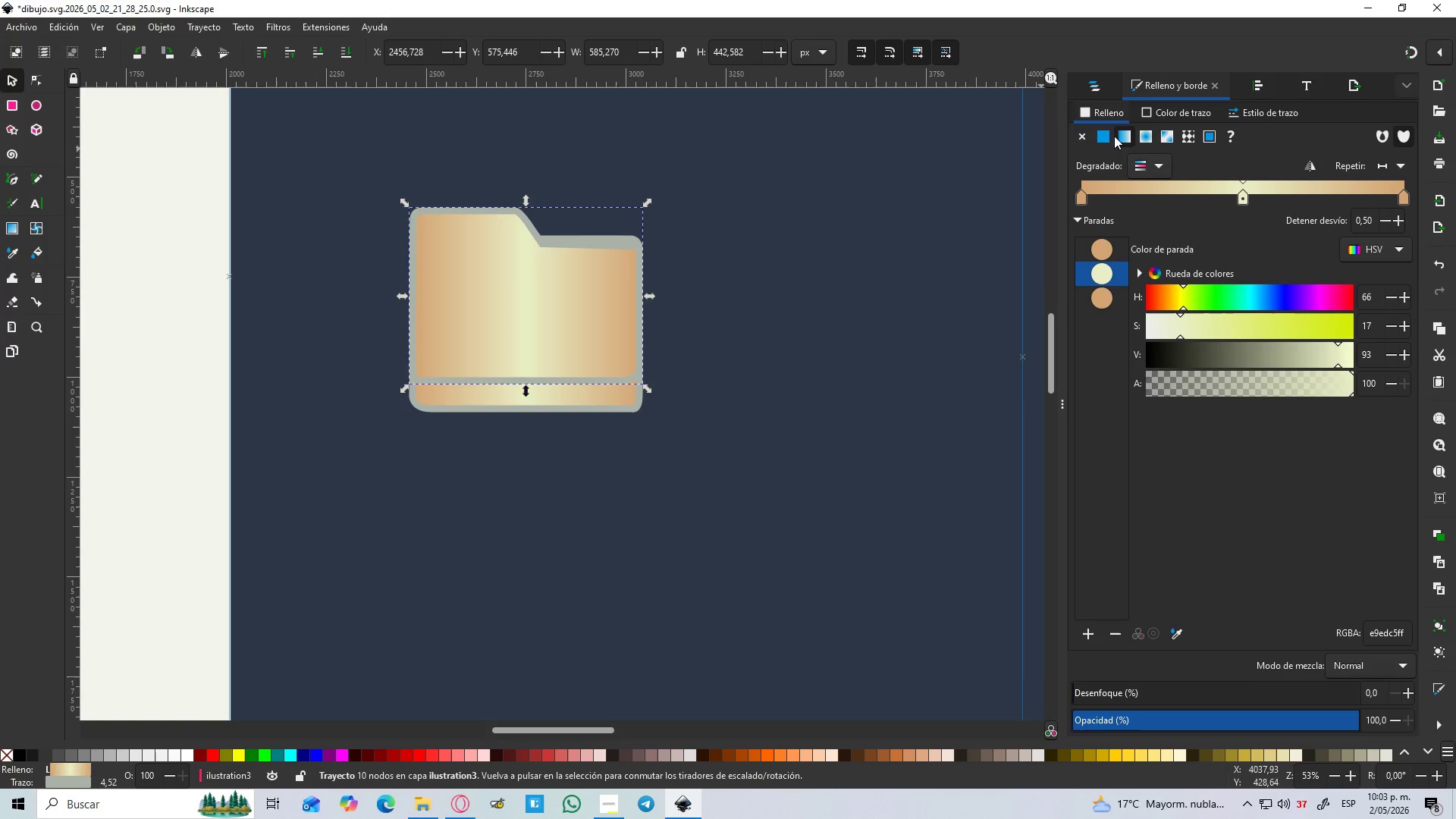 
left_click([1097, 84])
 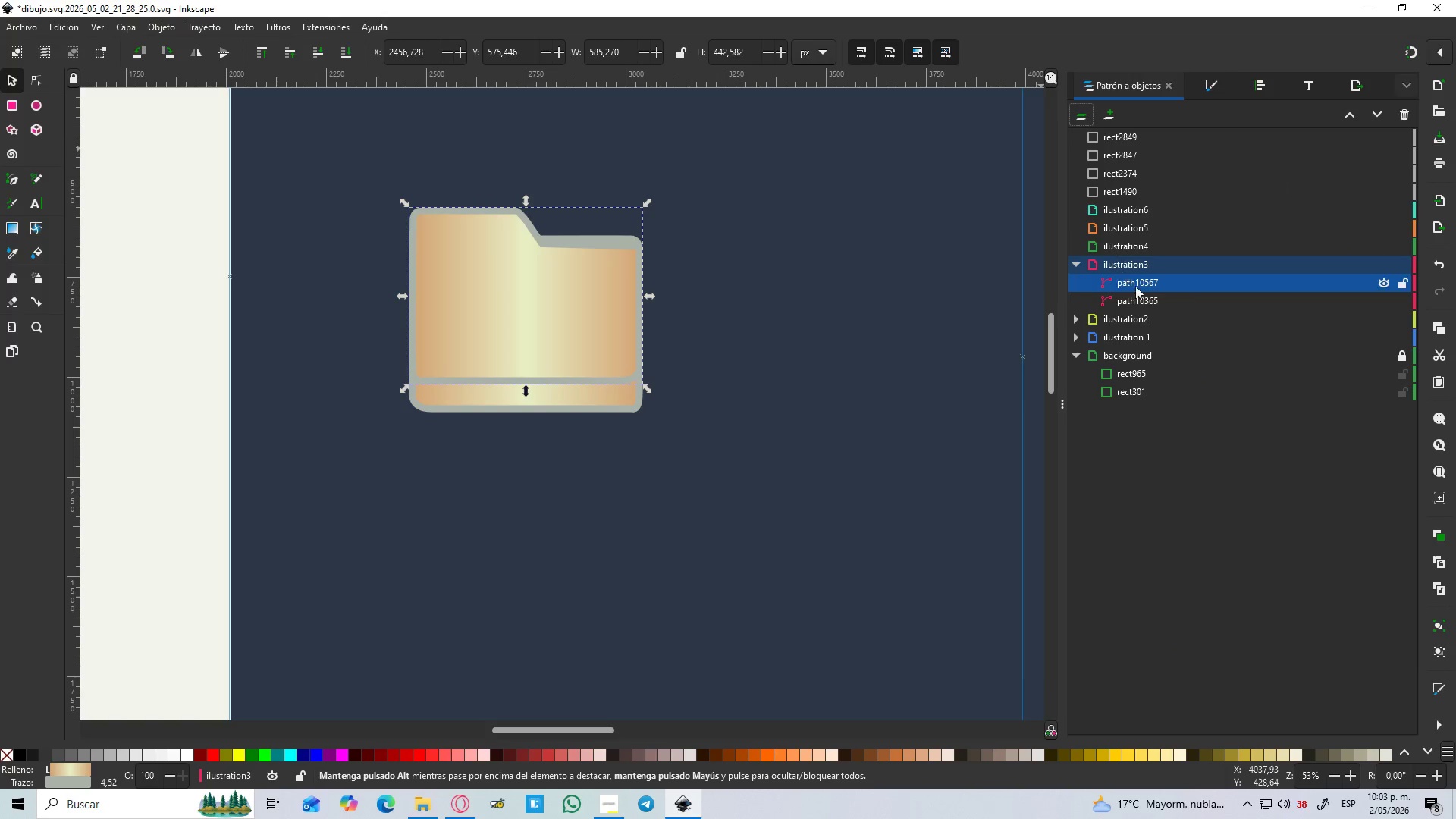 
left_click_drag(start_coordinate=[1141, 283], to_coordinate=[1150, 309])
 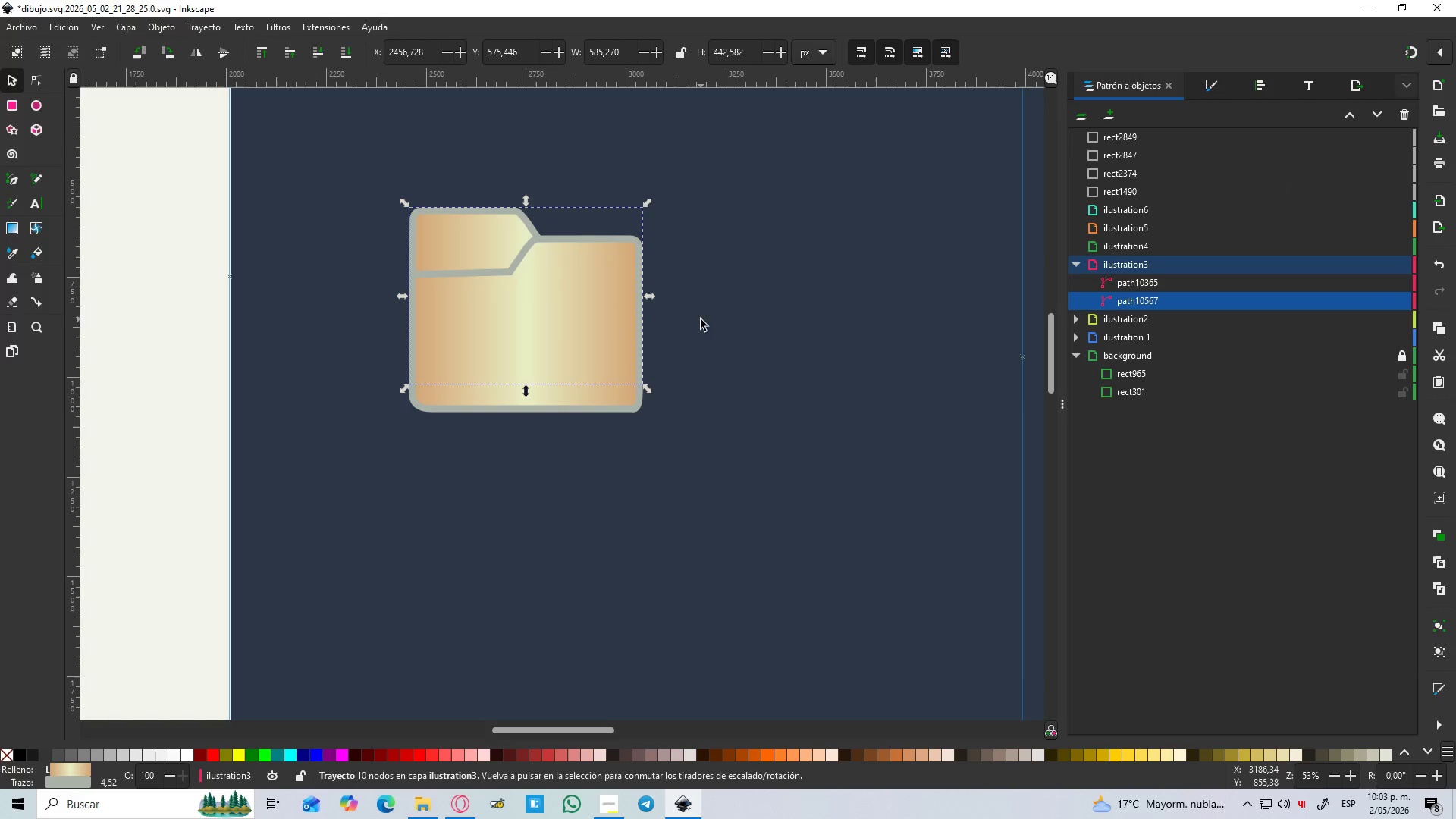 
hold_key(key=ControlLeft, duration=1.36)
scroll: coordinate [498, 203], scroll_direction: up, amount: 2.0
 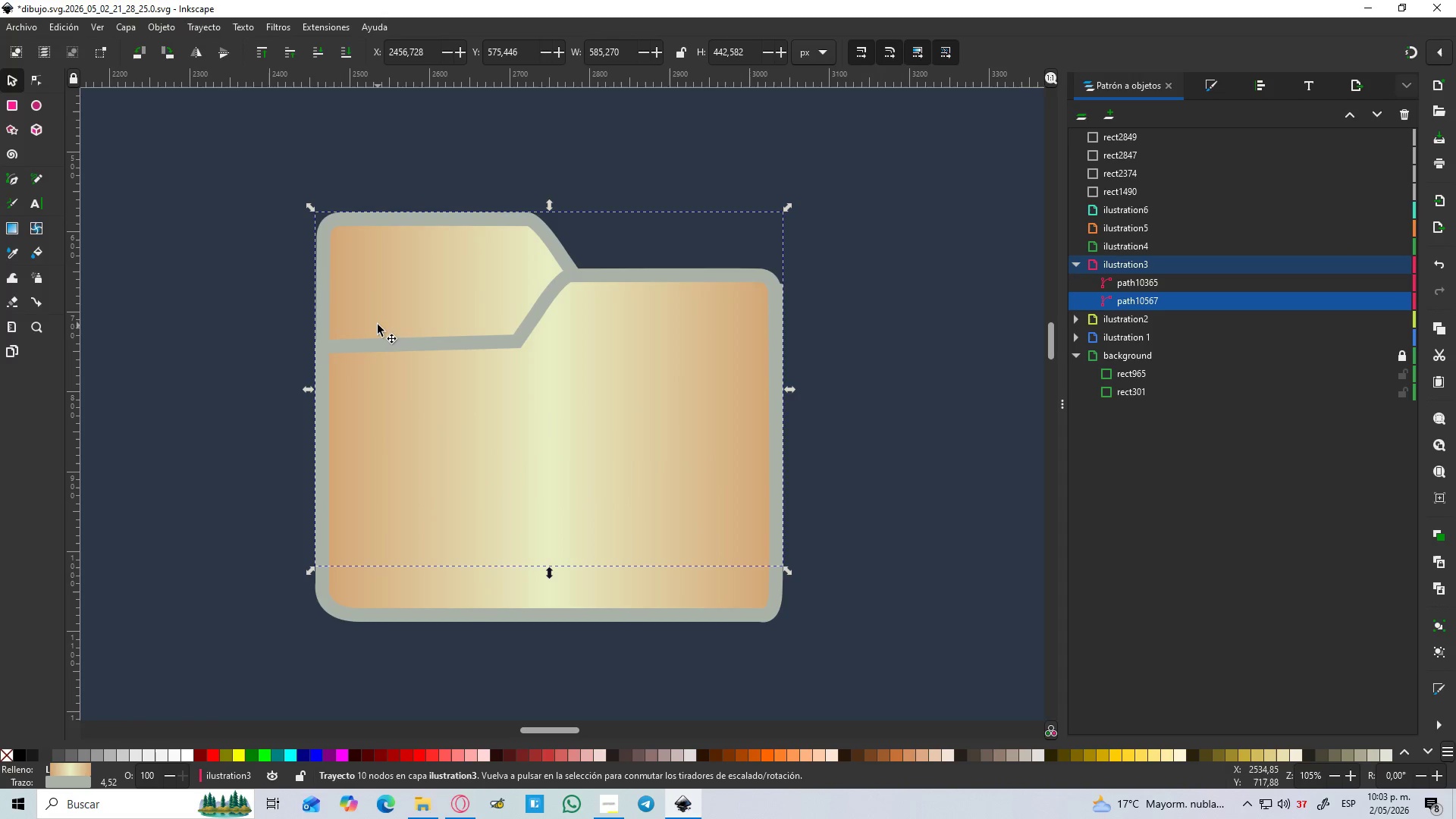 
hold_key(key=ControlLeft, duration=1.5)
 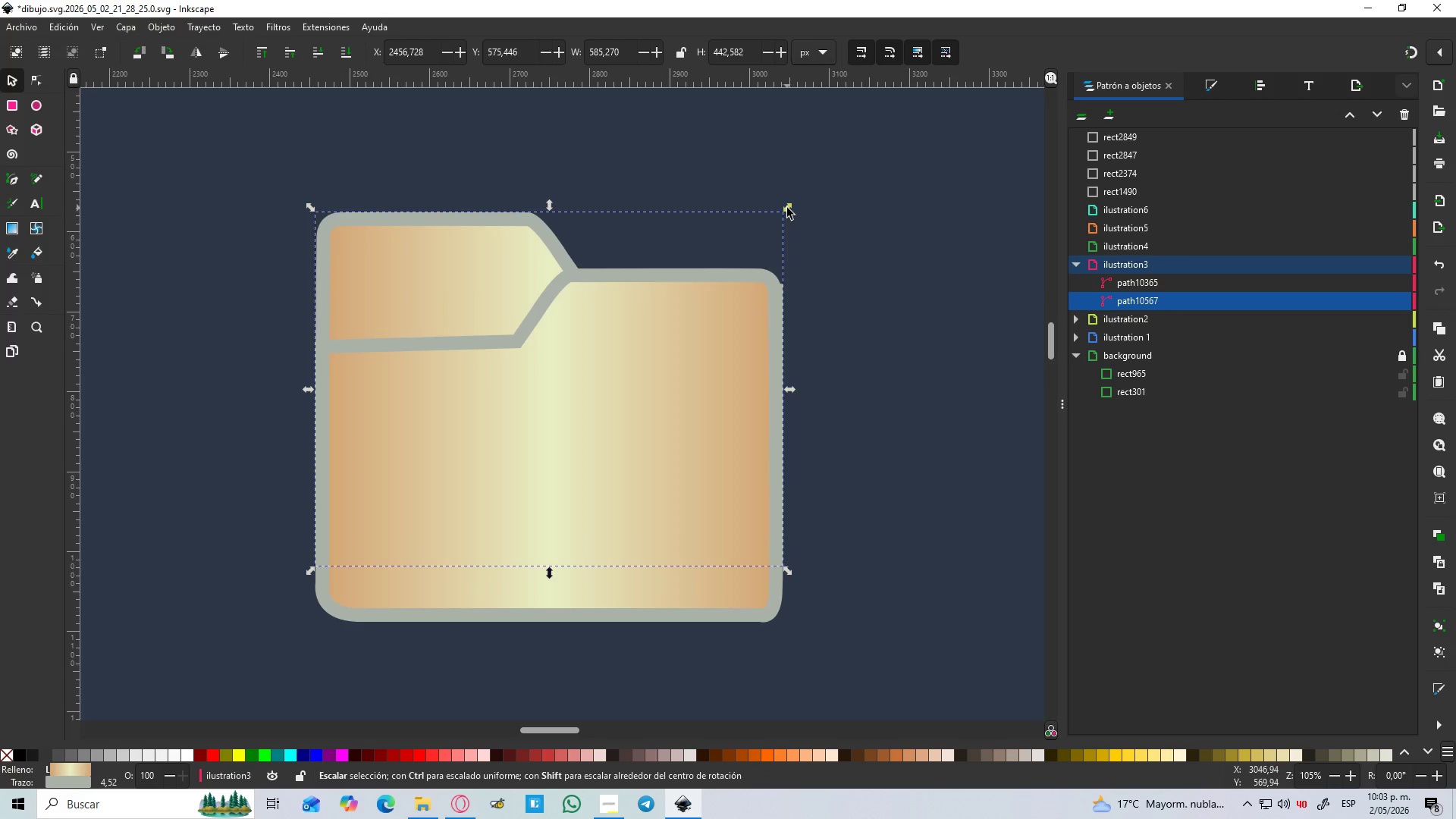 
hold_key(key=ControlLeft, duration=2.12)
hold_key(key=ShiftLeft, duration=1.41)
left_click_drag(start_coordinate=[787, 208], to_coordinate=[764, 218])
 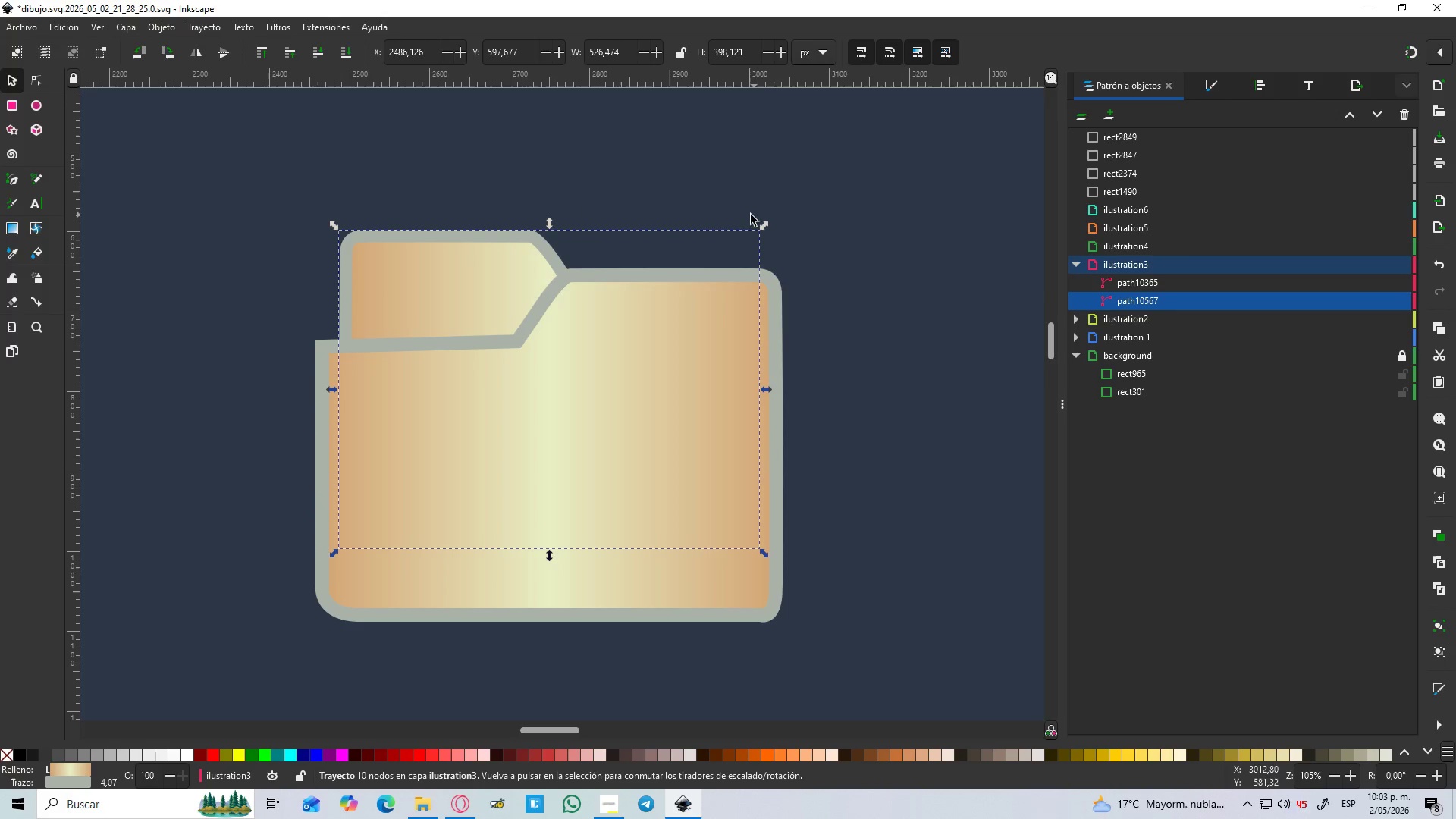 
left_click_drag(start_coordinate=[488, 293], to_coordinate=[475, 236])
 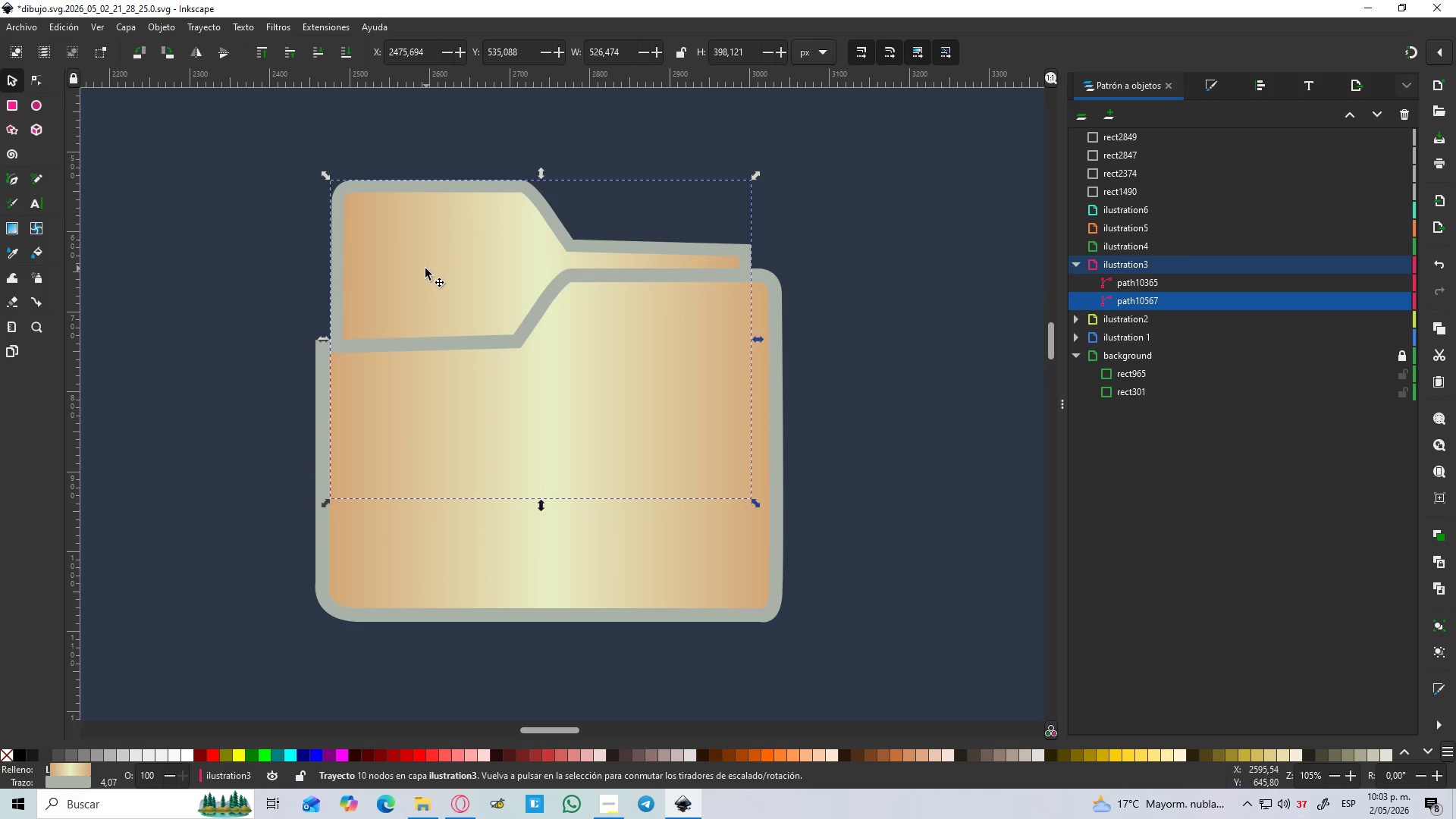 
key(B)
 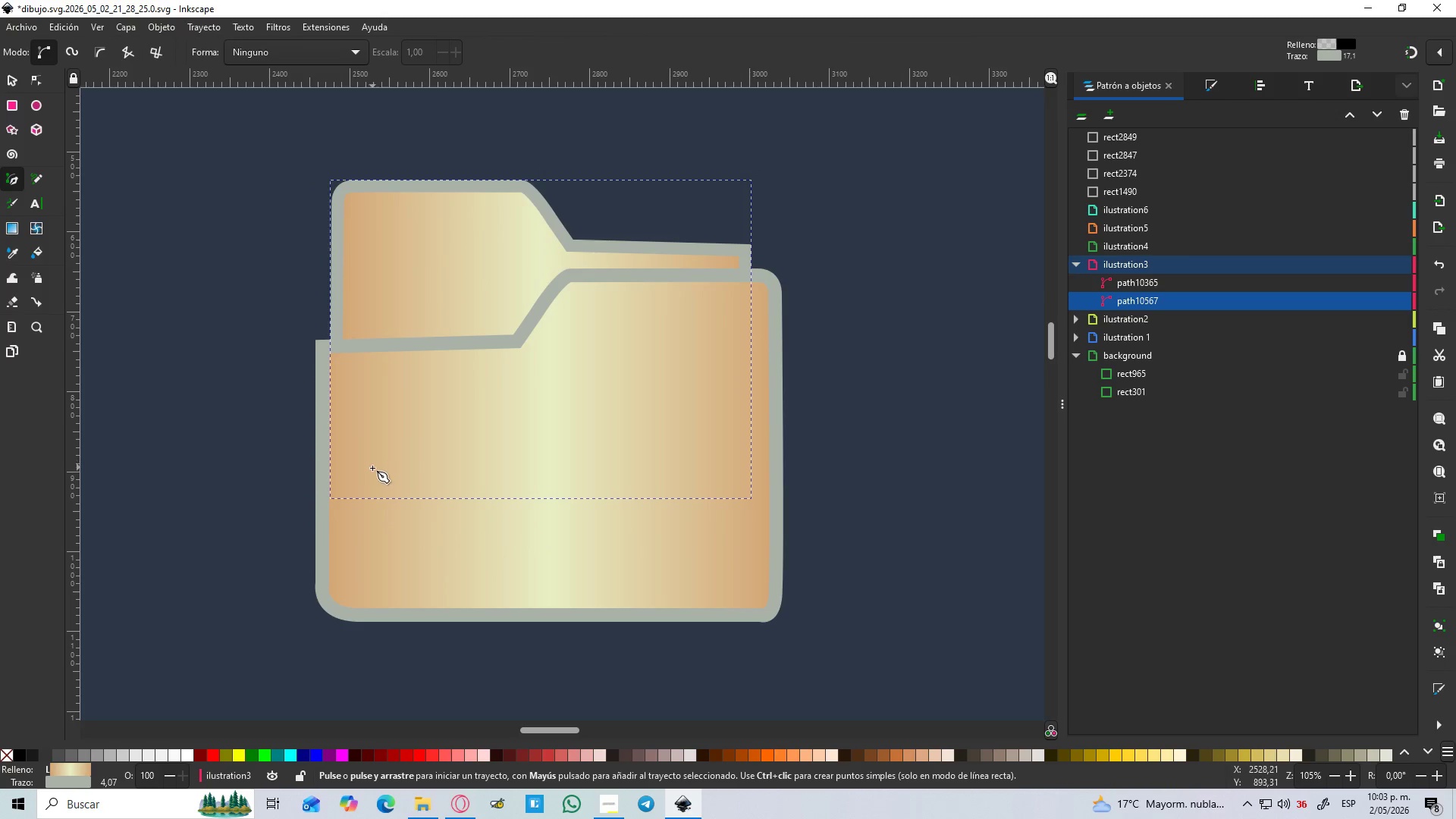 
left_click_drag(start_coordinate=[371, 488], to_coordinate=[367, 472])
 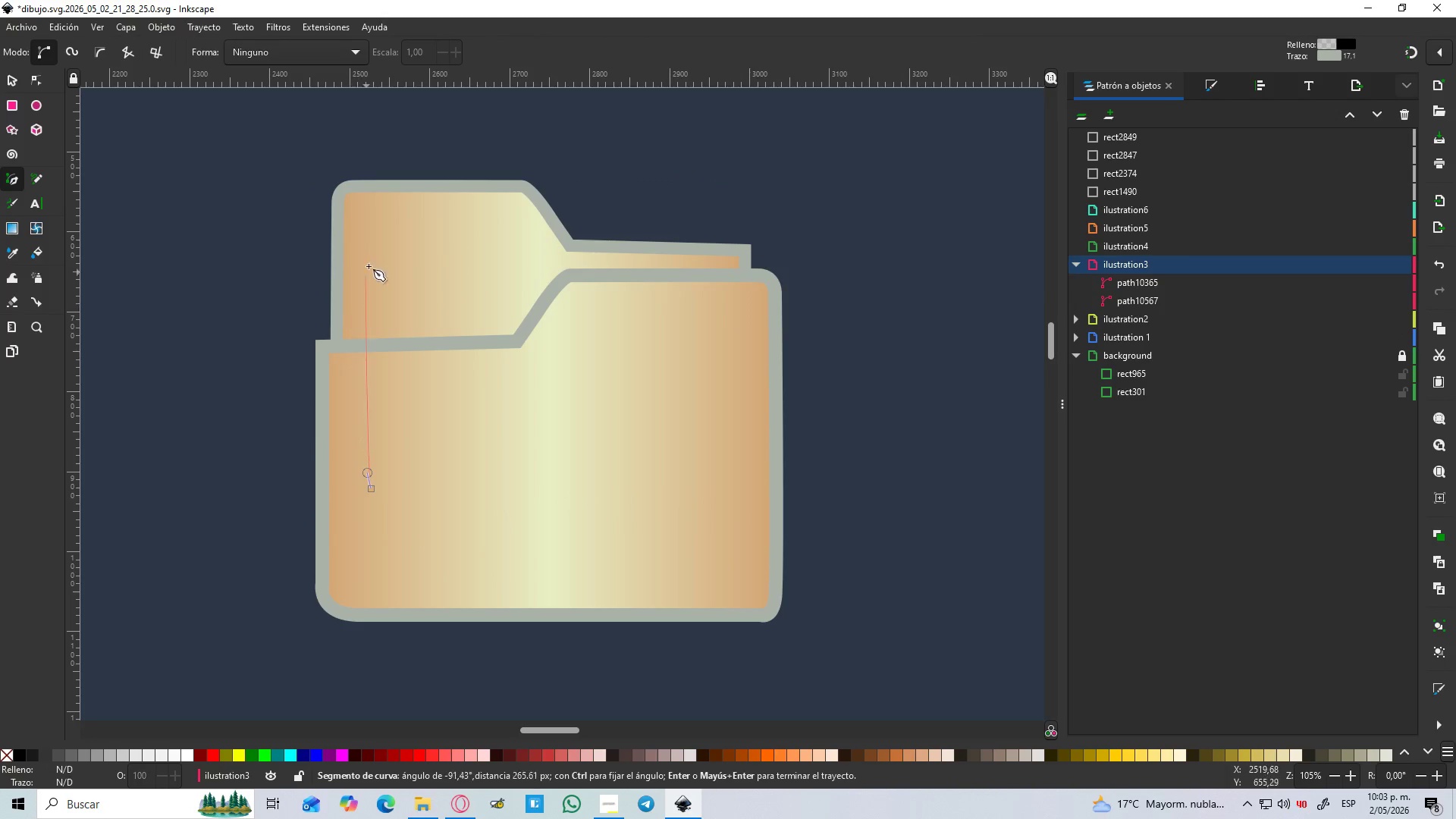 
hold_key(key=ControlLeft, duration=1.5)
 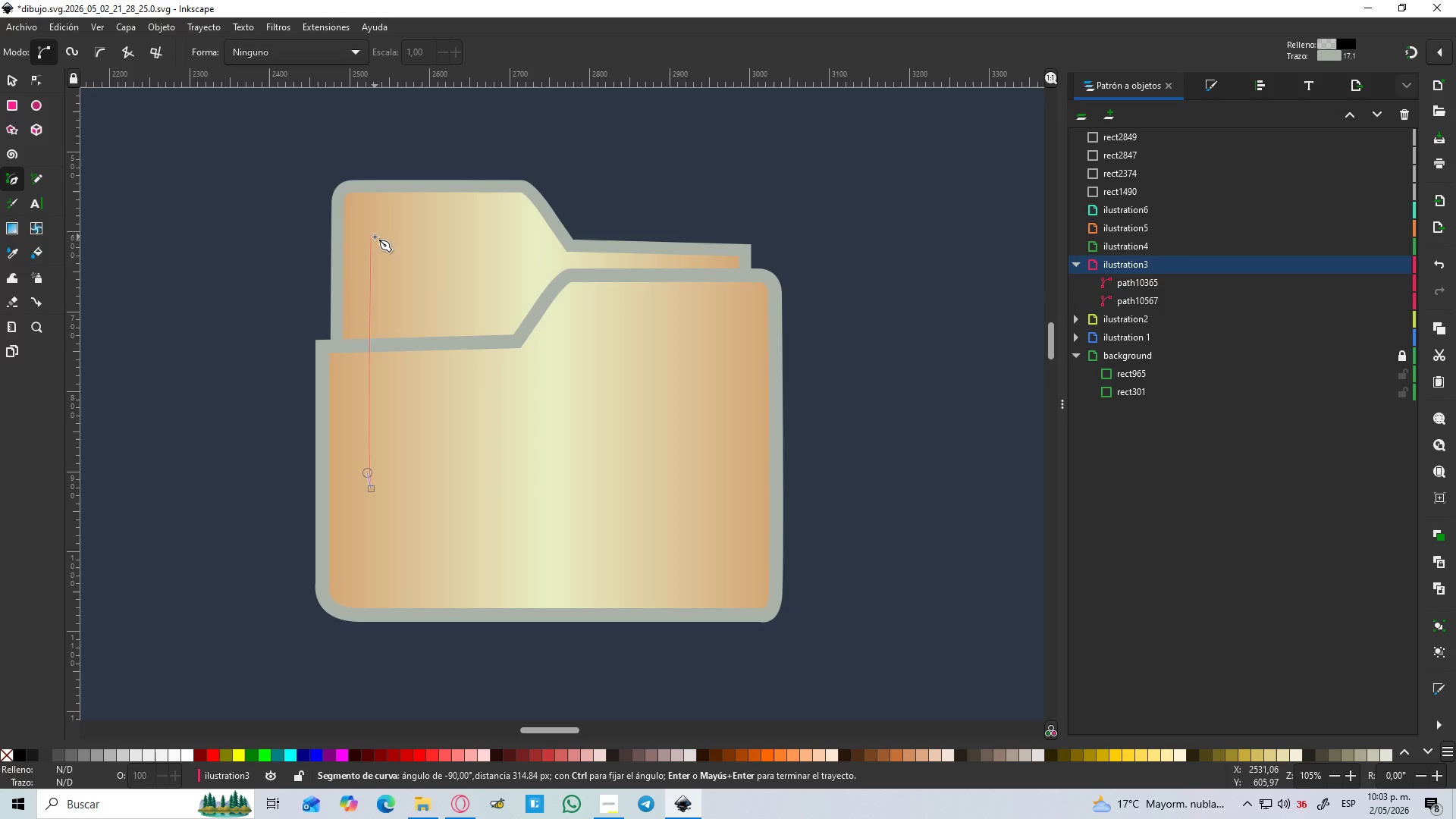 
hold_key(key=ControlLeft, duration=0.98)
left_click([375, 237])
 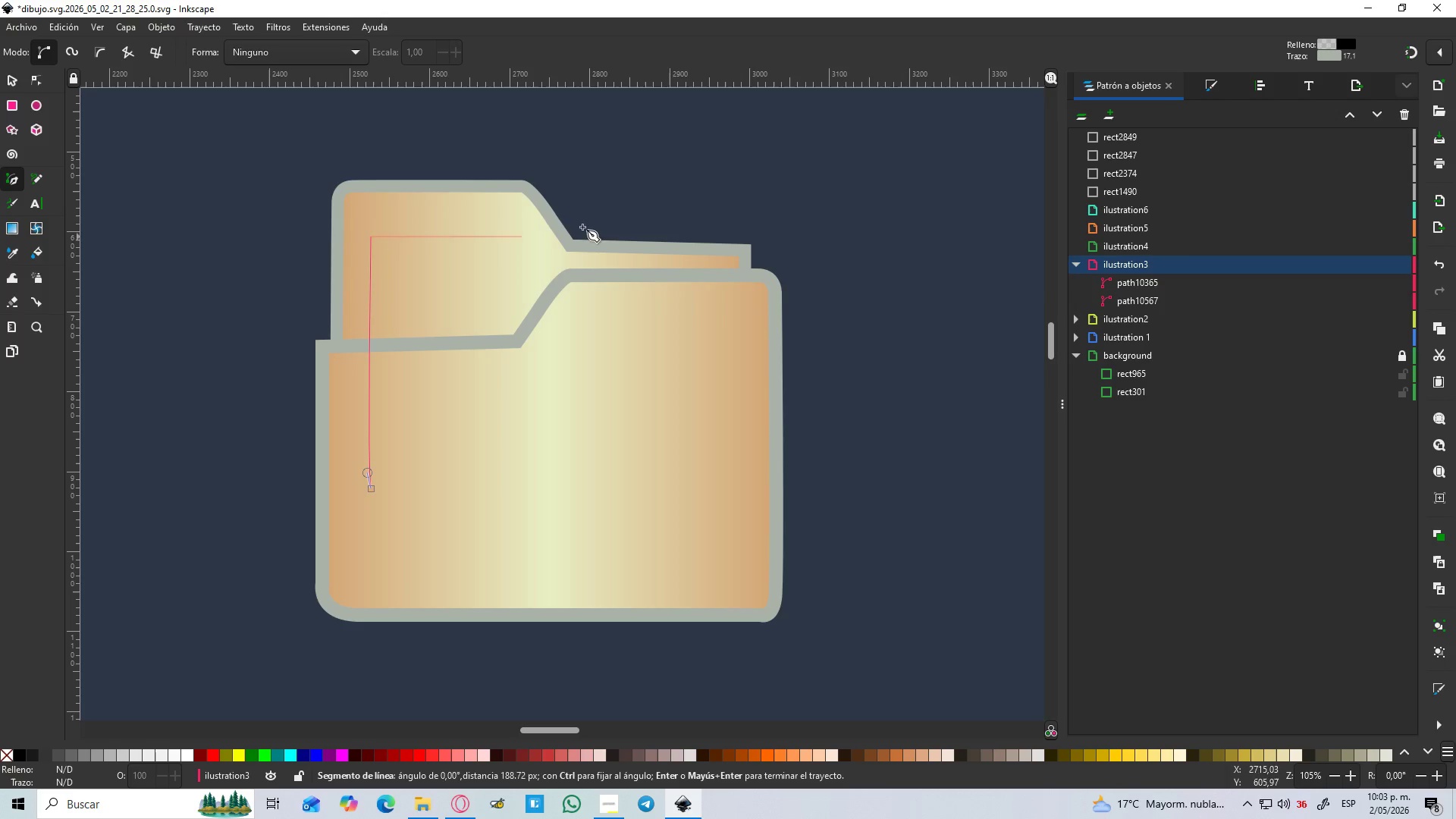 
hold_key(key=ControlLeft, duration=1.5)
 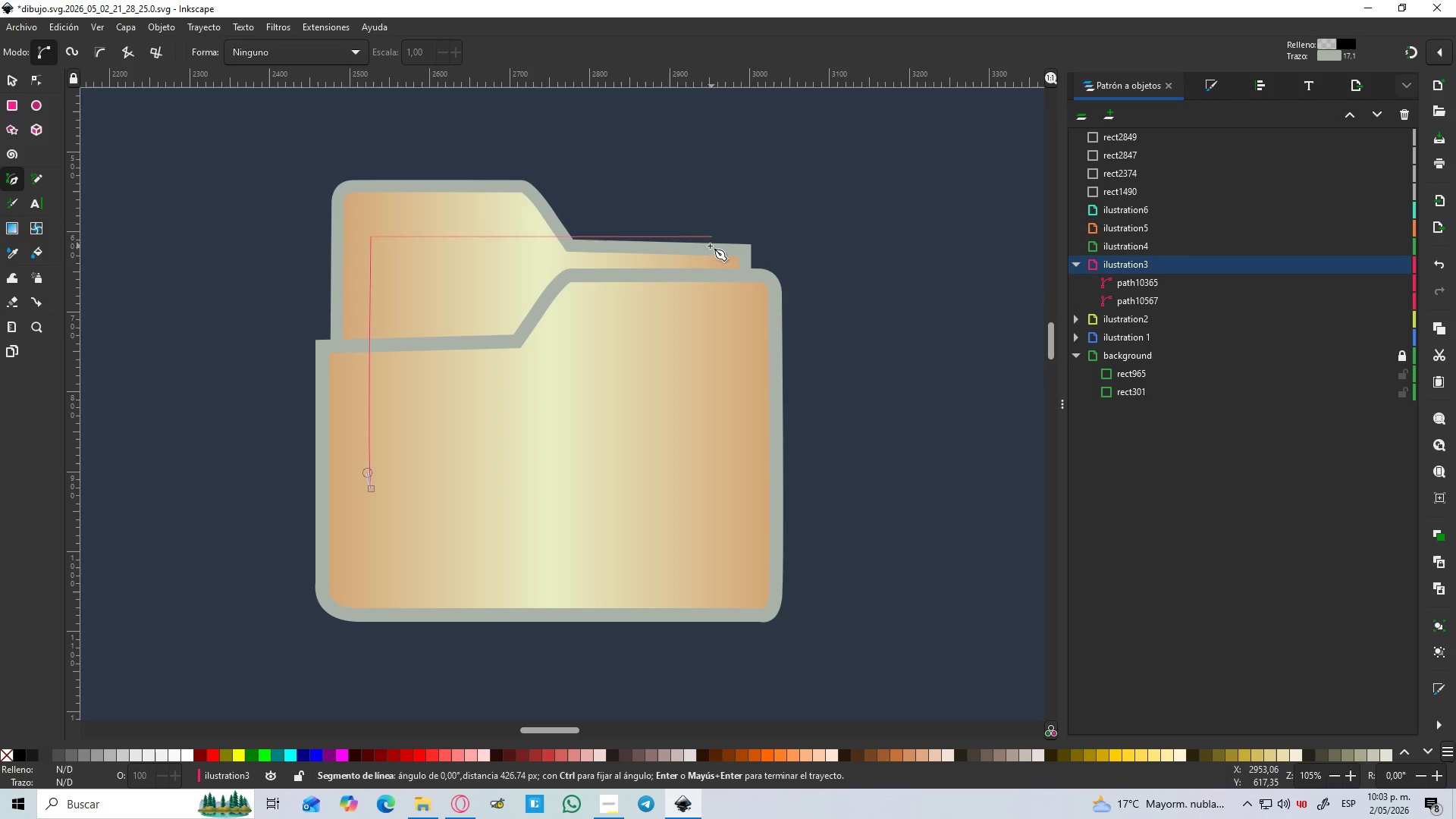 
key(Control+ControlLeft)
 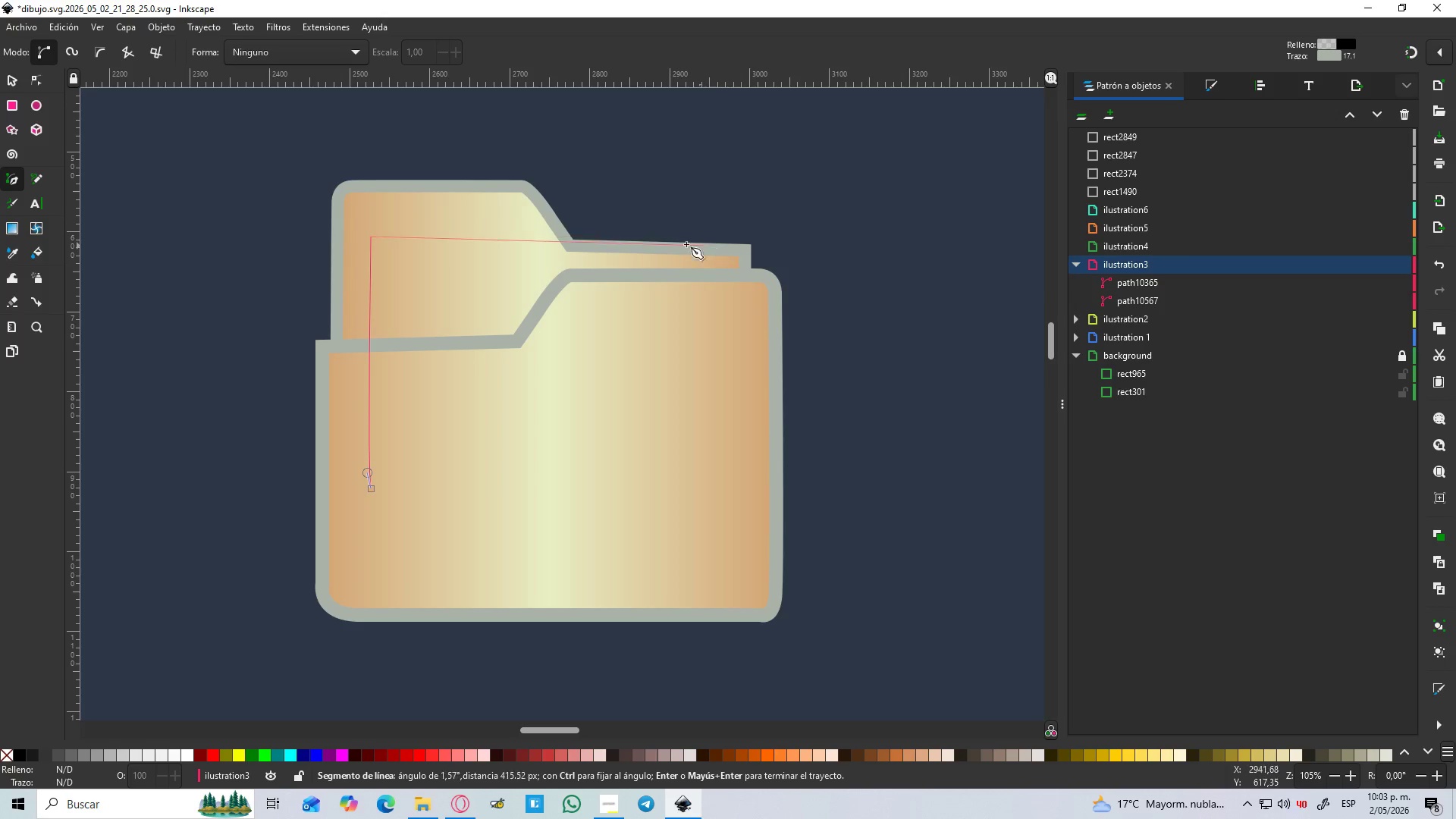 
key(Control+ControlLeft)
 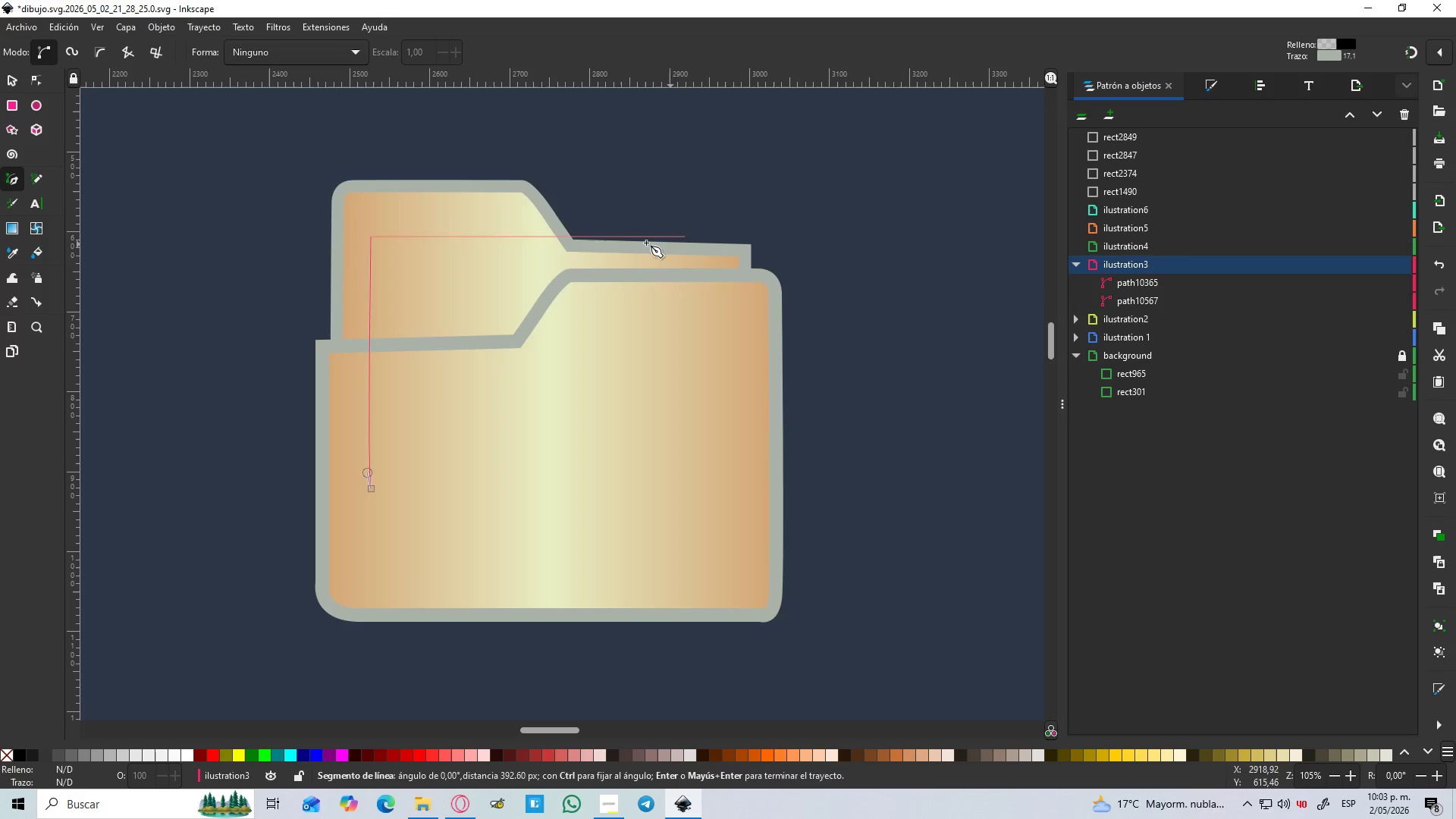 
key(Control+Z)
 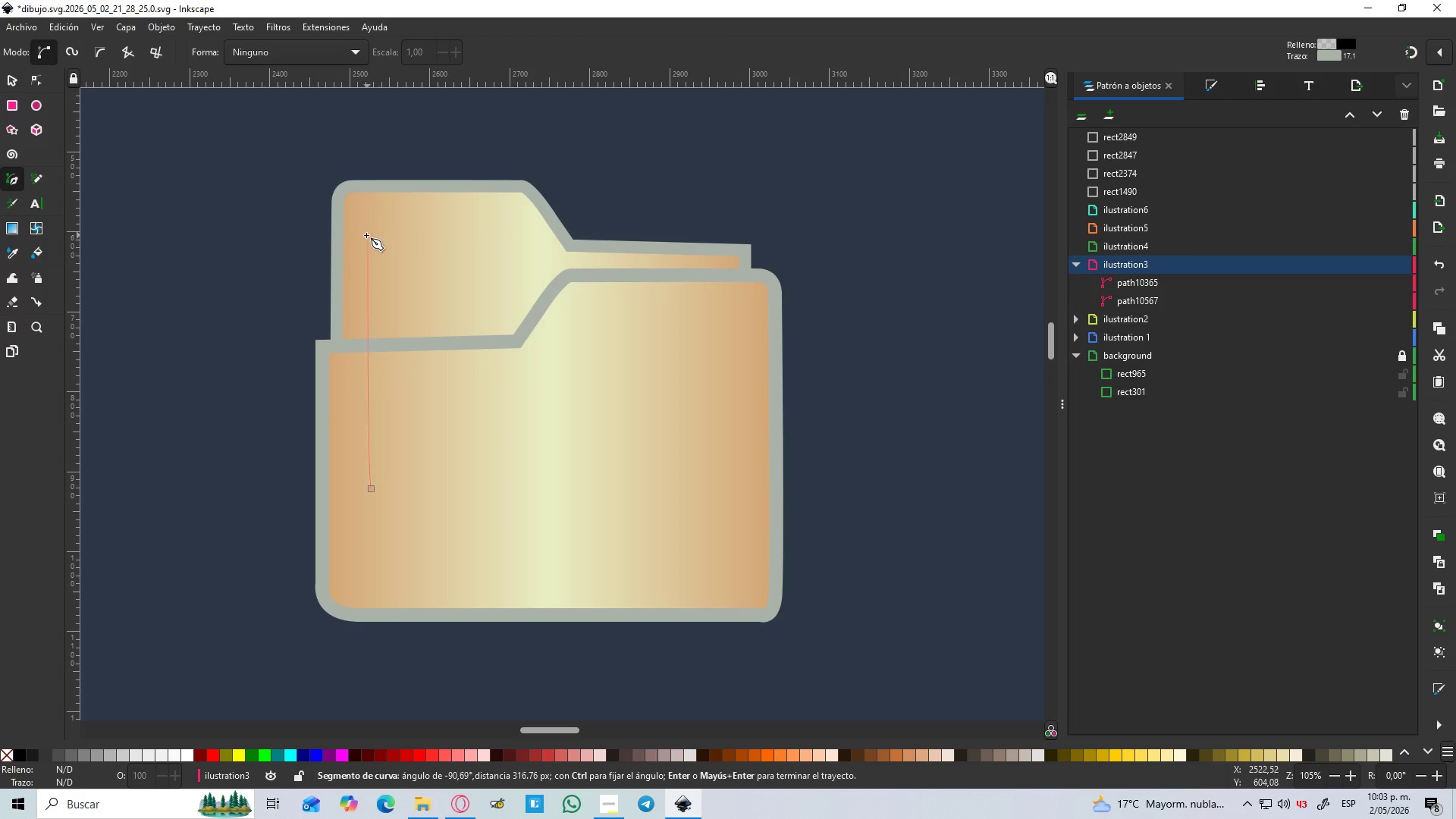 
hold_key(key=ControlLeft, duration=1.22)
left_click_drag(start_coordinate=[362, 218], to_coordinate=[366, 218])
 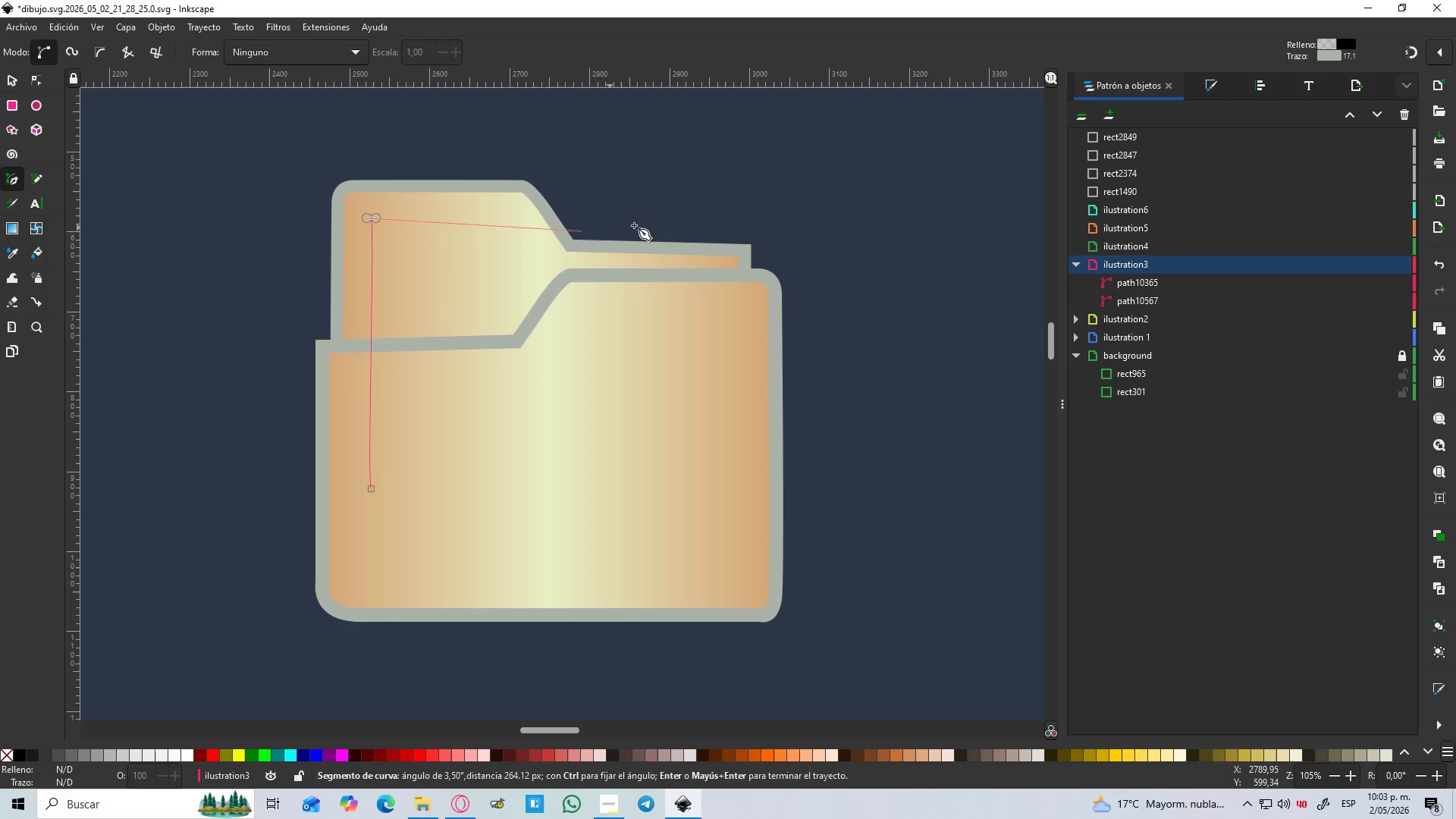 
hold_key(key=ControlLeft, duration=1.5)
left_click([715, 223])
 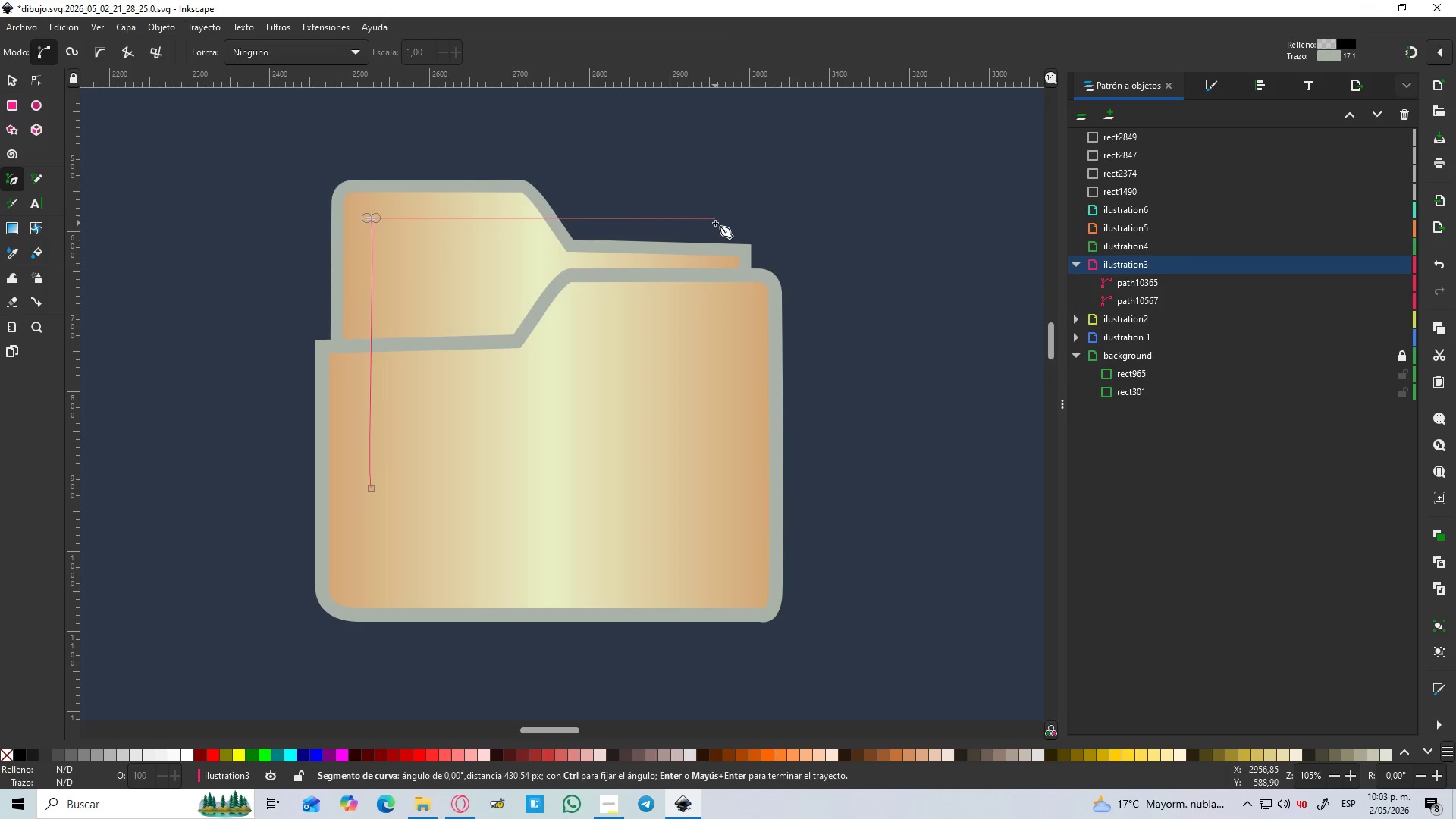 
key(Control+ControlLeft)
 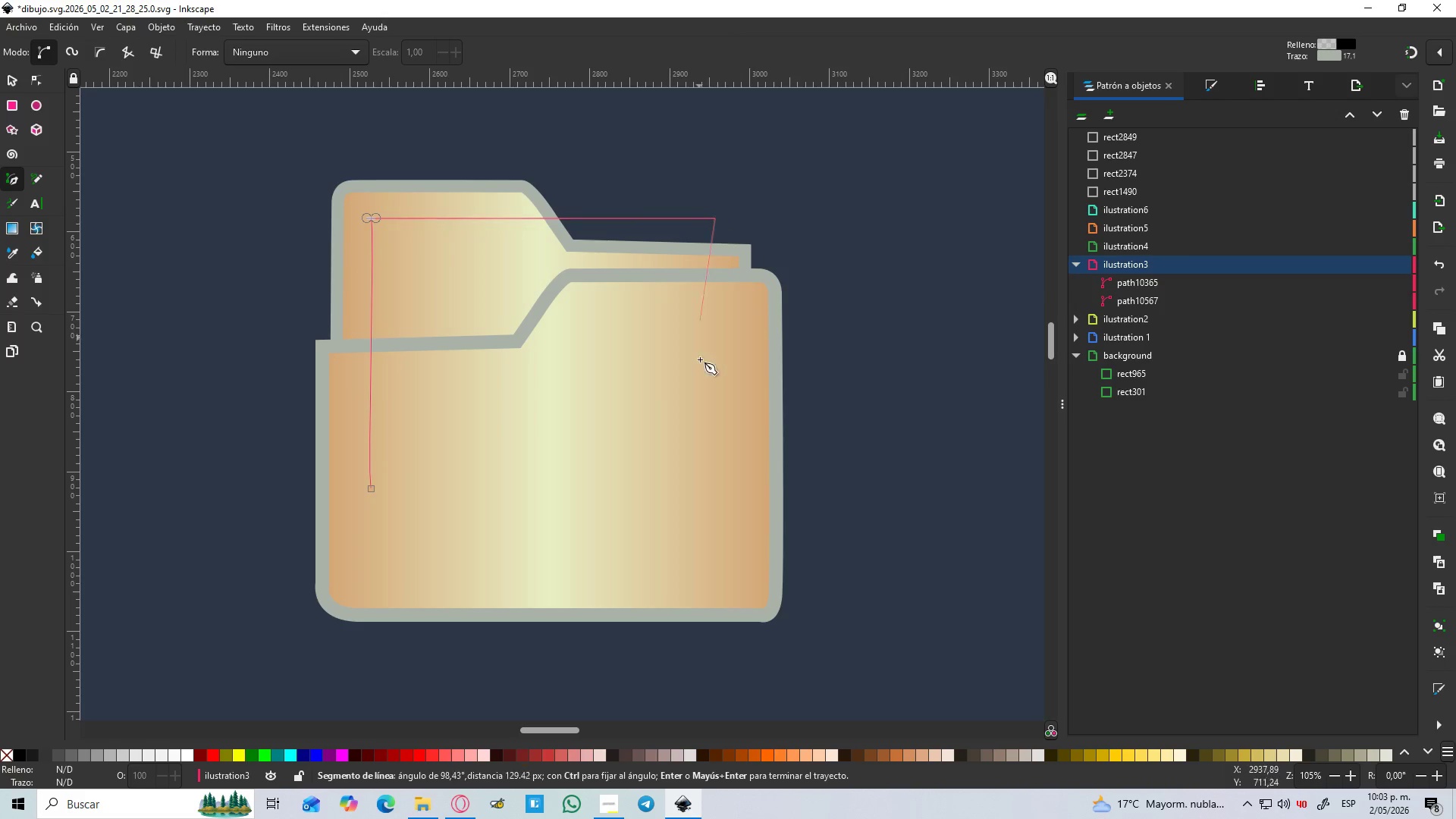 
hold_key(key=ControlLeft, duration=1.5)
 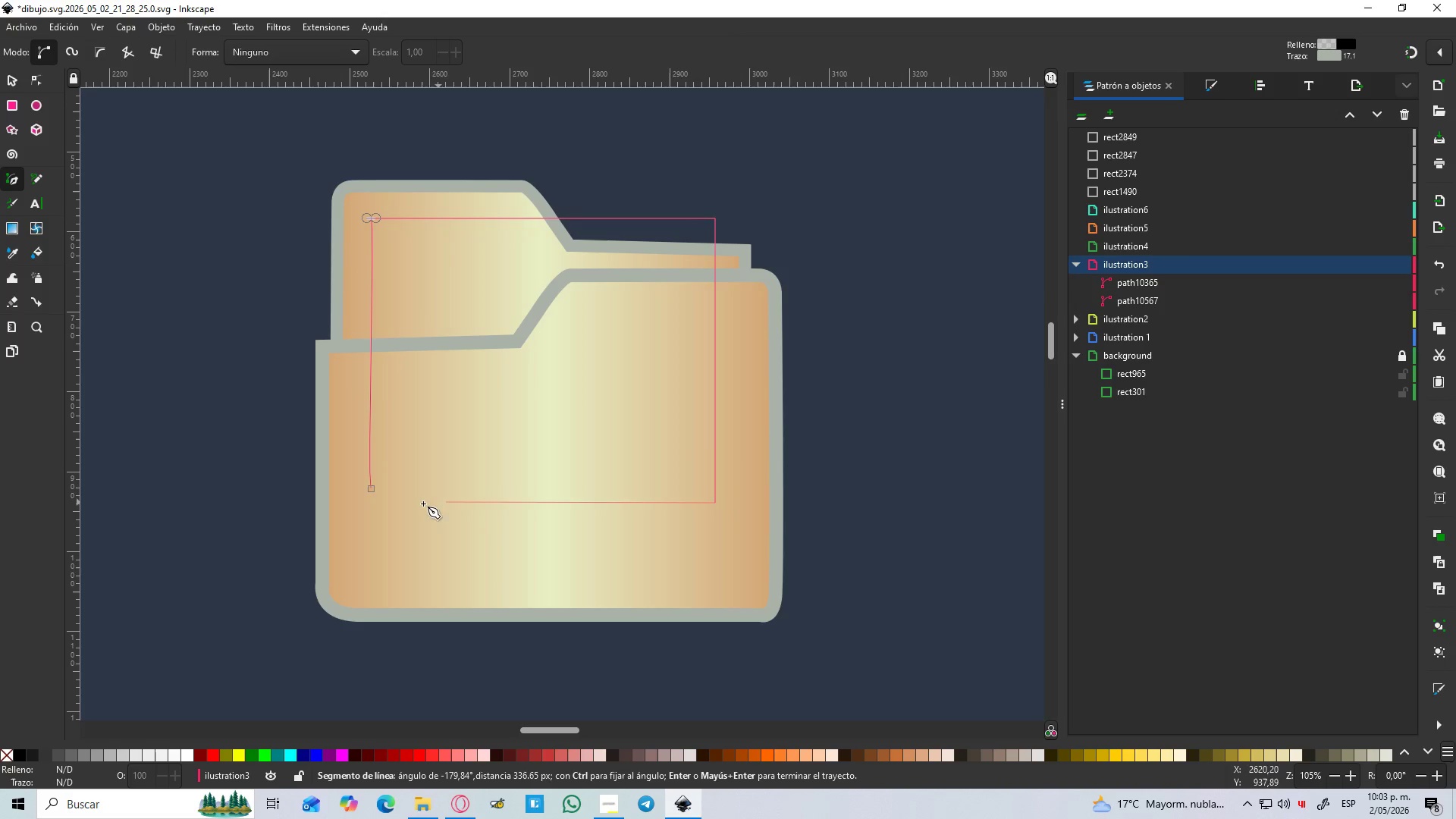 
hold_key(key=ControlLeft, duration=1.5)
 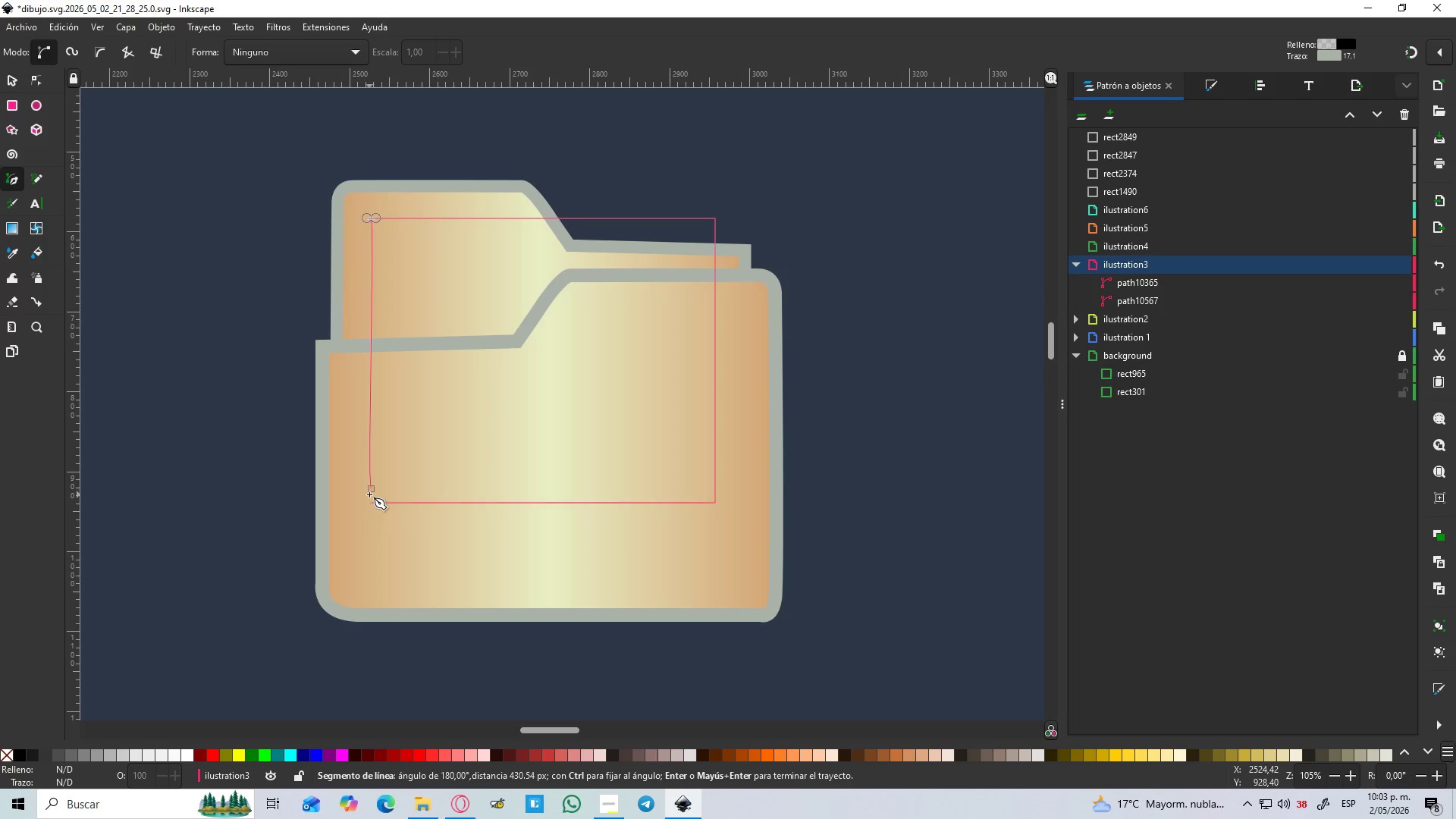 
hold_key(key=ControlLeft, duration=0.62)
left_click([371, 494])
 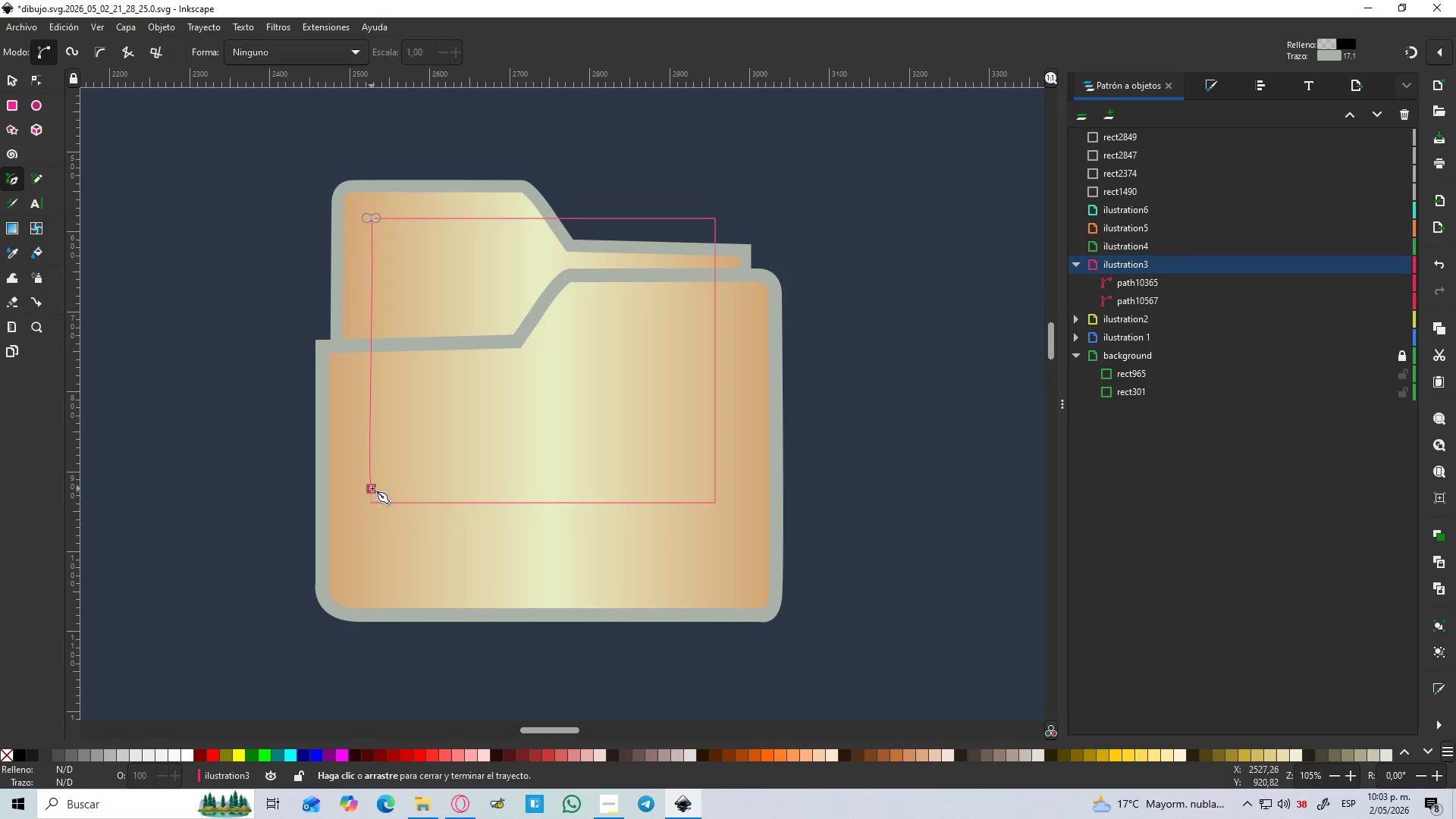 
left_click([373, 488])
 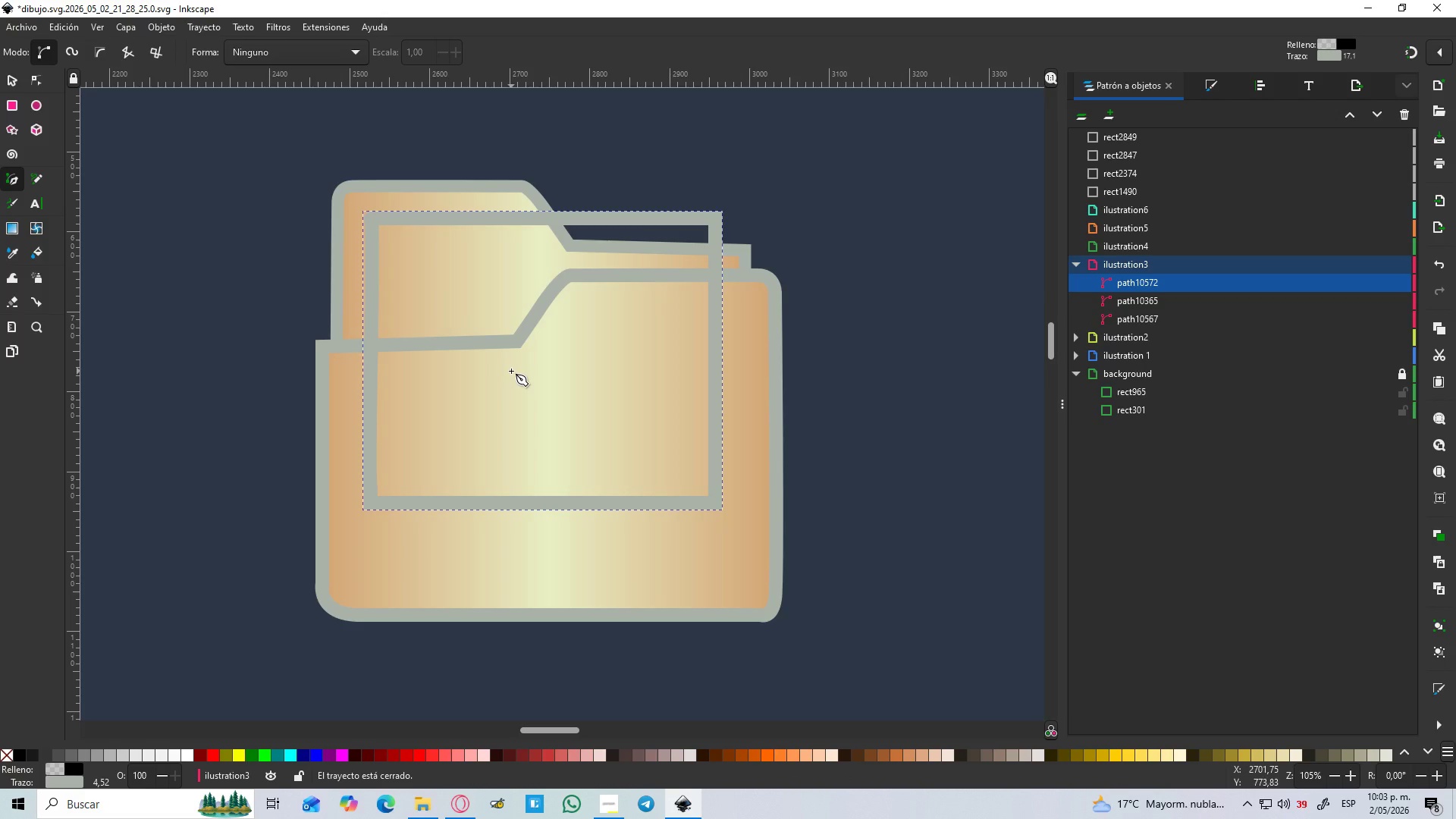 
hold_key(key=ControlLeft, duration=1.09)
scroll: coordinate [510, 366], scroll_direction: down, amount: 2.0
 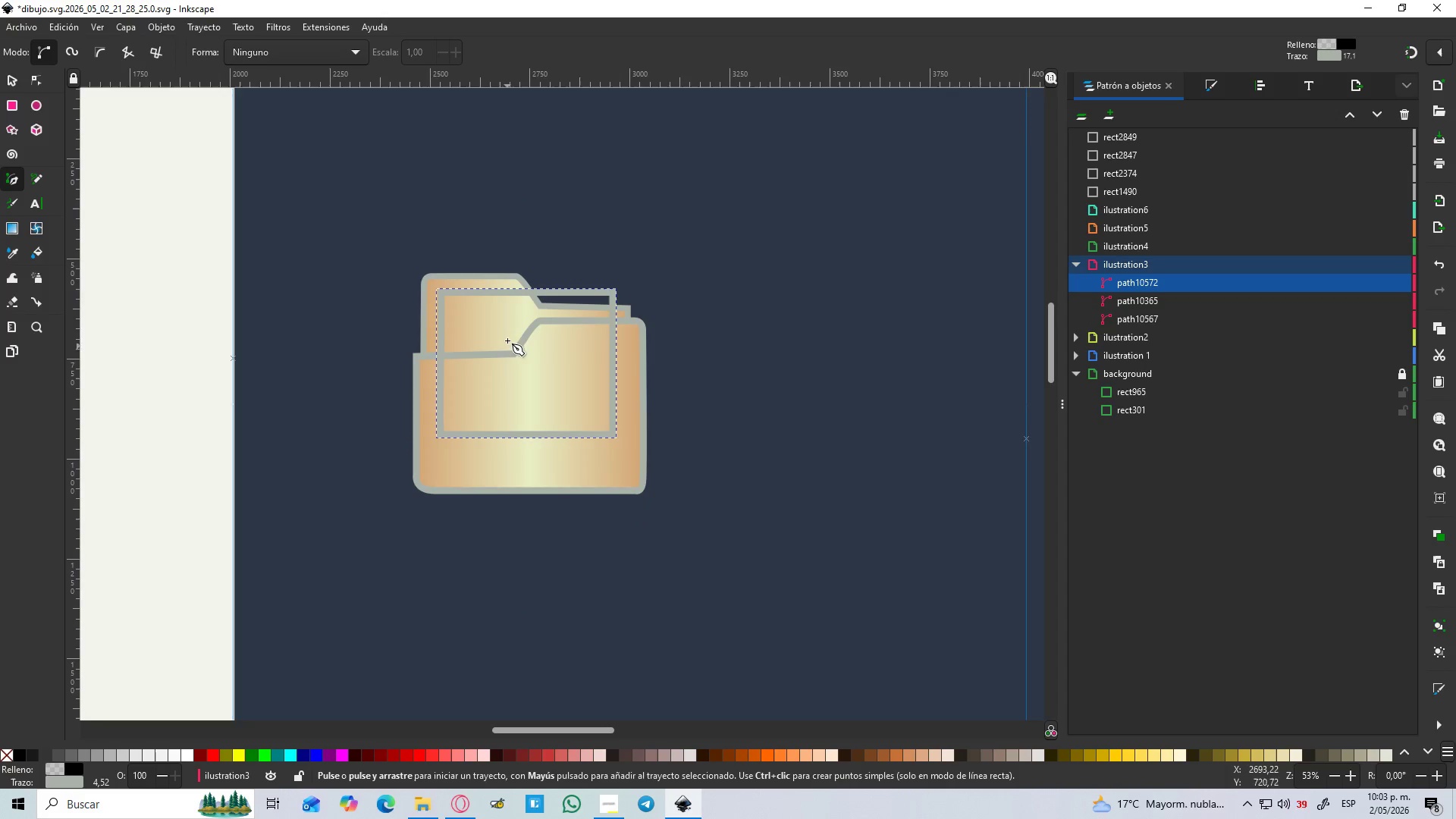 
hold_key(key=ControlLeft, duration=0.5)
 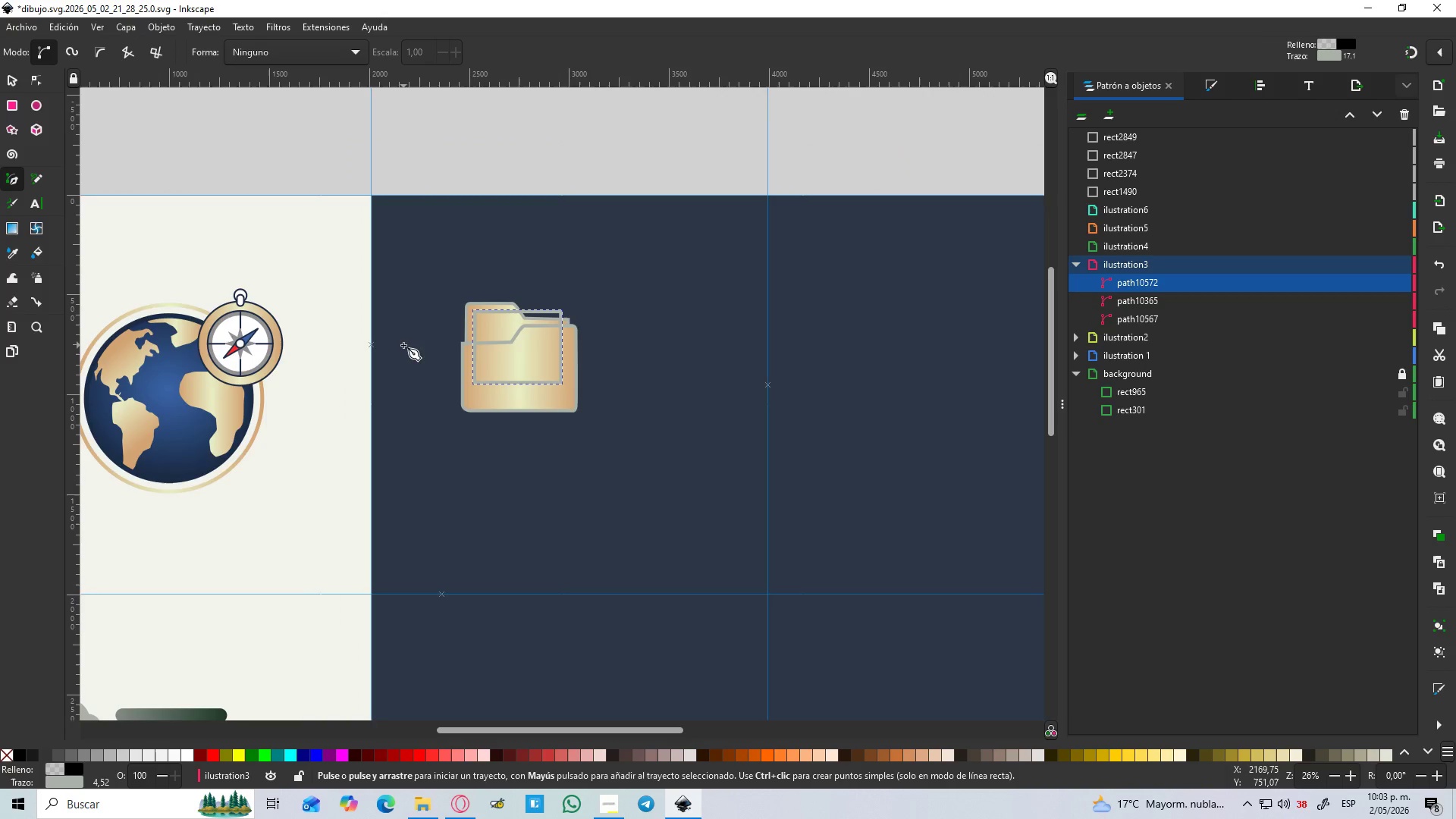 
scroll: coordinate [510, 331], scroll_direction: up, amount: 1.0
 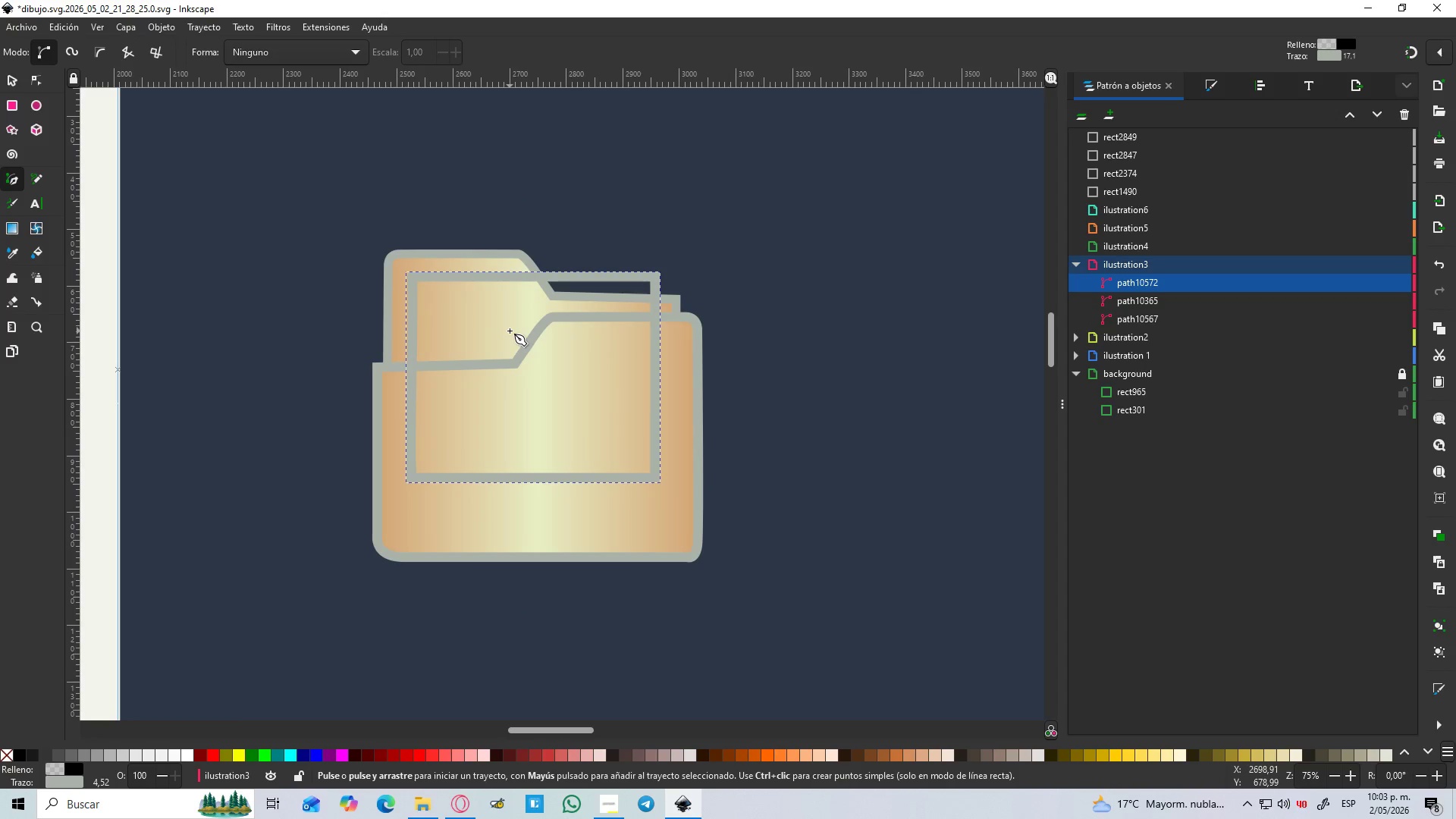 
scroll: coordinate [510, 331], scroll_direction: down, amount: 3.0
 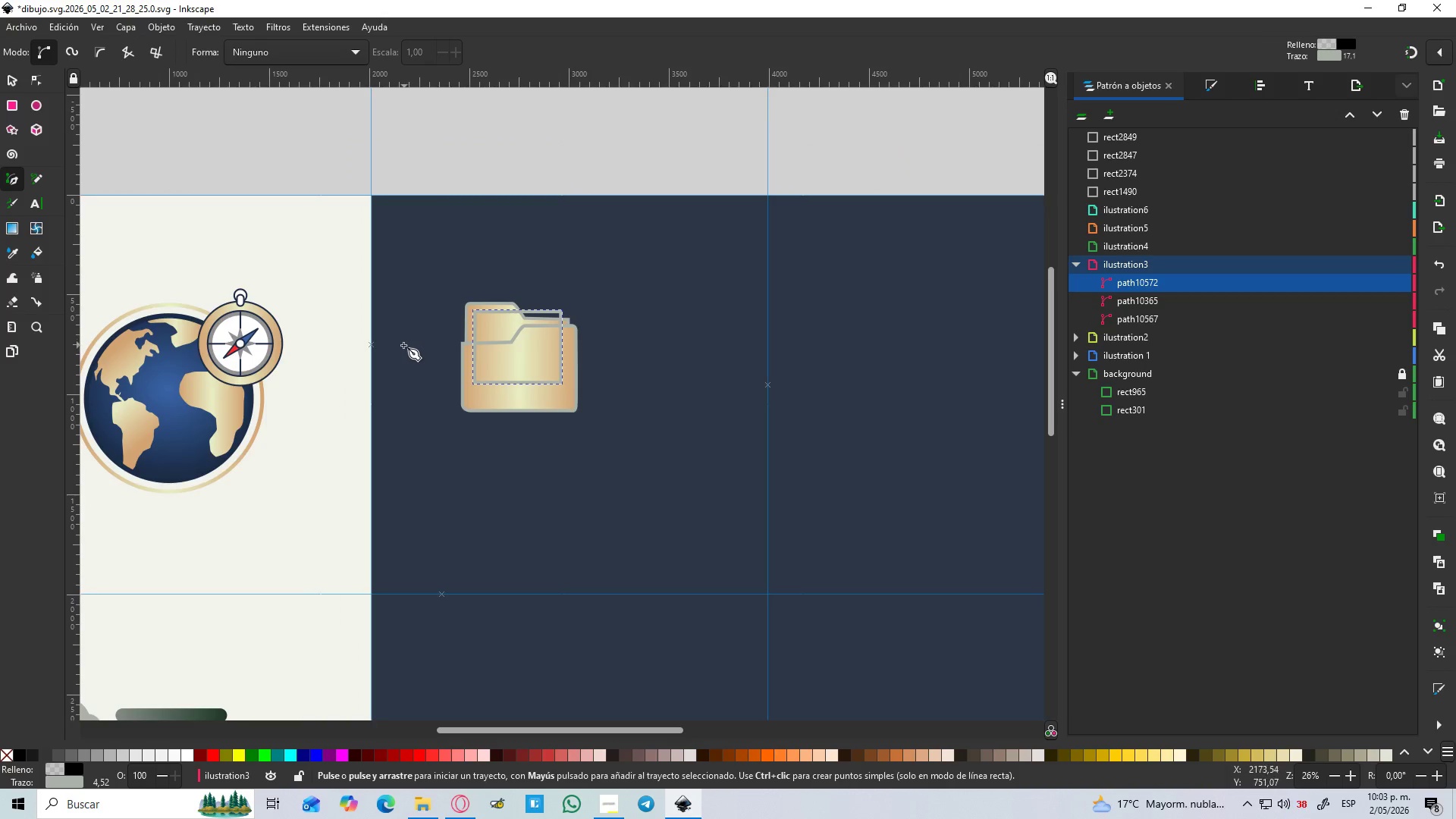 
key(D)
 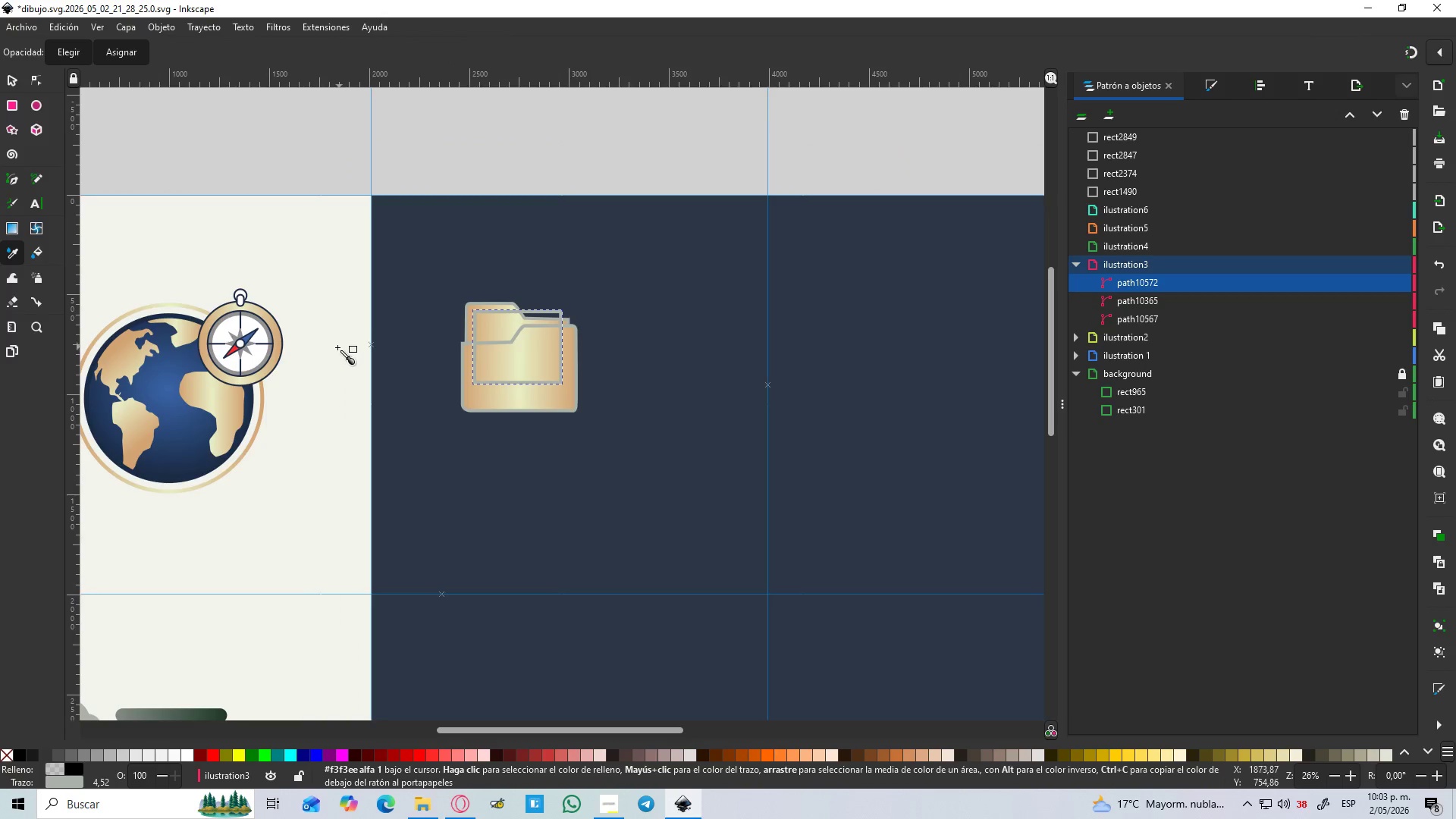 
left_click([337, 347])
 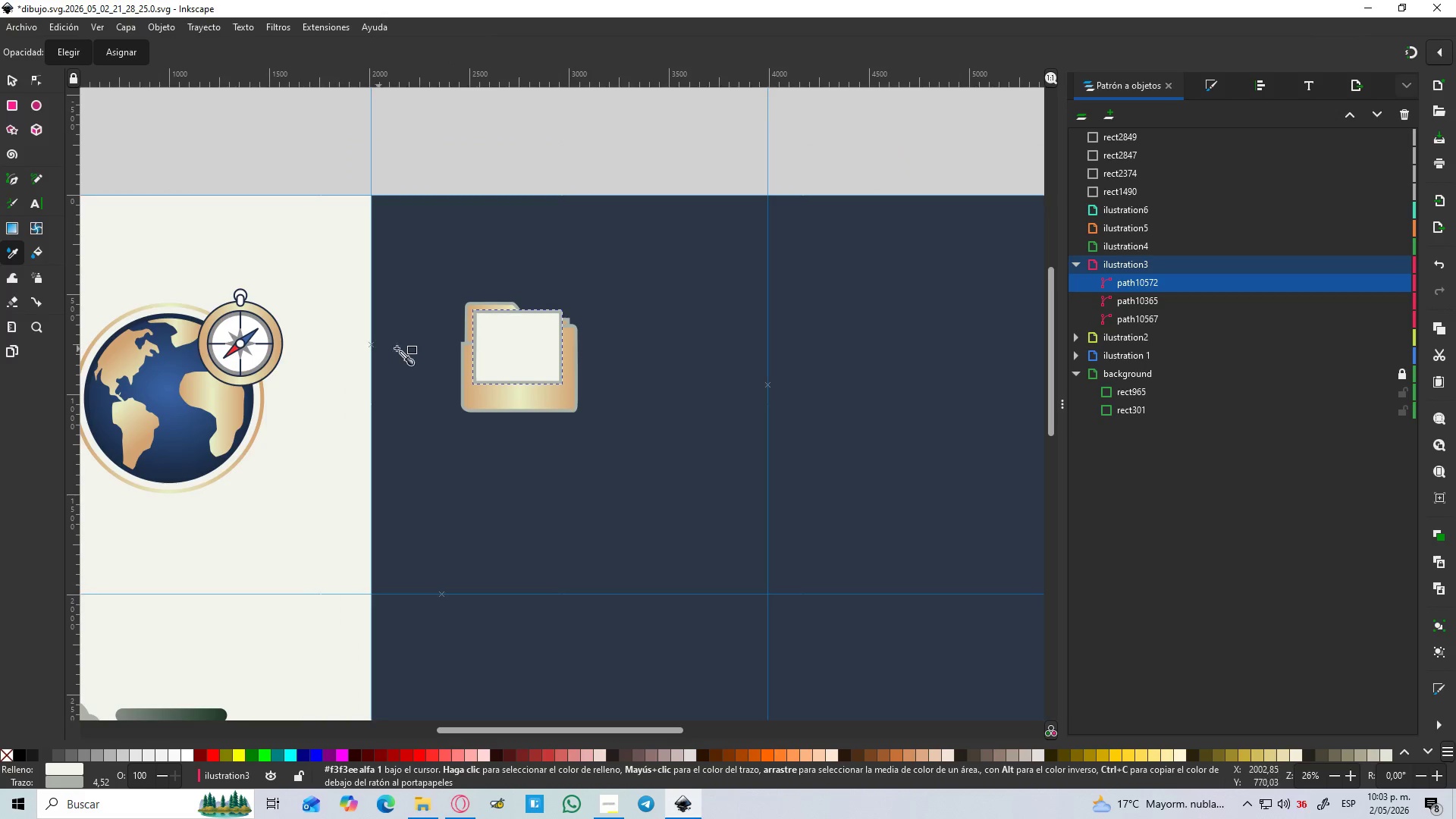 
hold_key(key=ControlLeft, duration=1.11)
scroll: coordinate [486, 334], scroll_direction: up, amount: 2.0
 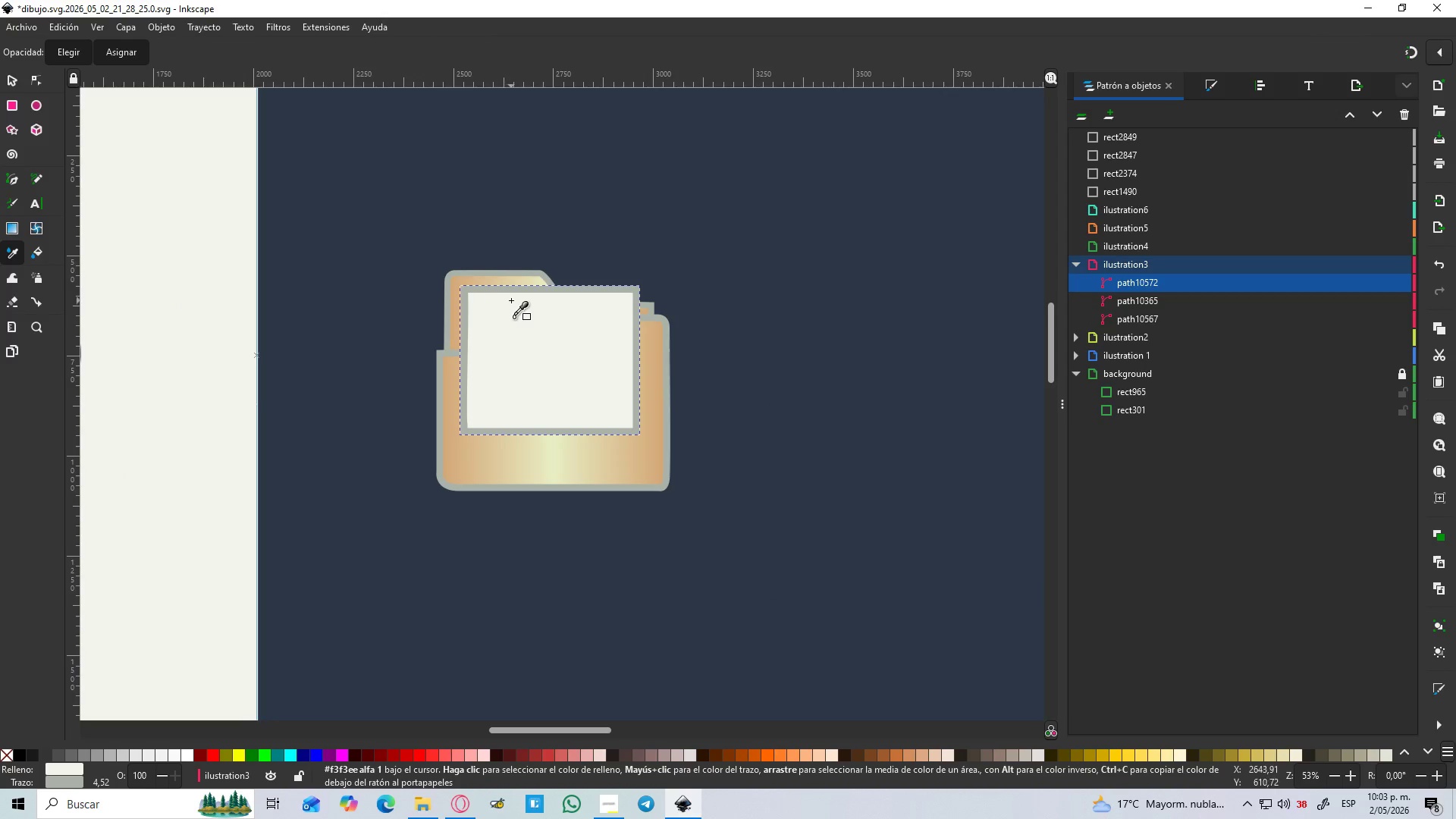 
key(B)
 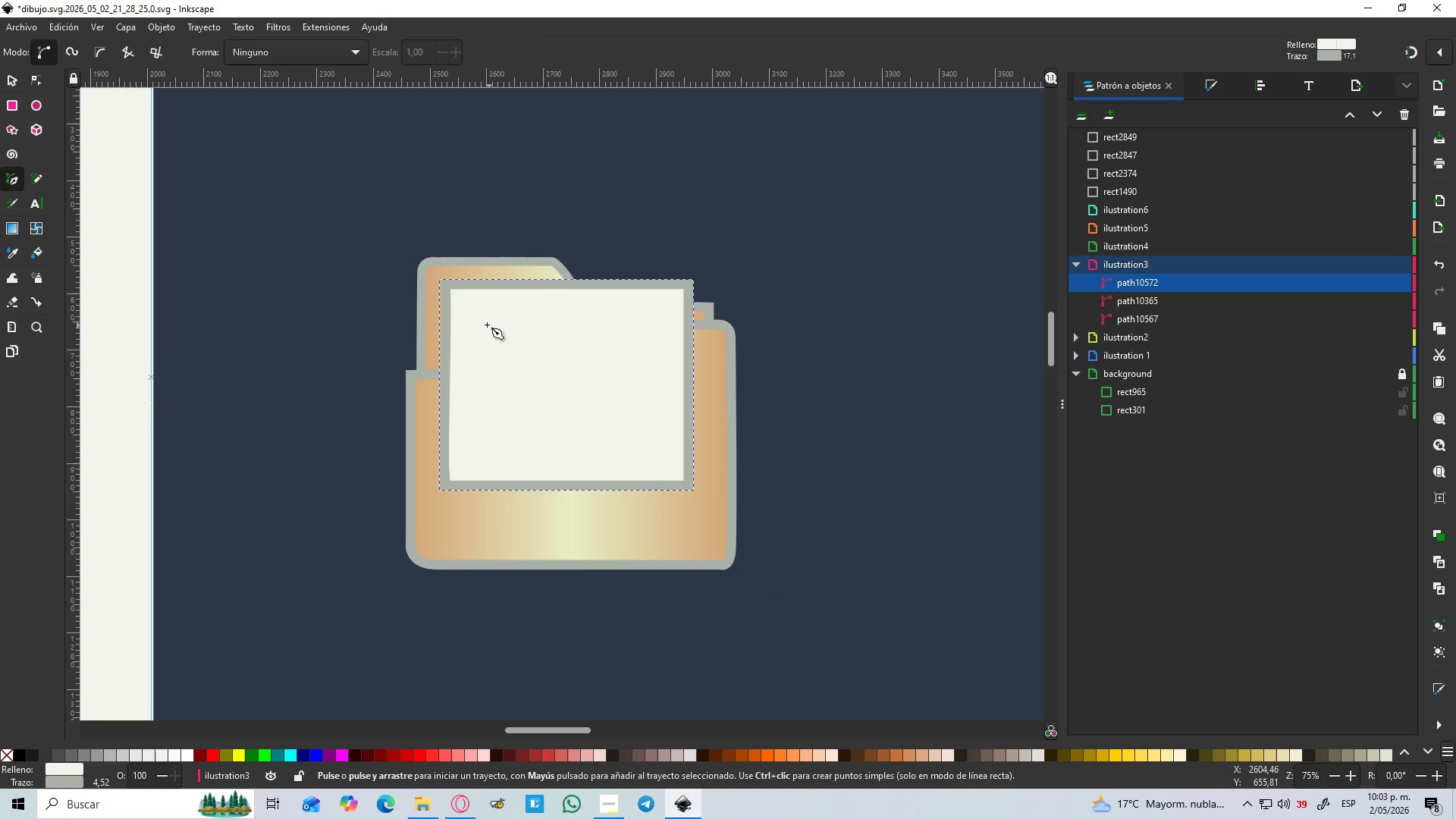 
scroll: coordinate [511, 300], scroll_direction: up, amount: 1.0
 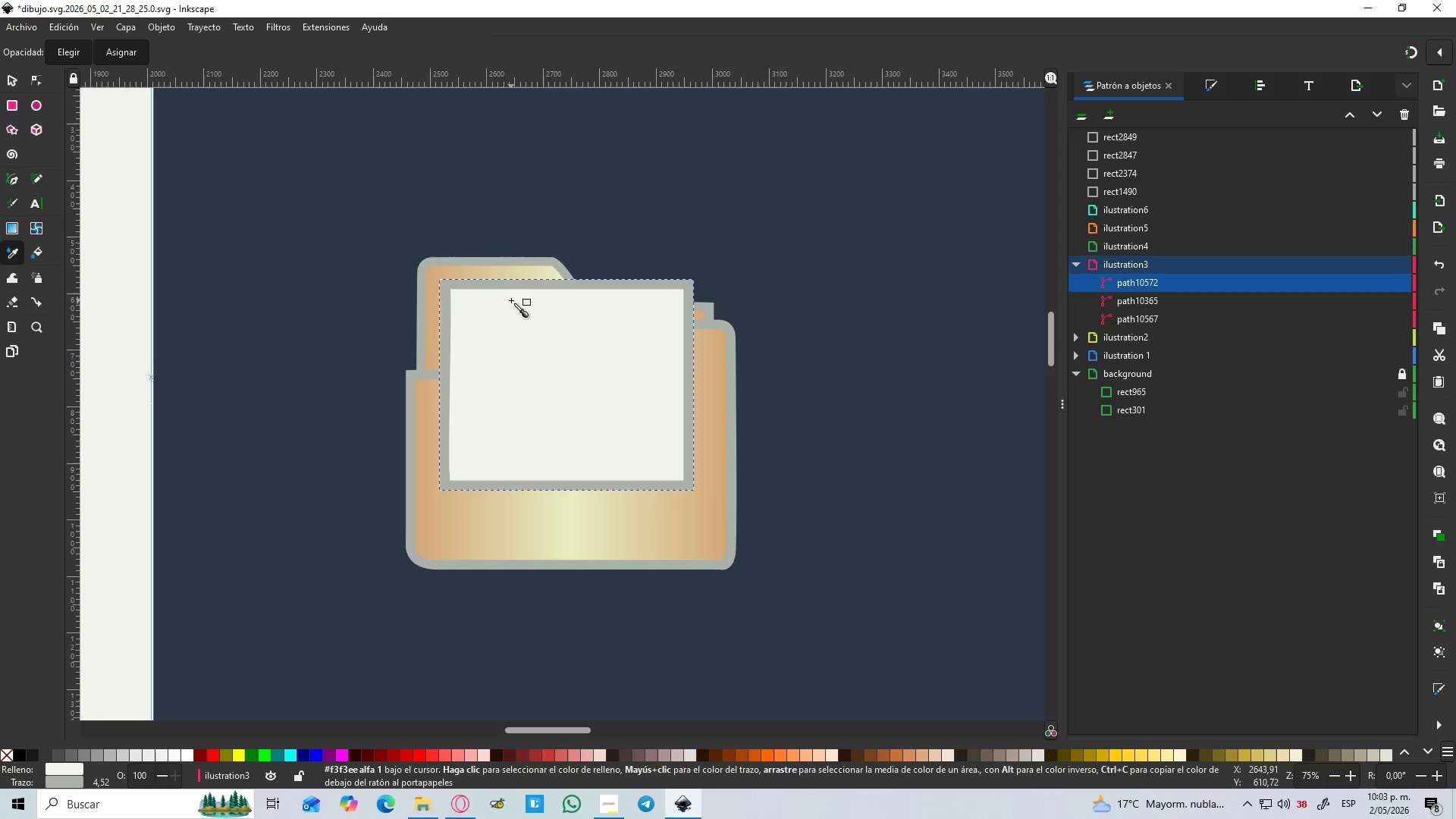 
left_click([486, 325])
 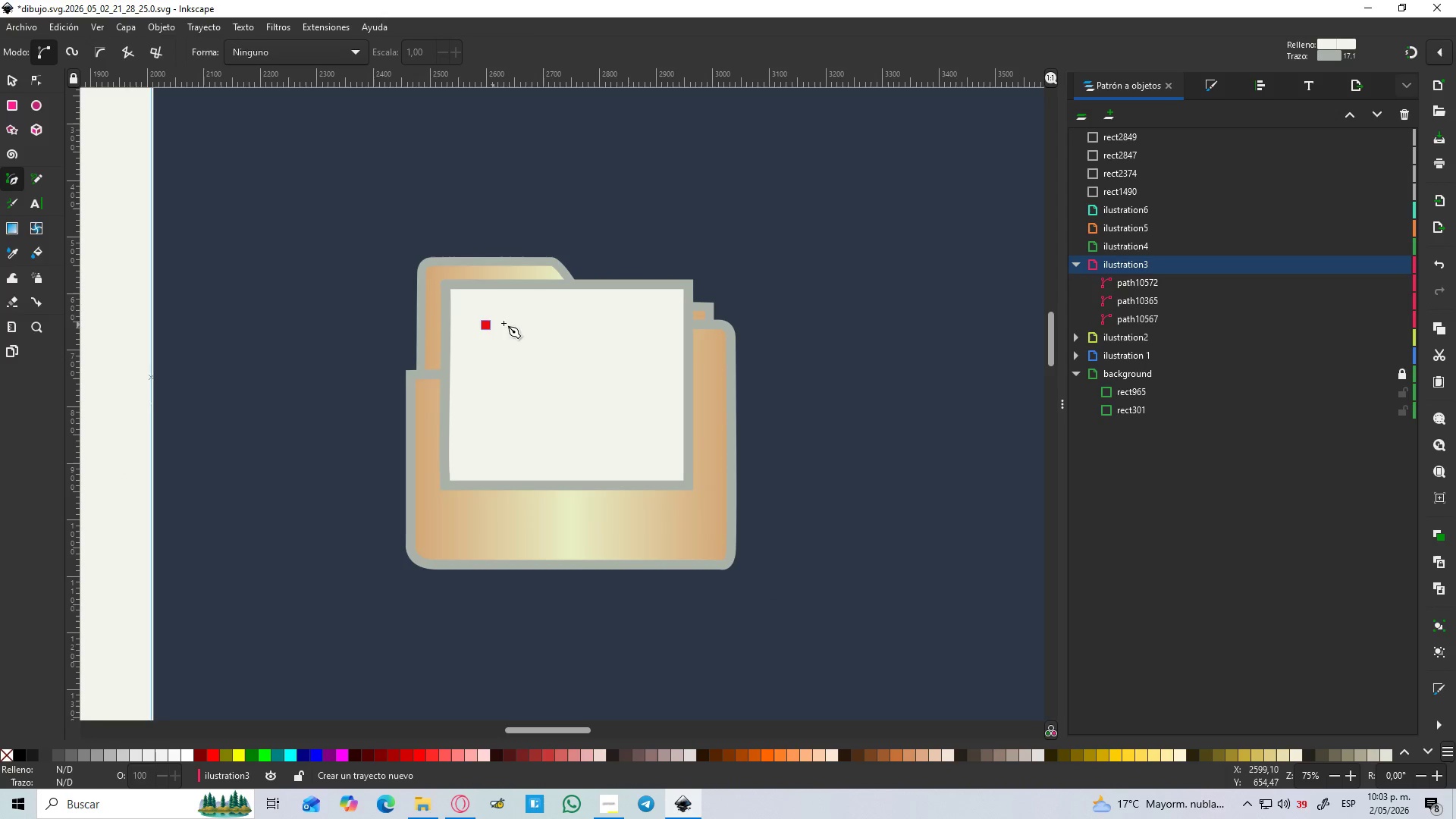 
hold_key(key=ControlLeft, duration=0.98)
left_click([650, 323])
 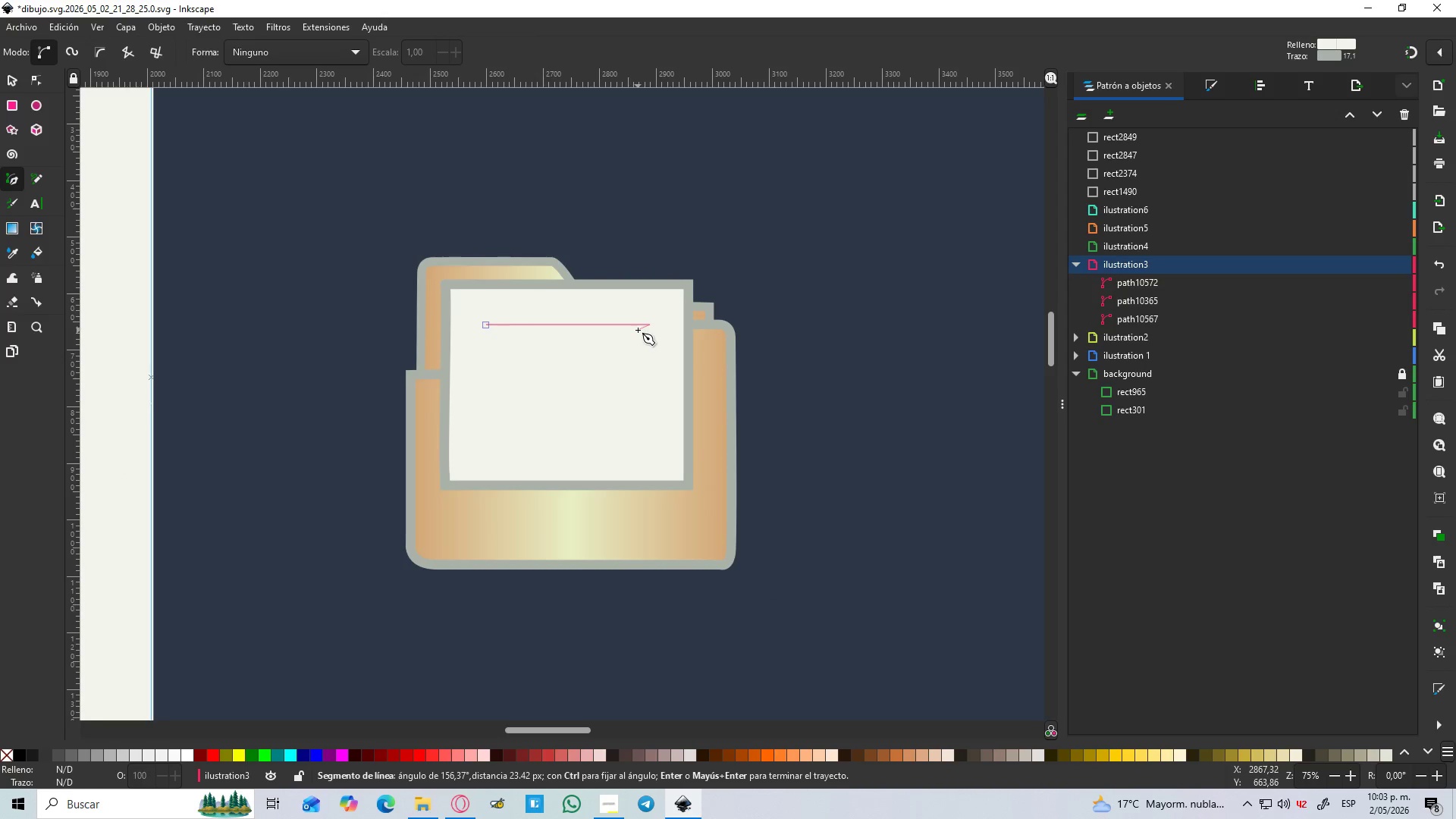 
key(Enter)
 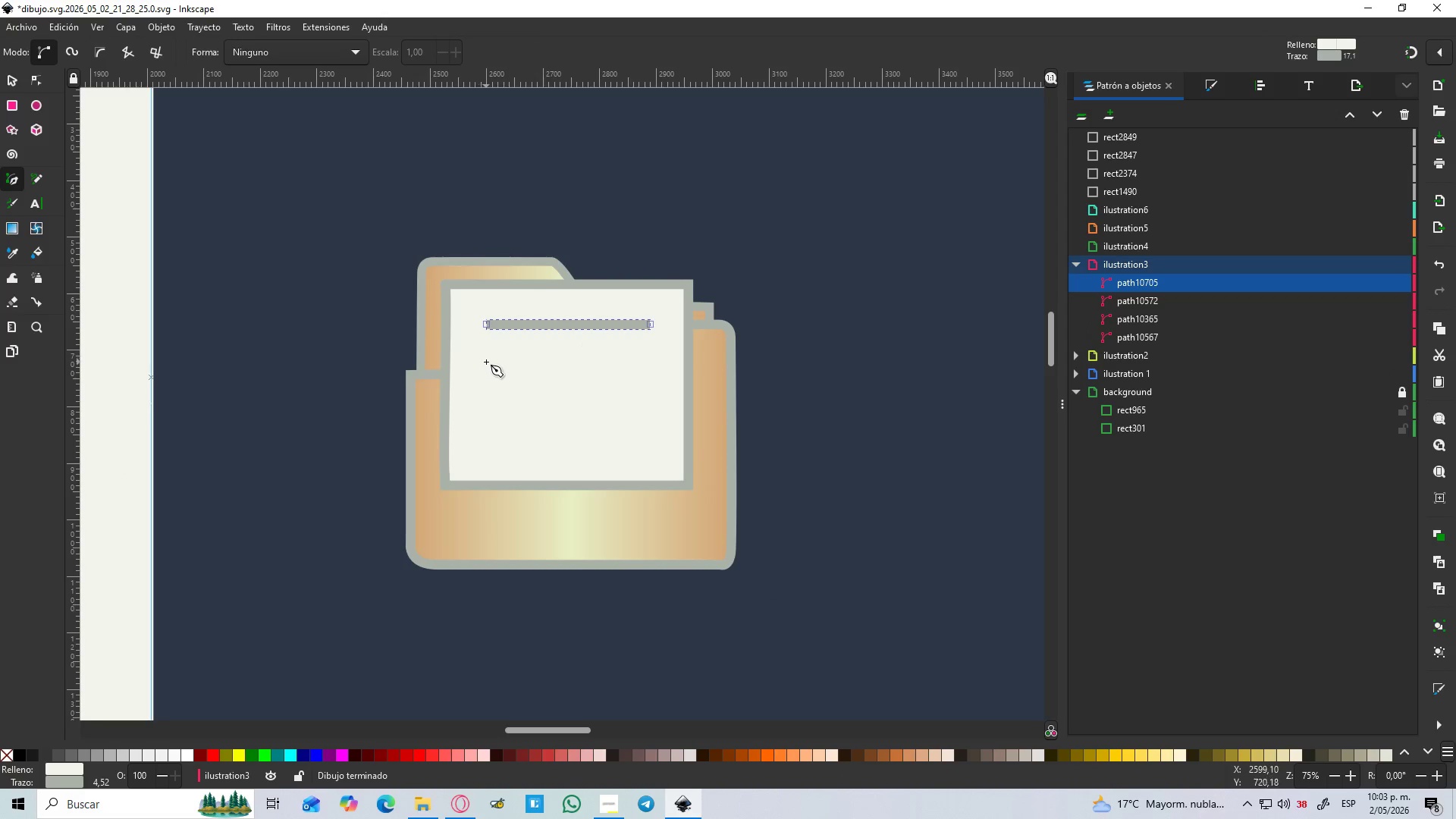 
left_click([484, 367])
 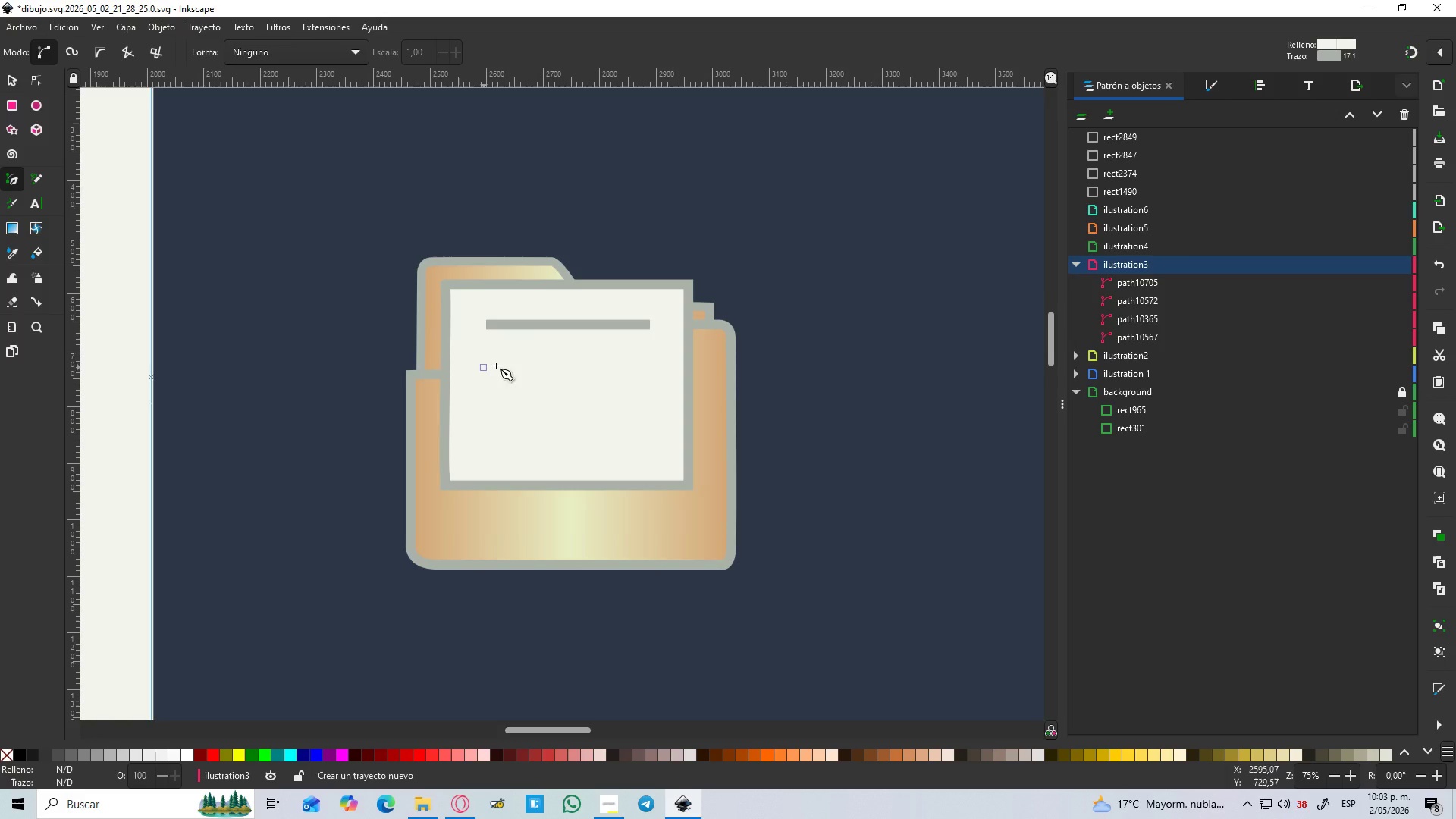 
hold_key(key=ControlLeft, duration=0.97)
 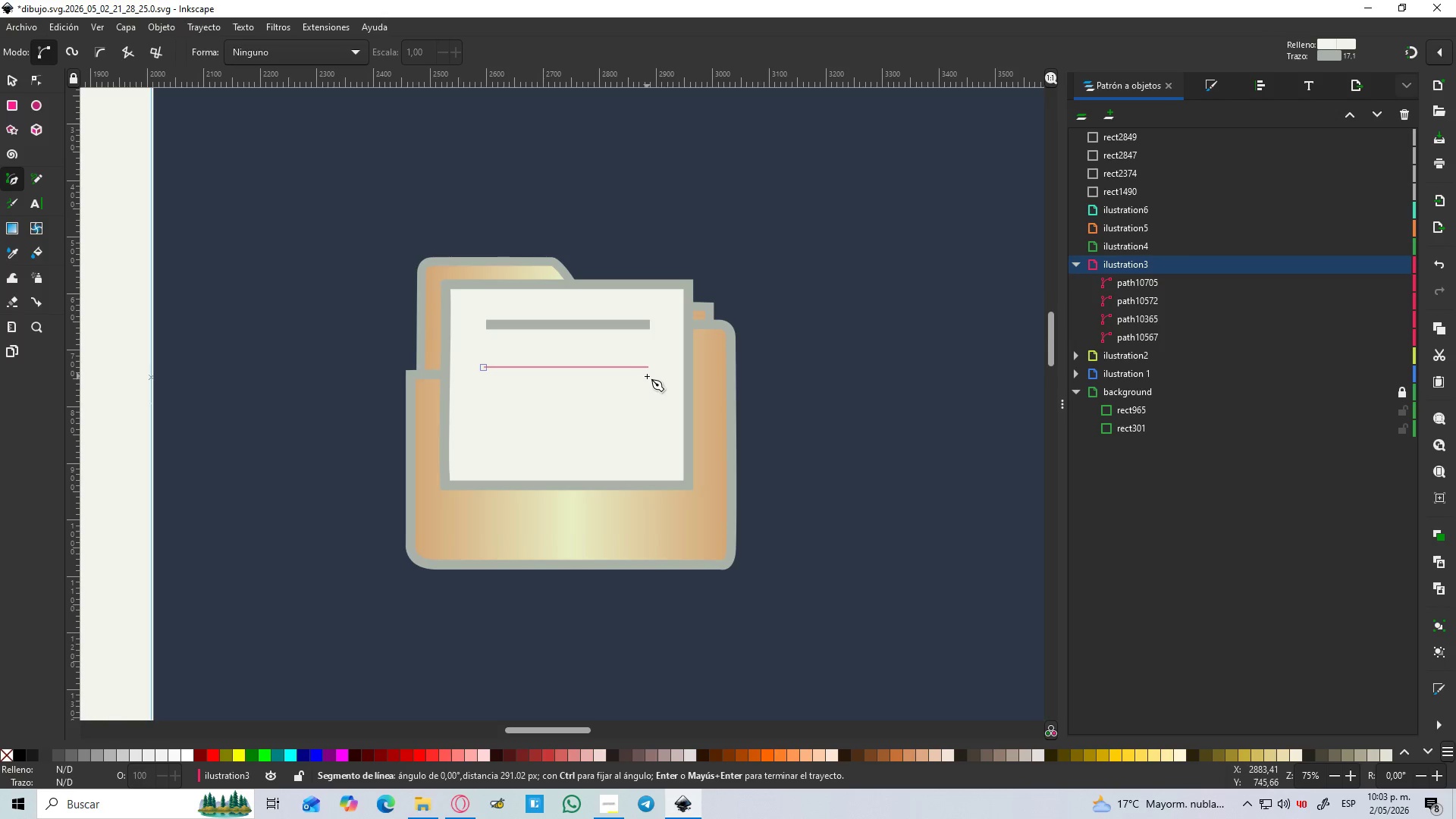 
key(Enter)
 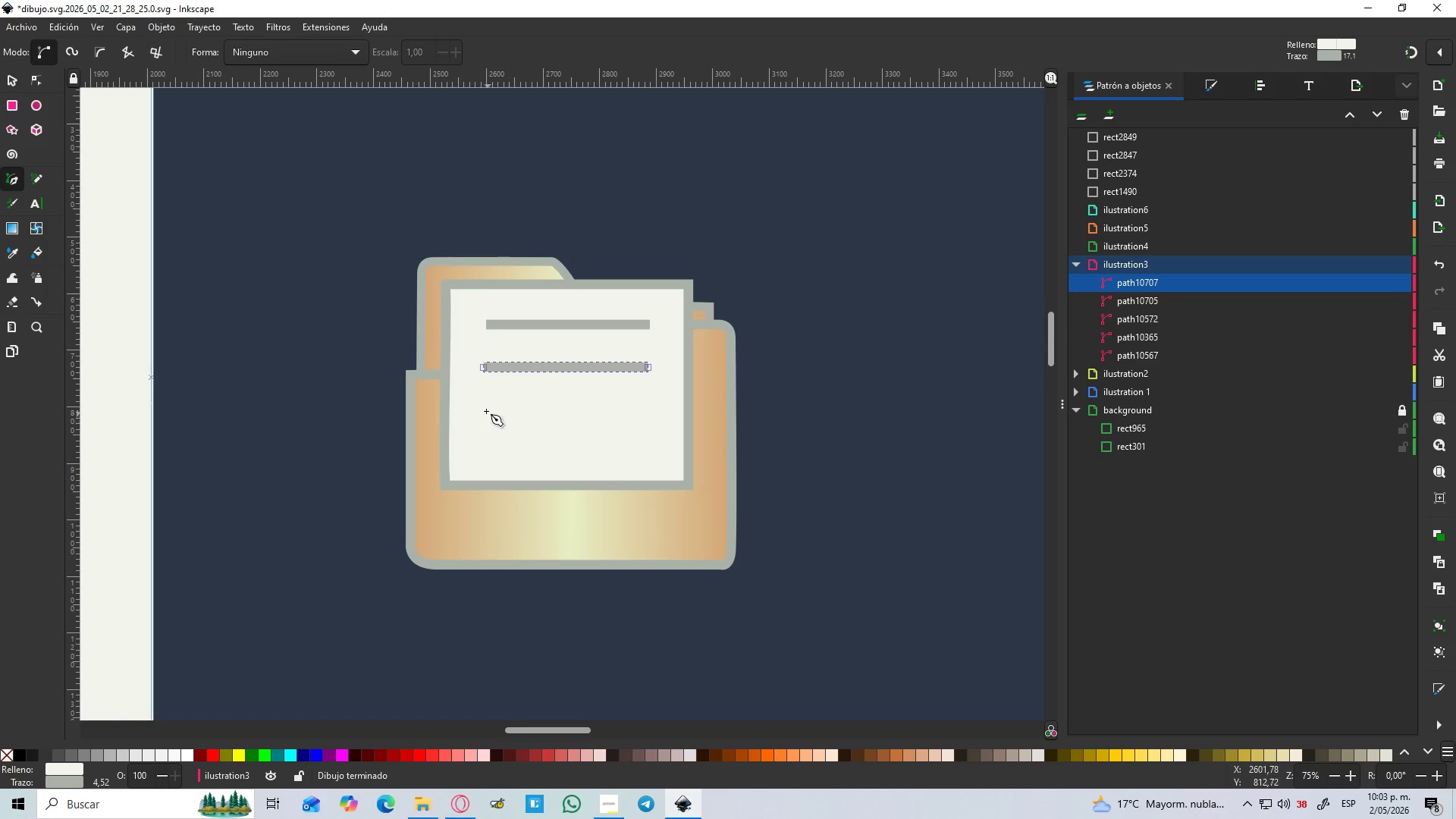 
hold_key(key=ControlLeft, duration=1.42)
left_click([646, 409])
 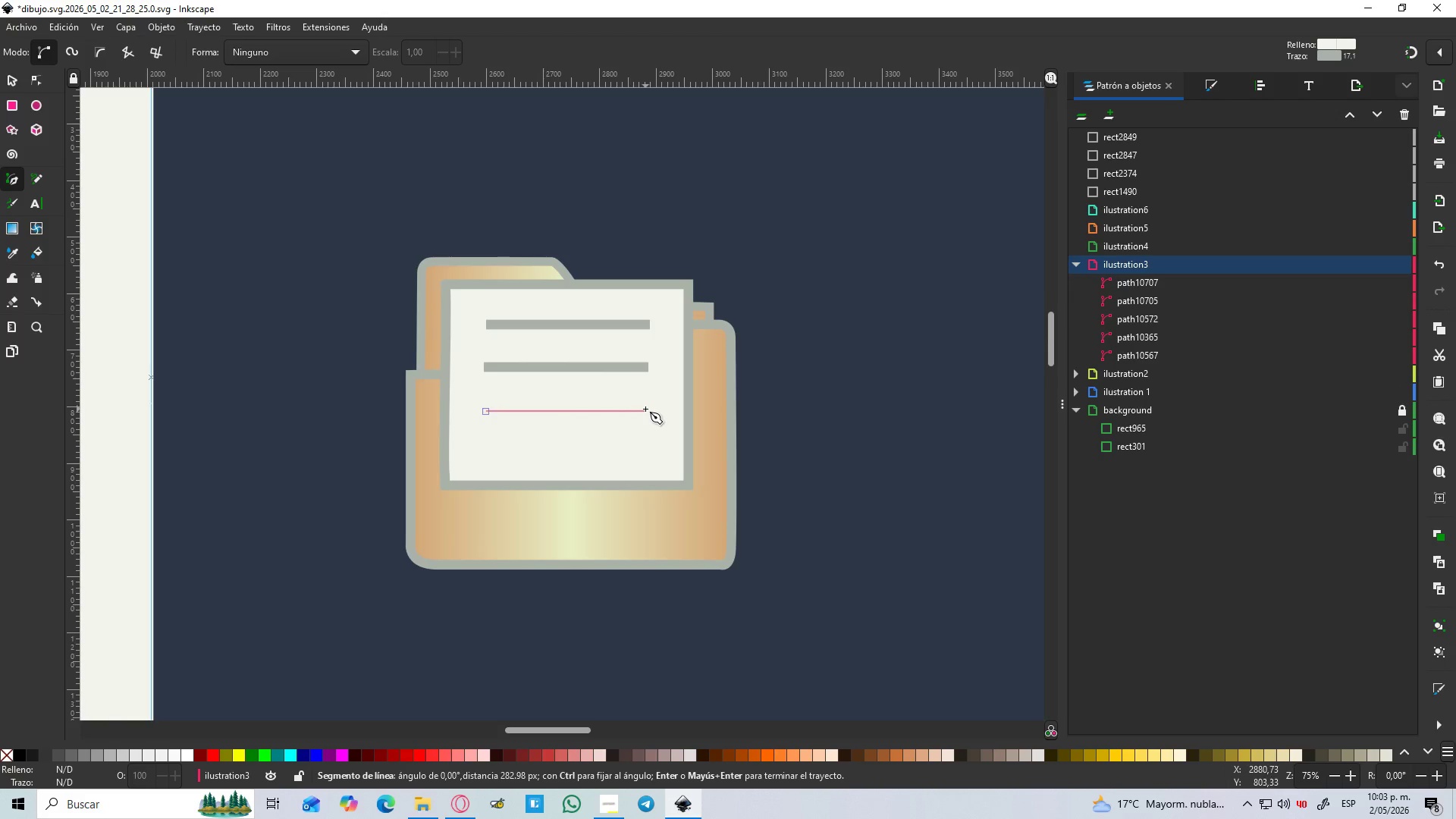 
key(Enter)
 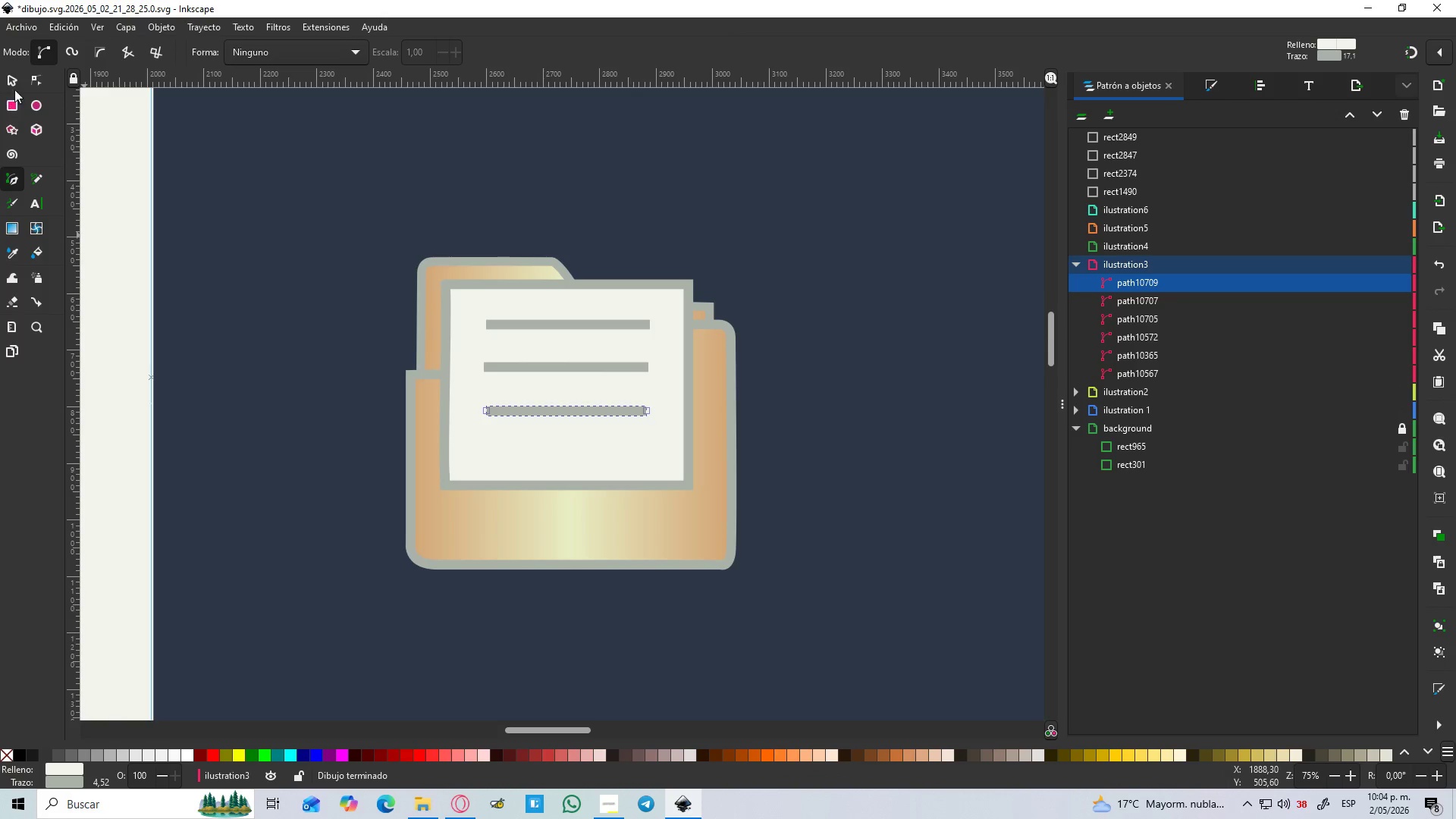 
left_click([16, 78])
 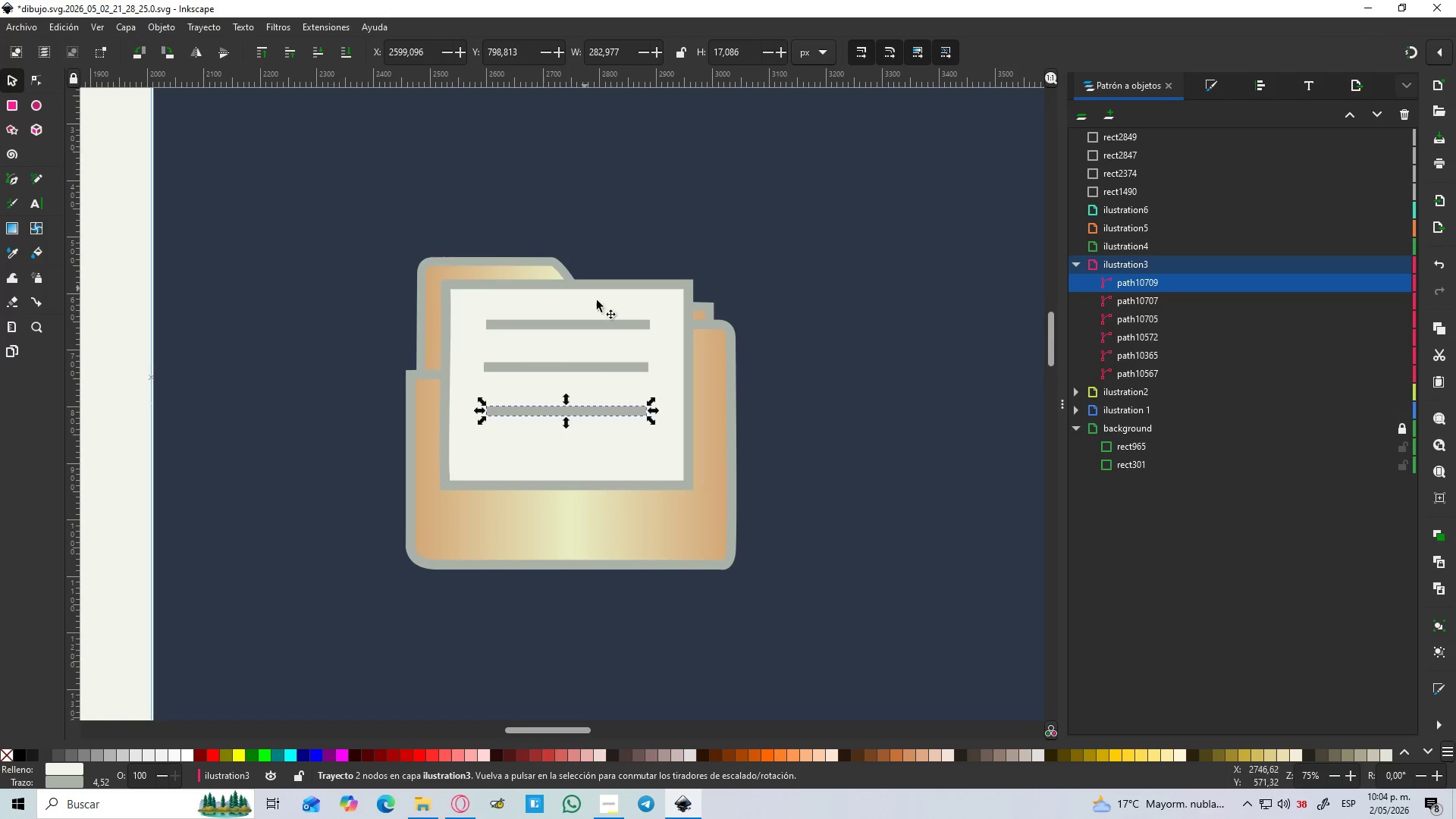 
hold_key(key=ShiftLeft, duration=1.38)
left_click([572, 325])
 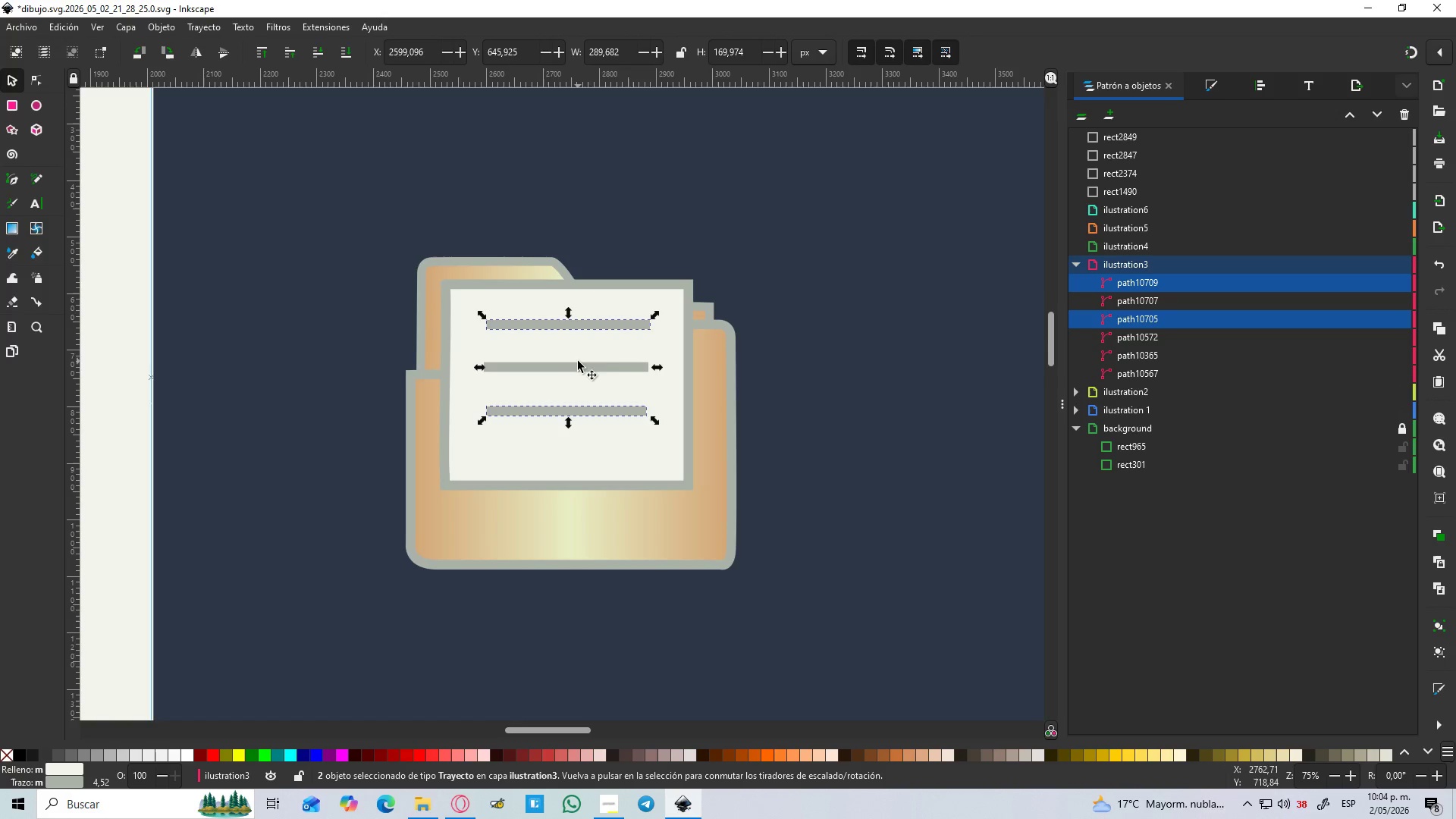 
left_click([579, 367])
 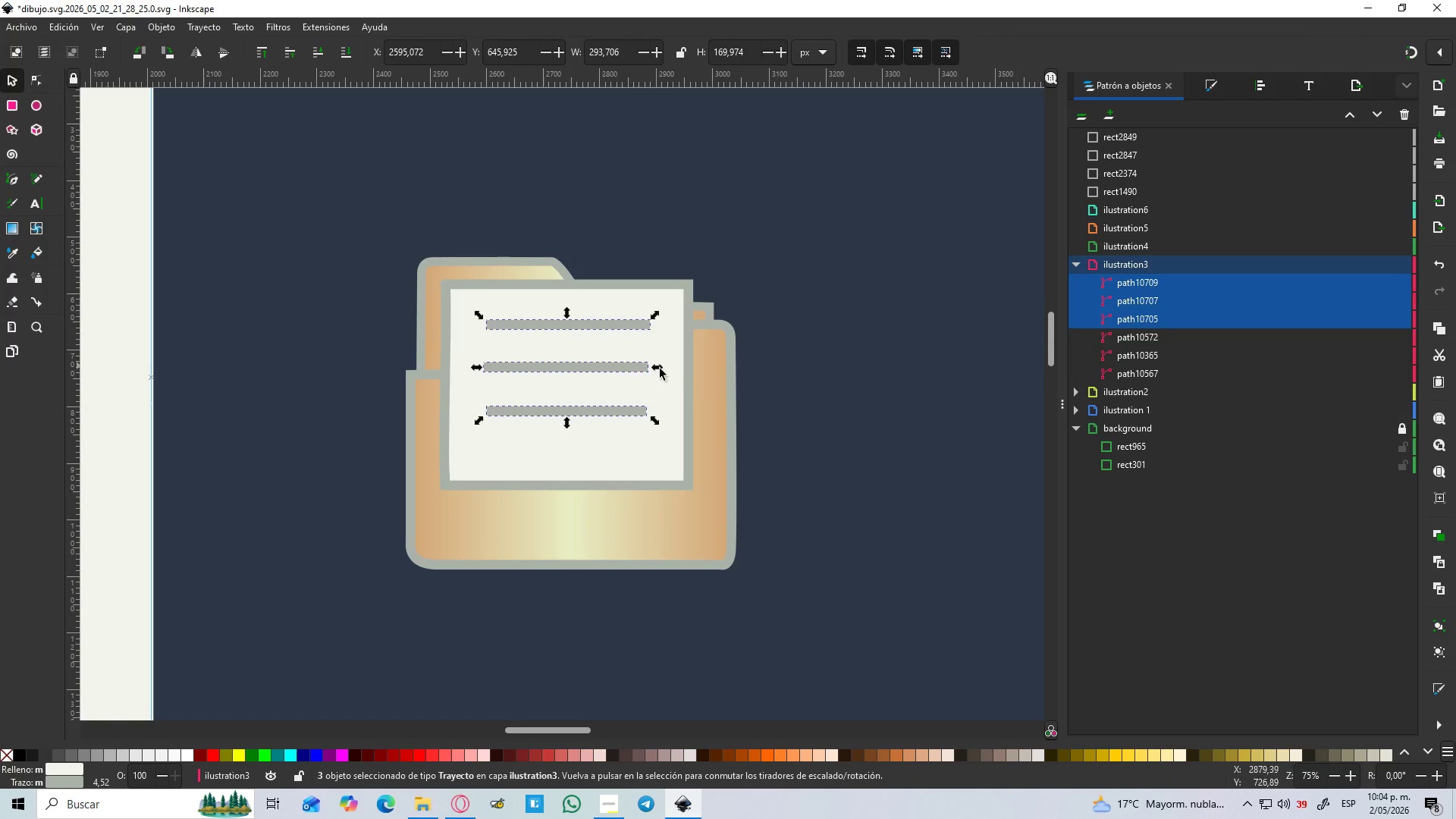 
hold_key(key=ShiftLeft, duration=0.75)
left_click([687, 398])
 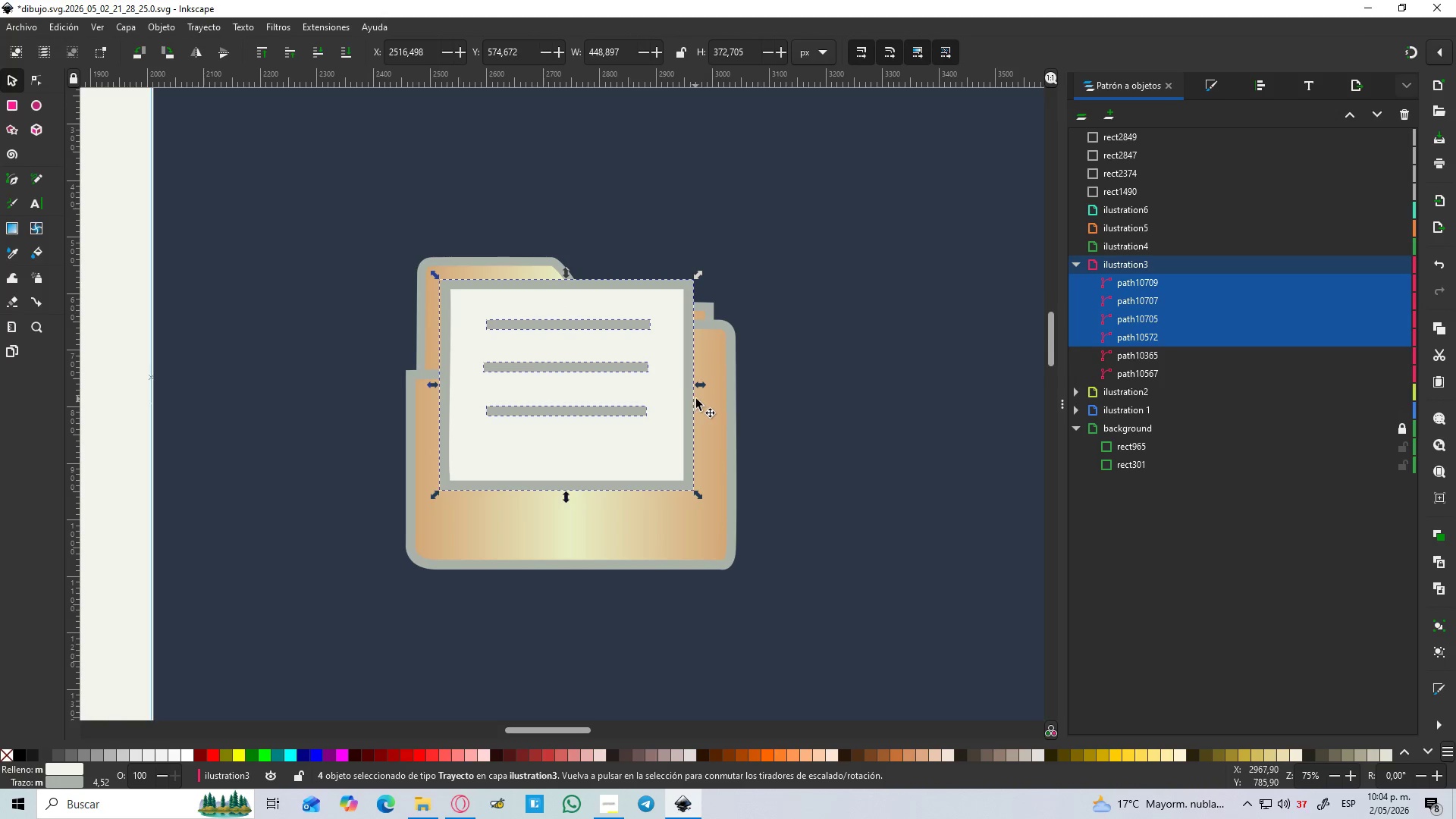 
key(Control+G)
 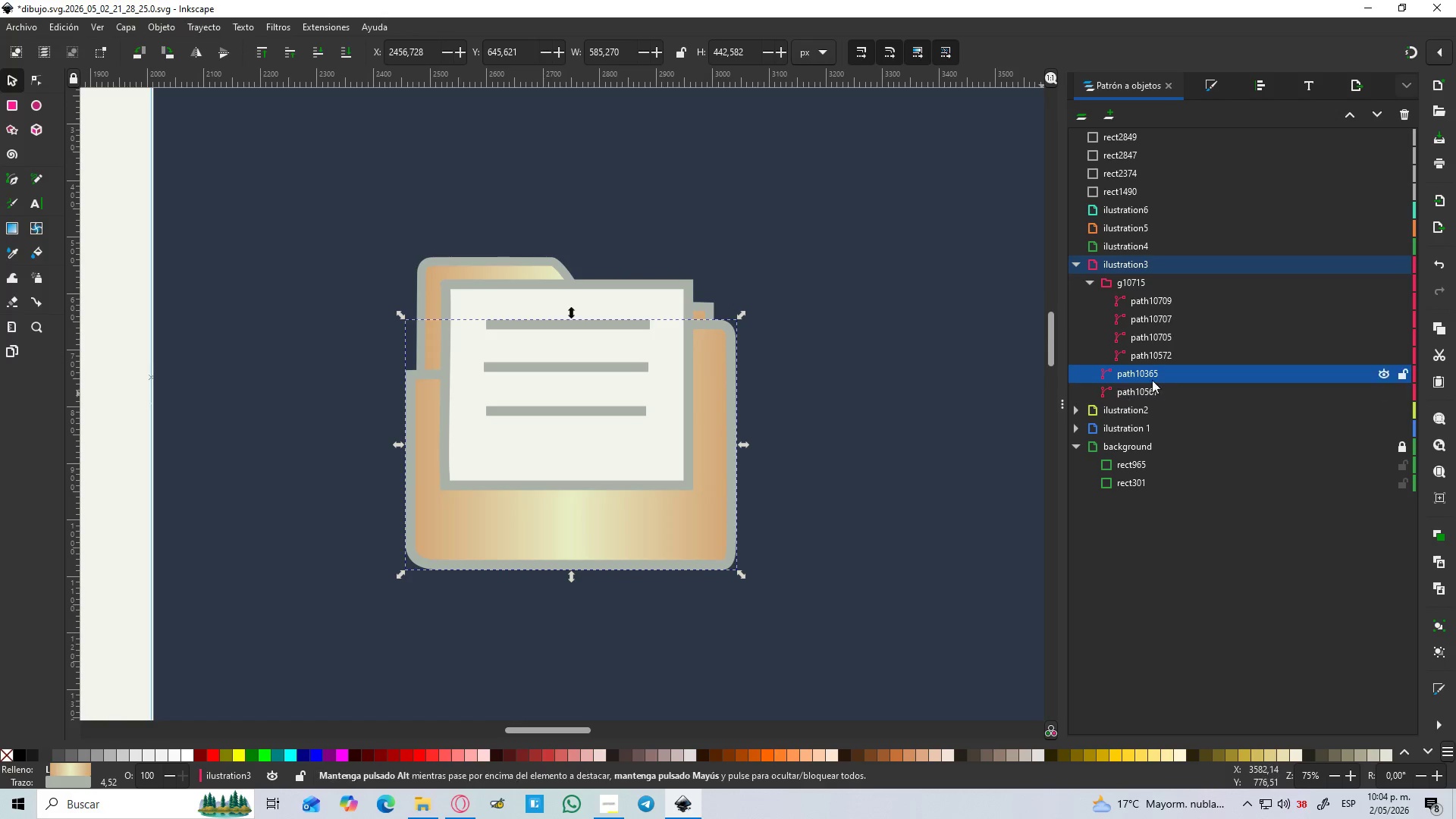 
hold_key(key=ShiftLeft, duration=1.5)
left_click([685, 383])
 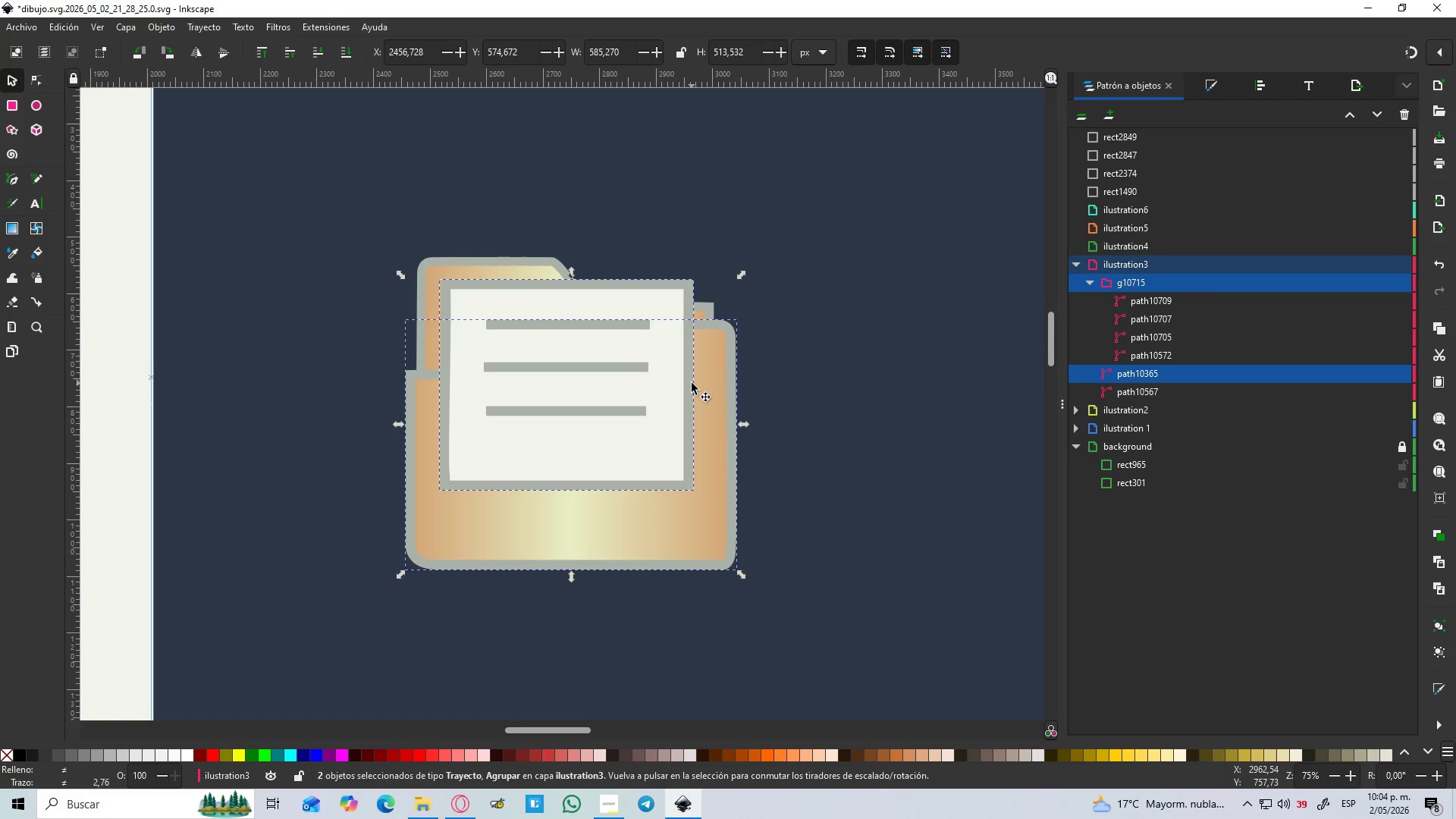 
key(Shift+ShiftLeft)
 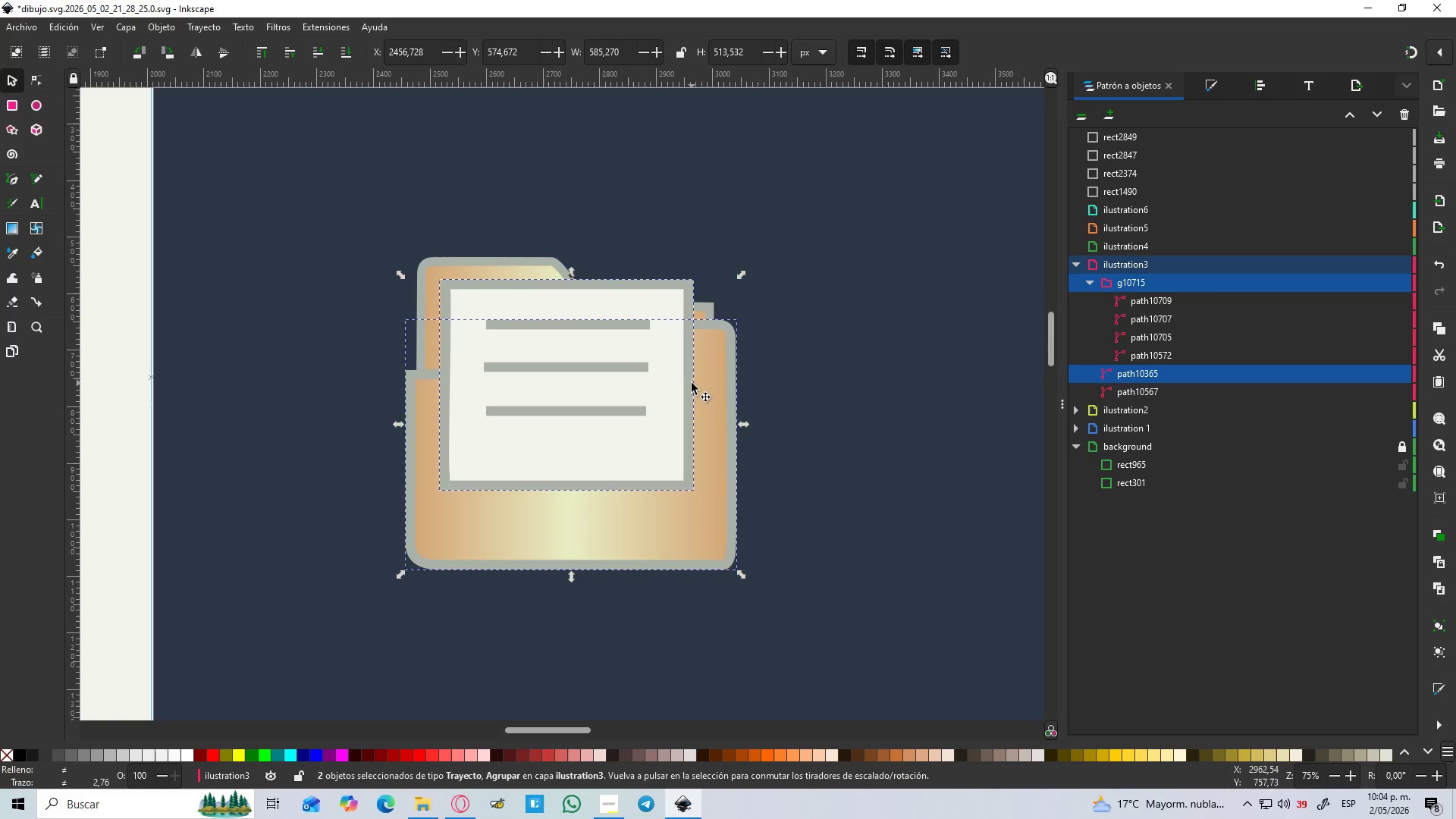 
key(Shift+ShiftLeft)
 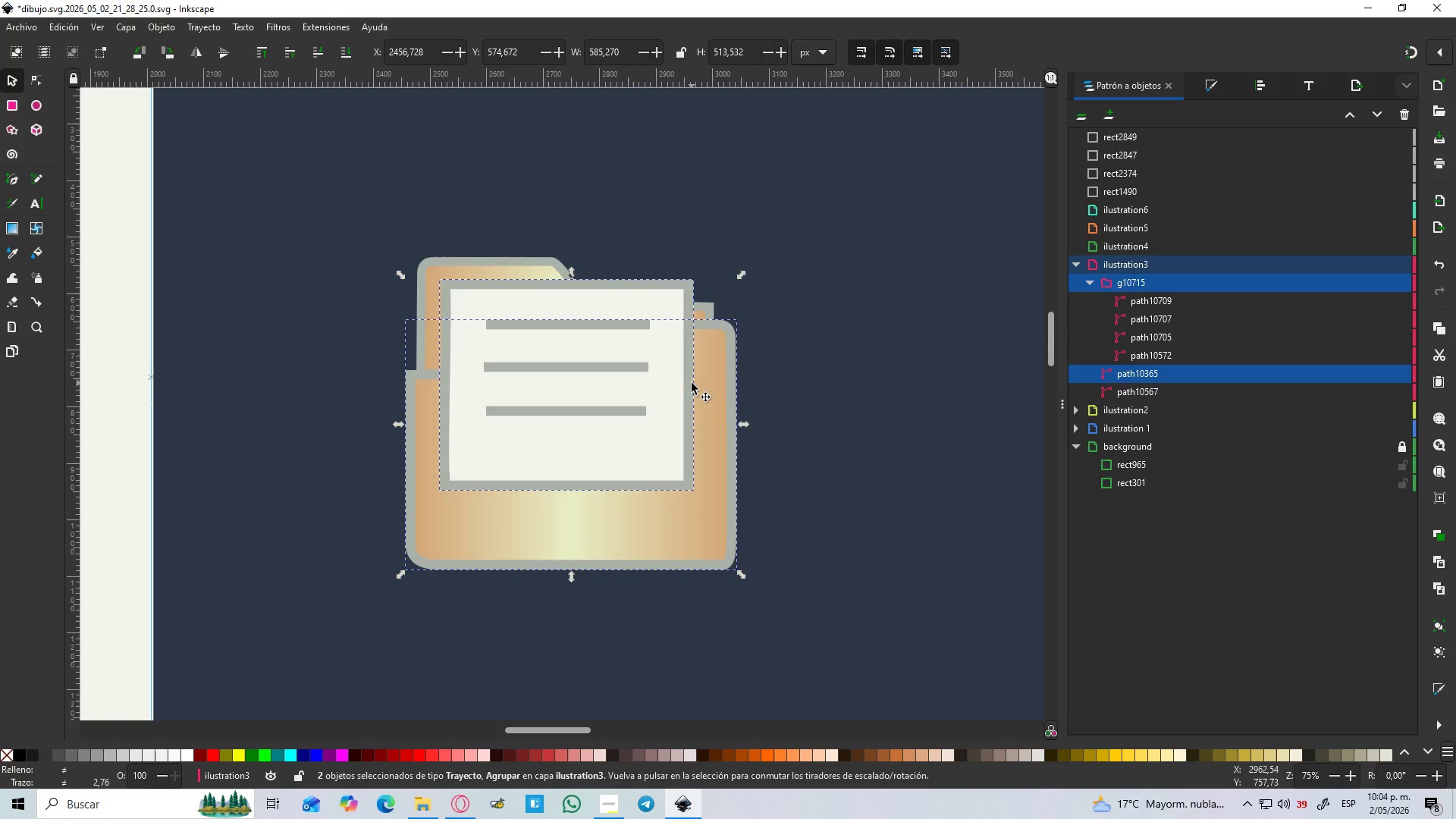 
key(Shift+ShiftLeft)
 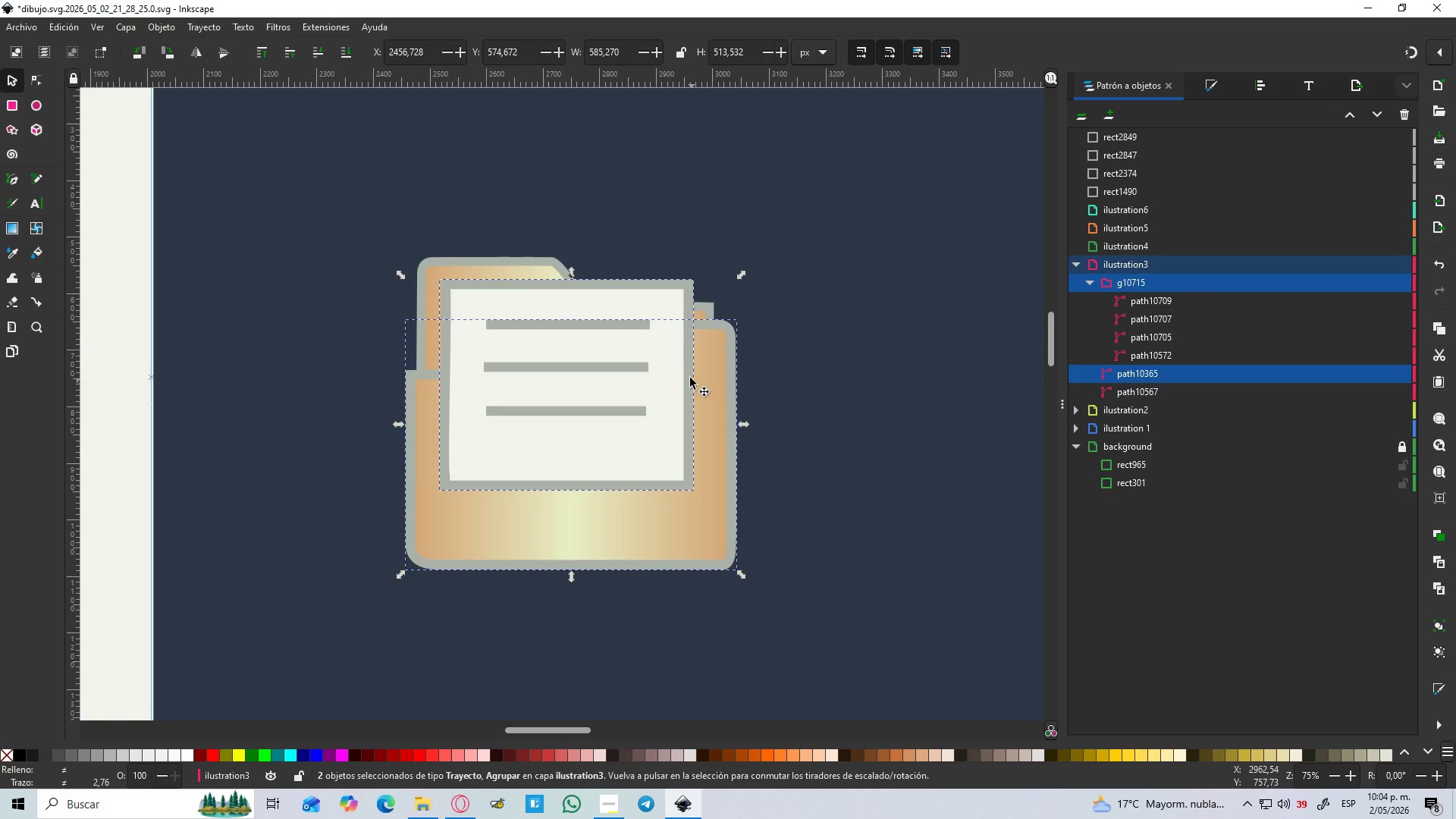 
key(Shift+ShiftLeft)
 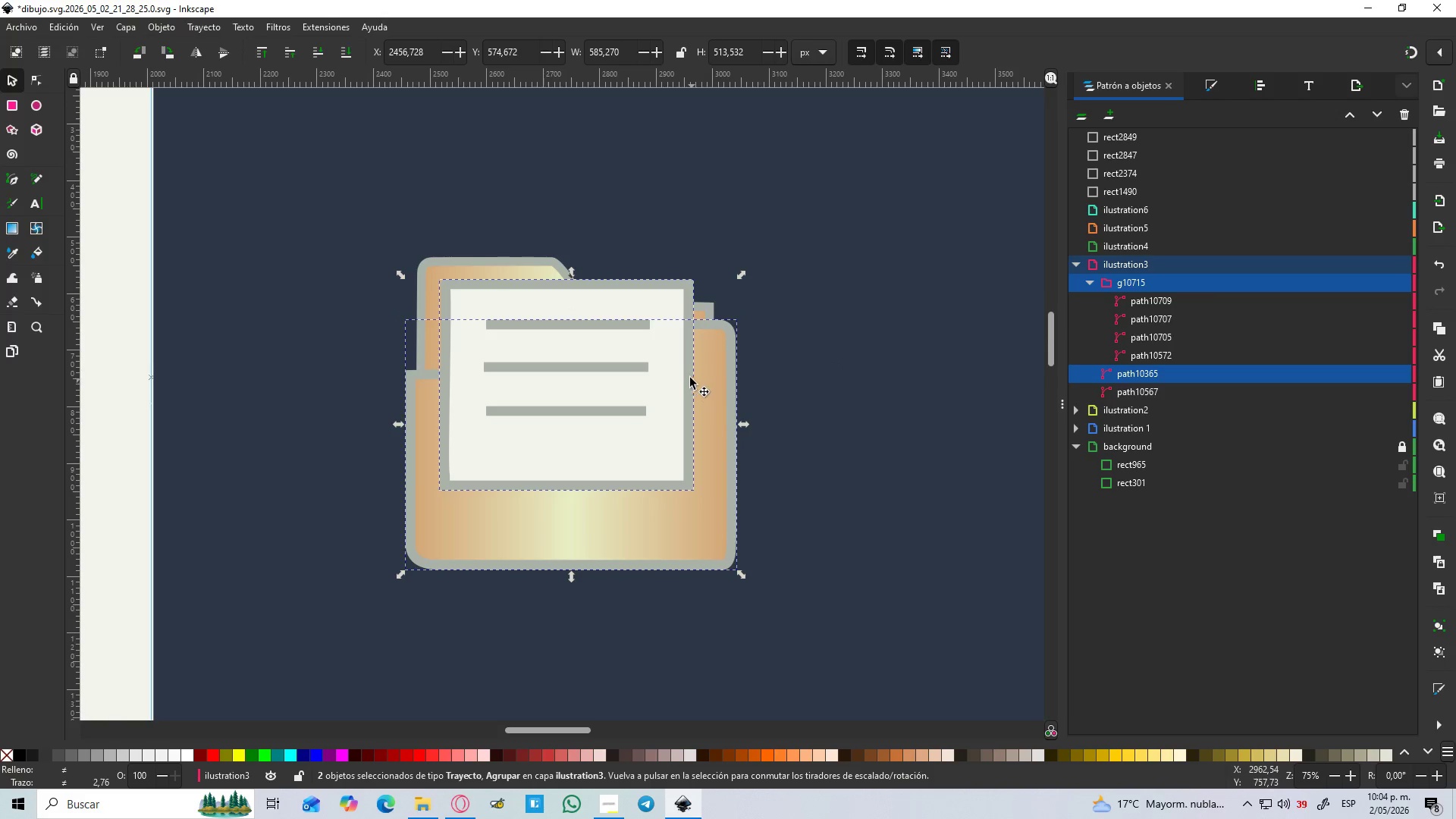 
key(Shift+ShiftLeft)
 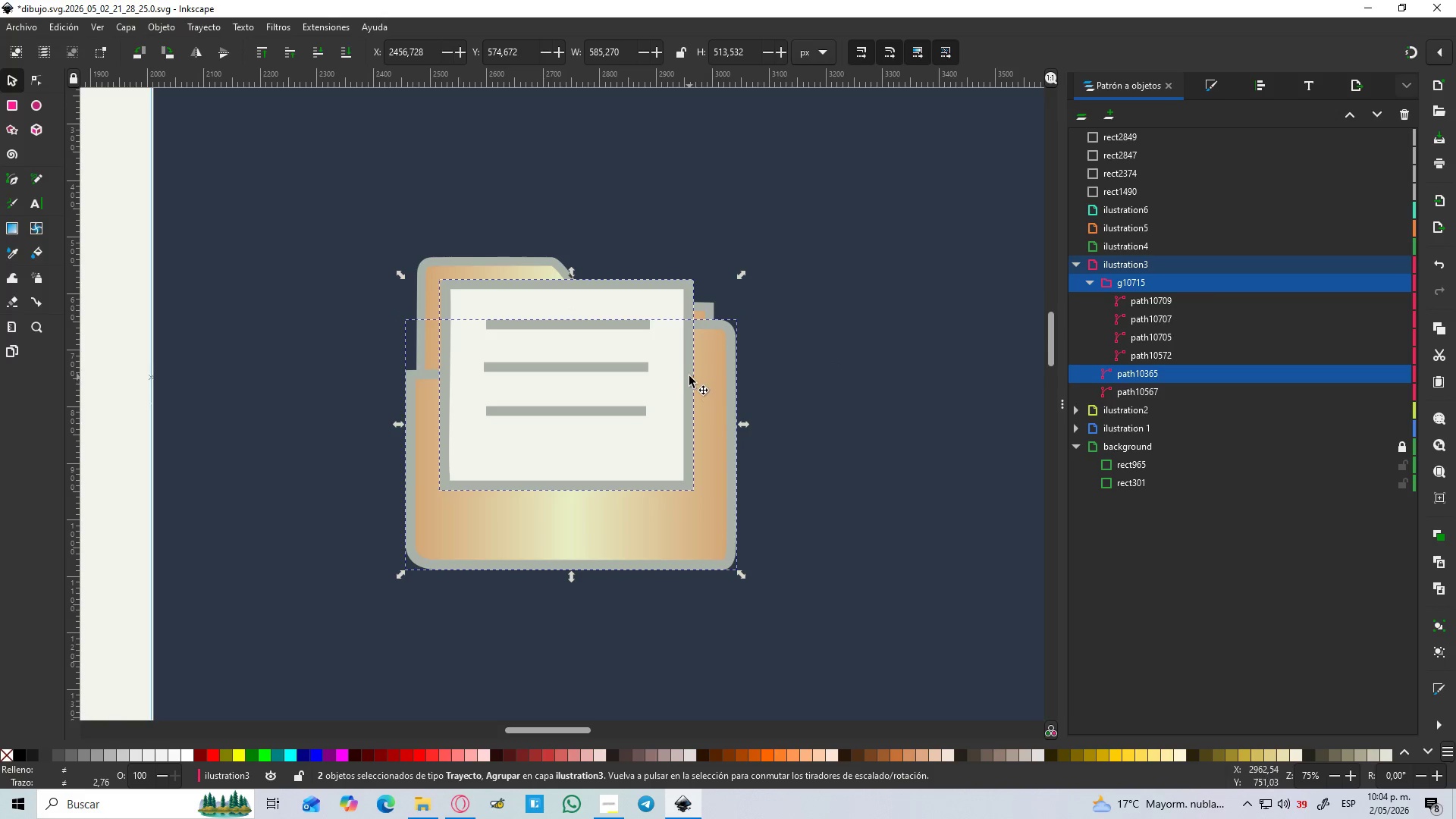 
key(Shift+ShiftLeft)
 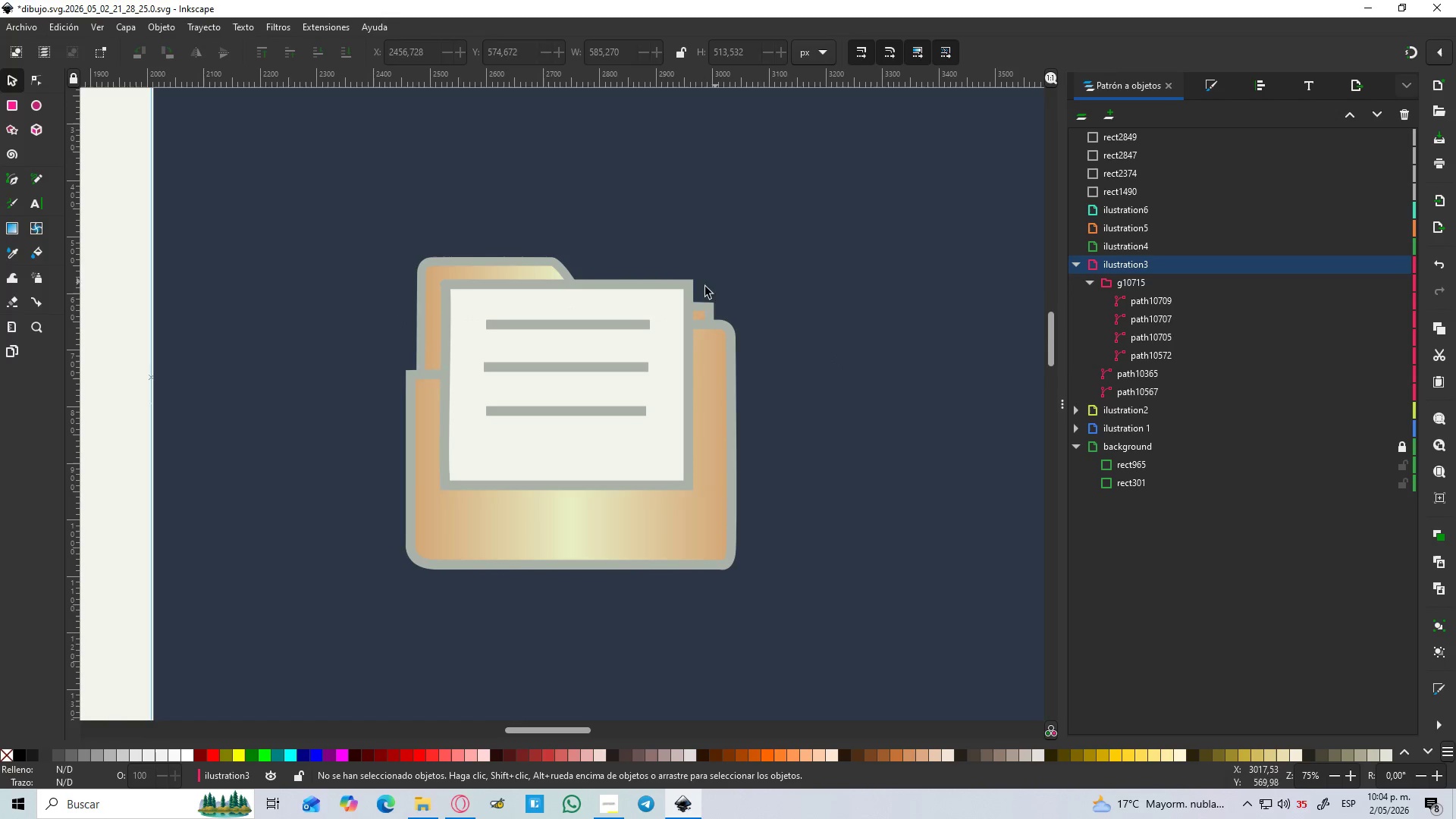 
double_click([693, 294])
 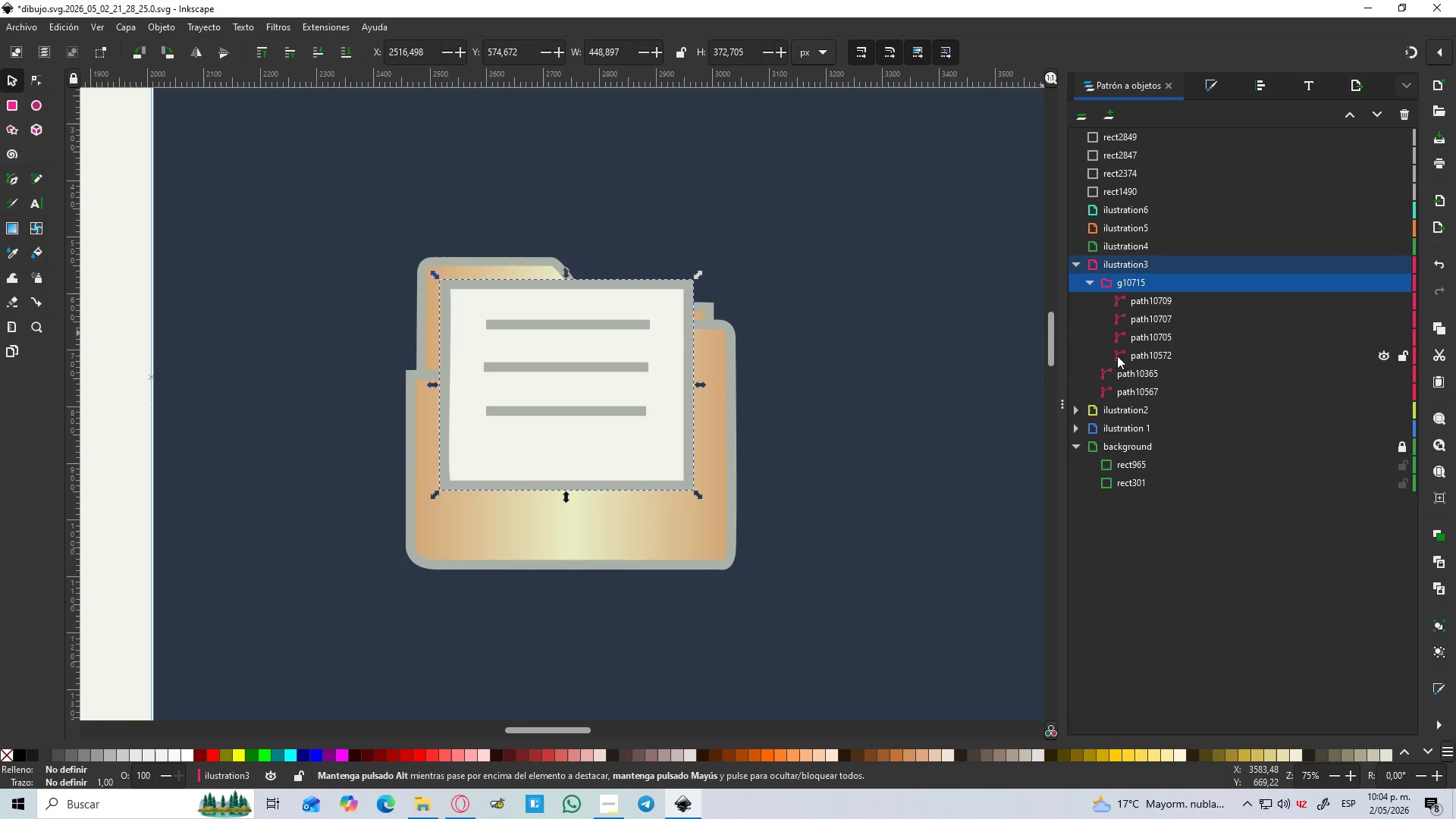 
left_click([1120, 371])
 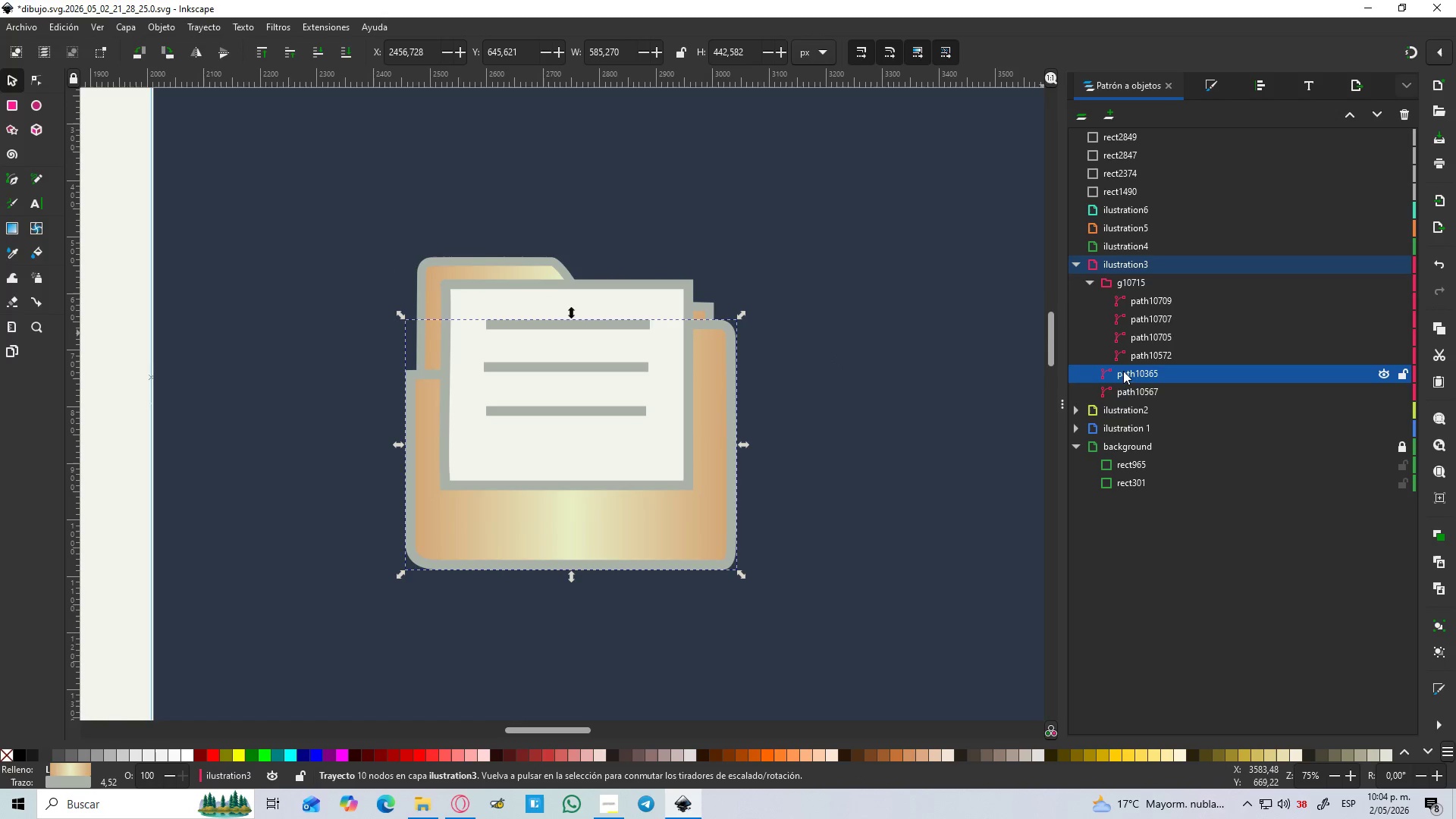 
left_click_drag(start_coordinate=[1123, 371], to_coordinate=[1147, 277])
 